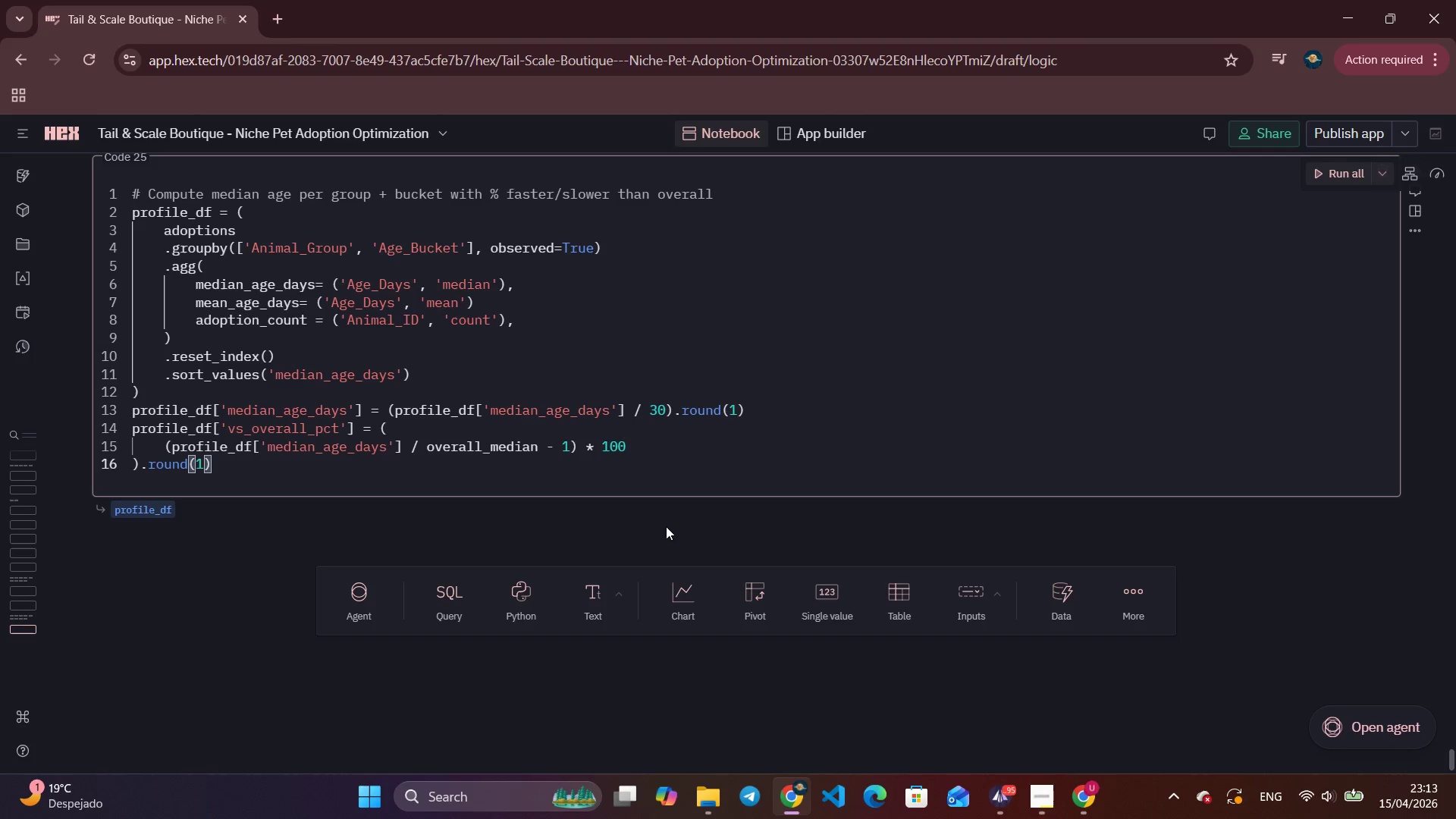 
key(Backspace)
key(Backspace)
key(Backspace)
key(Backspace)
type(months)
 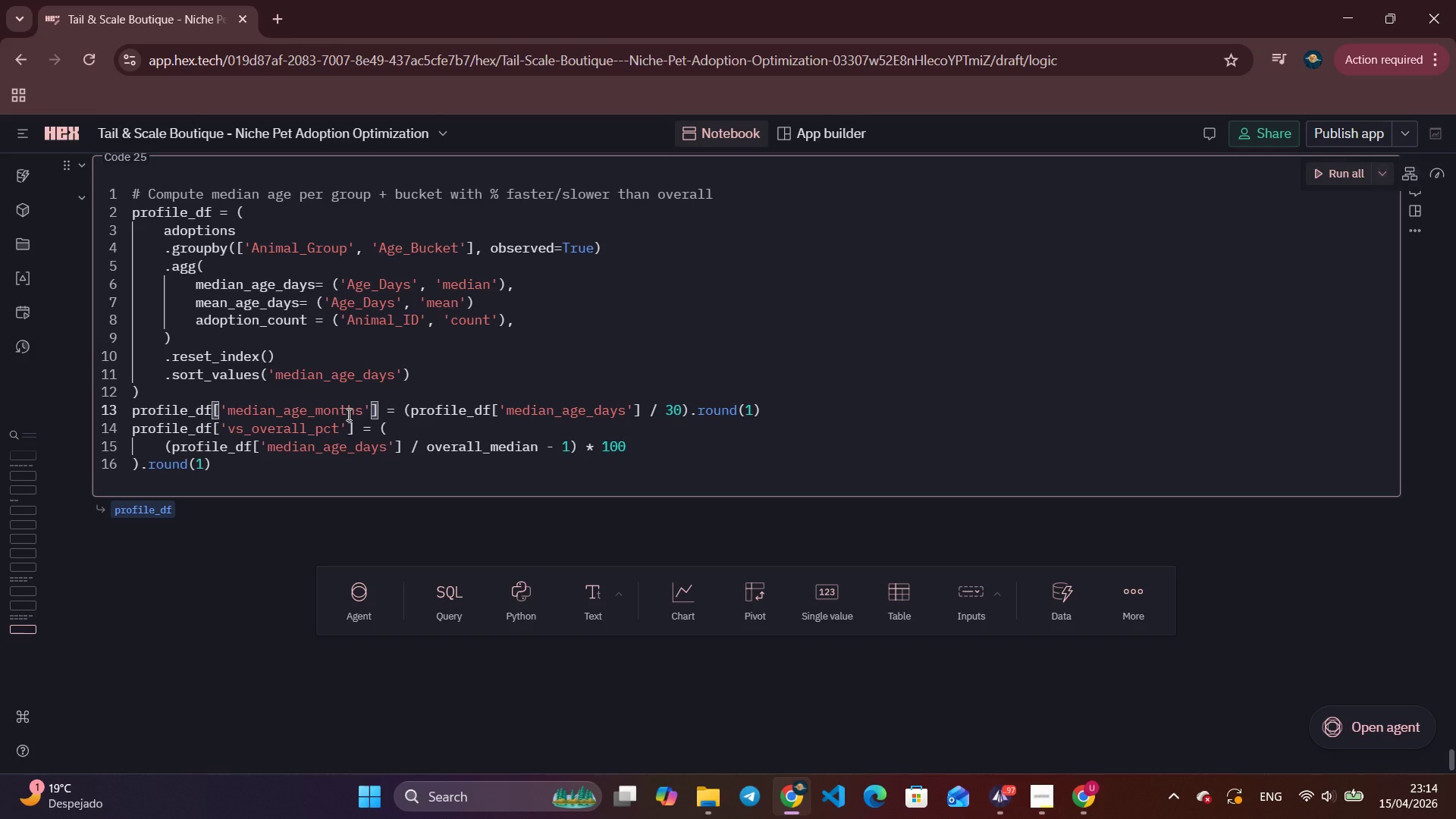 
wait(18.16)
 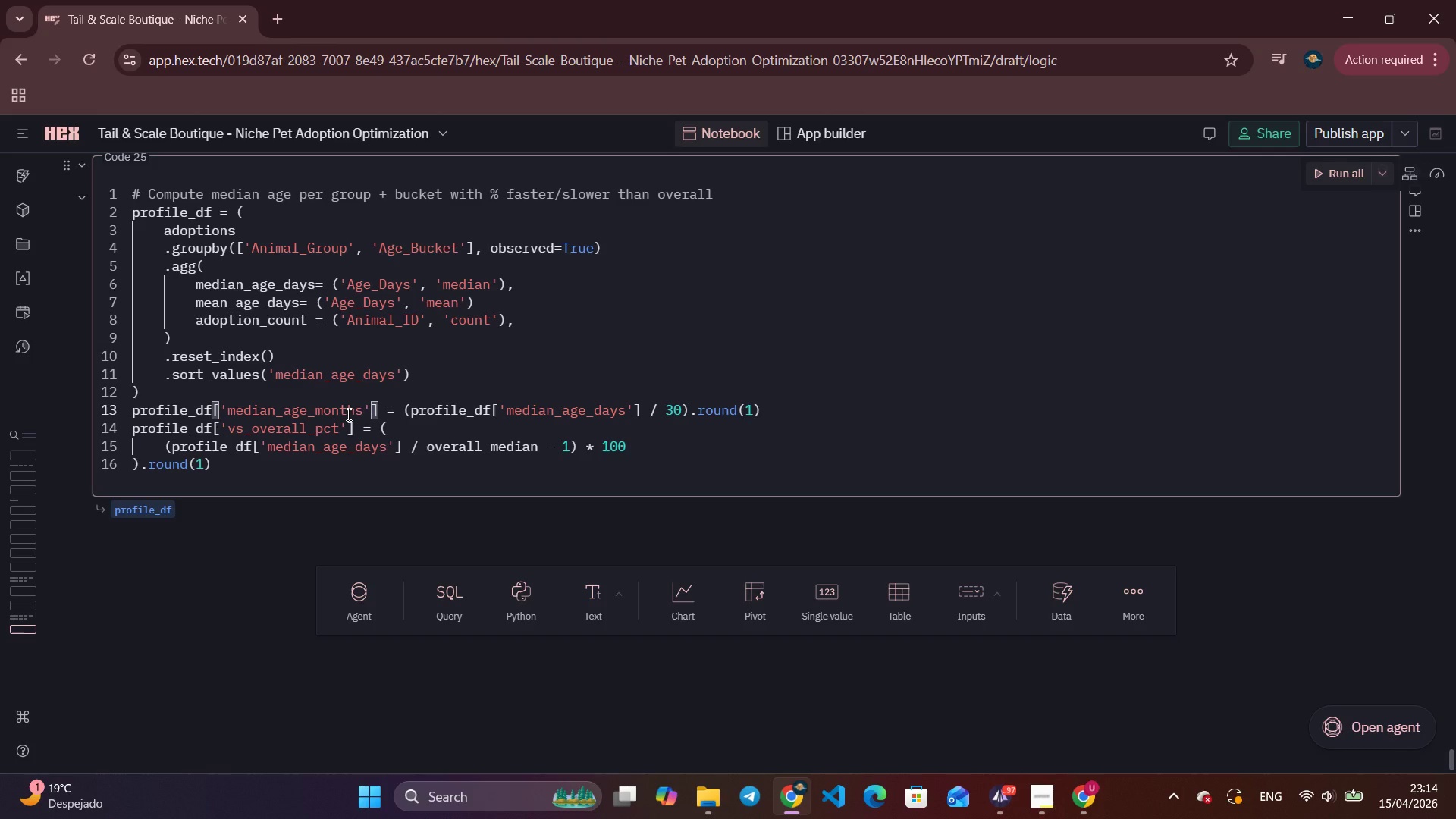 
left_click([1012, 792])
 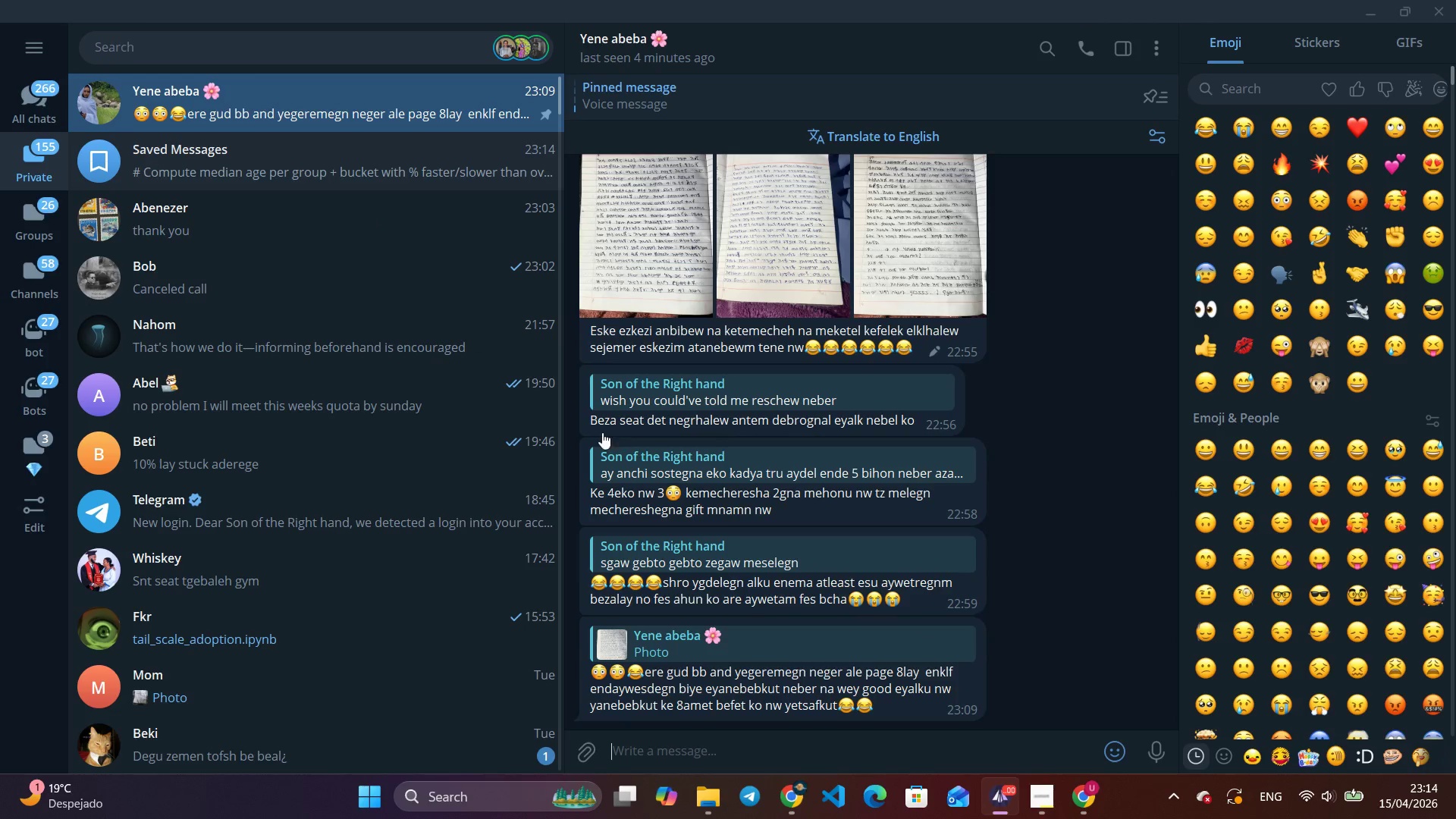 
left_click([335, 161])
 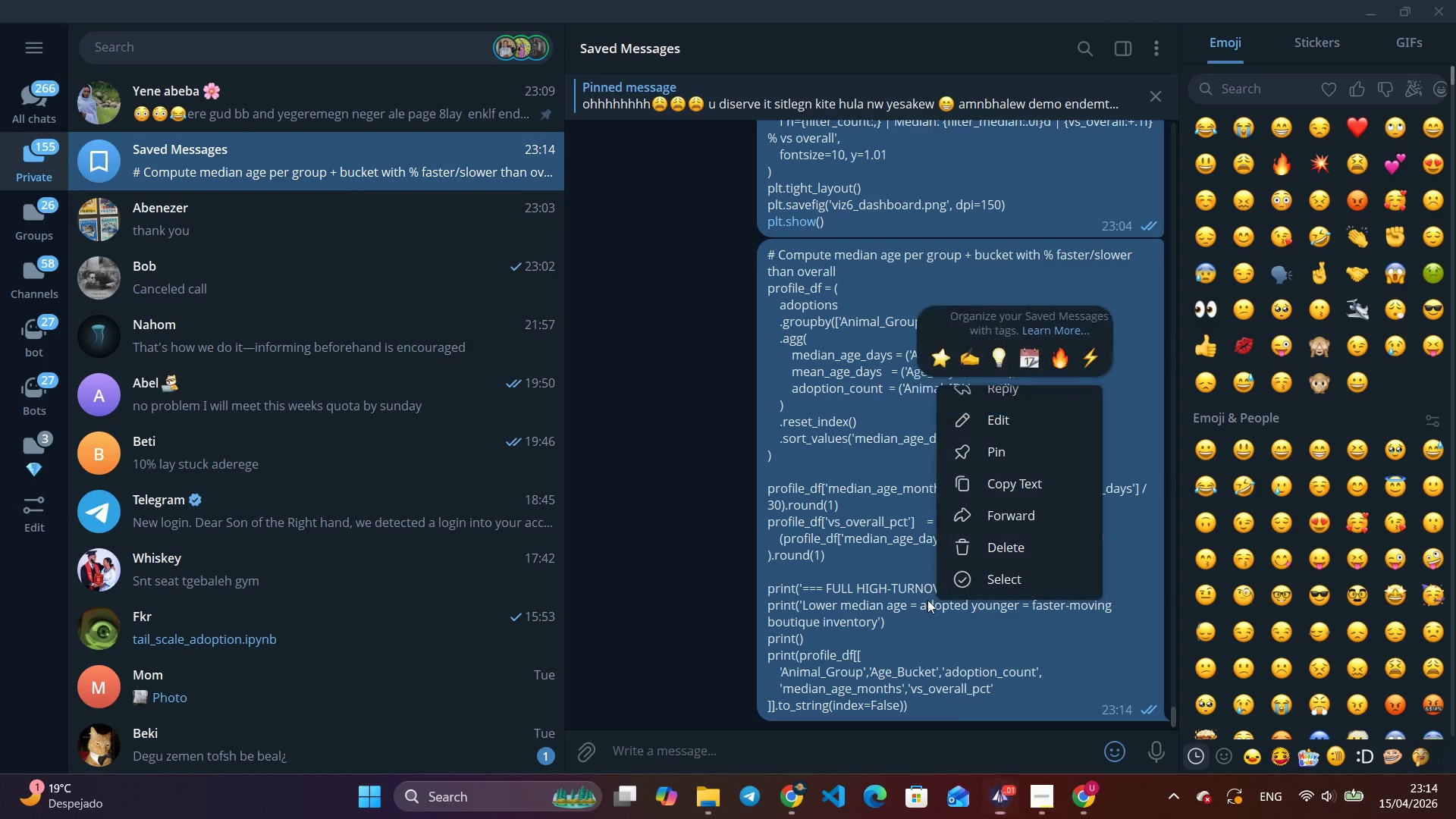 
right_click([927, 600])
 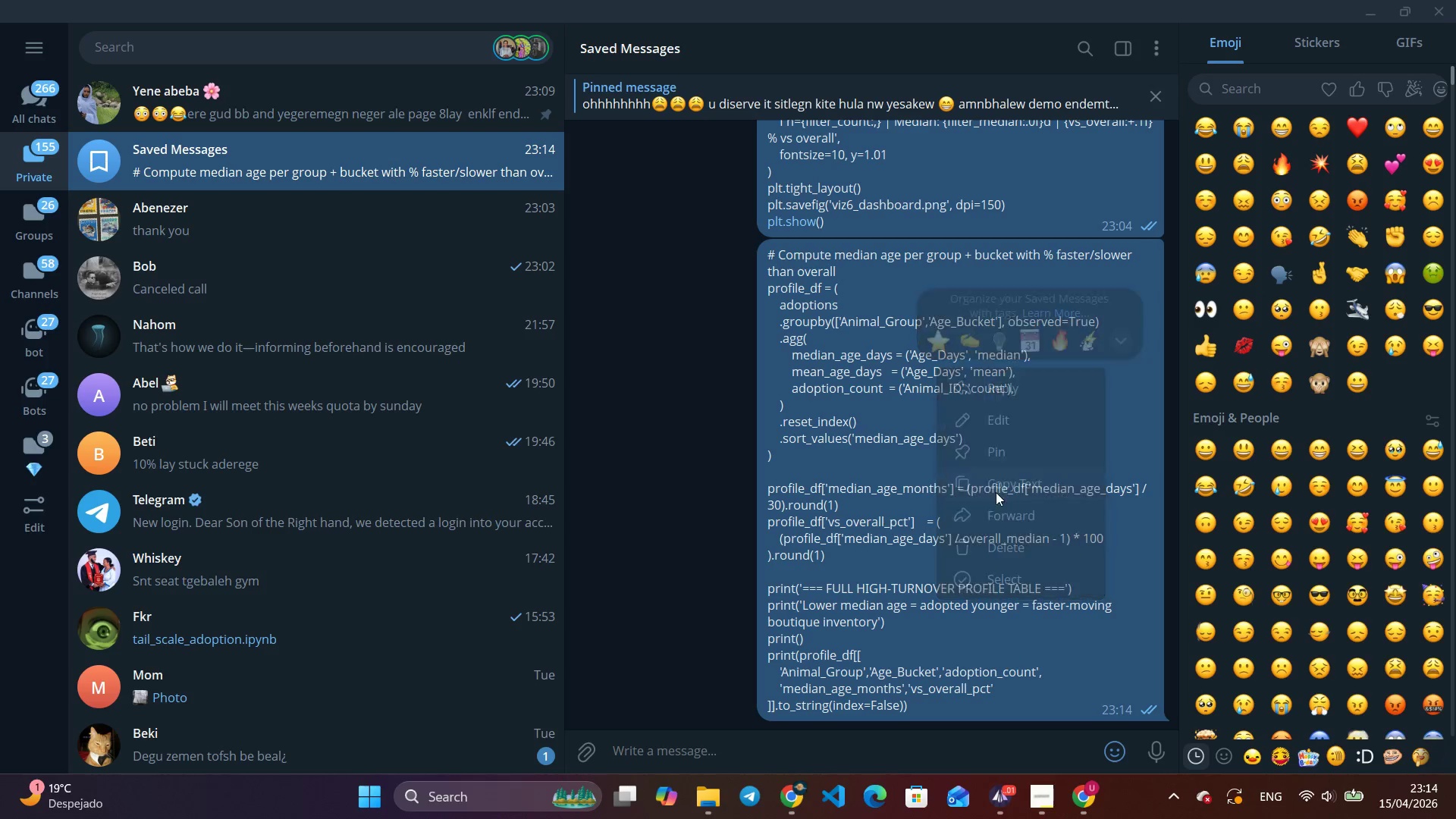 
left_click([1003, 482])
 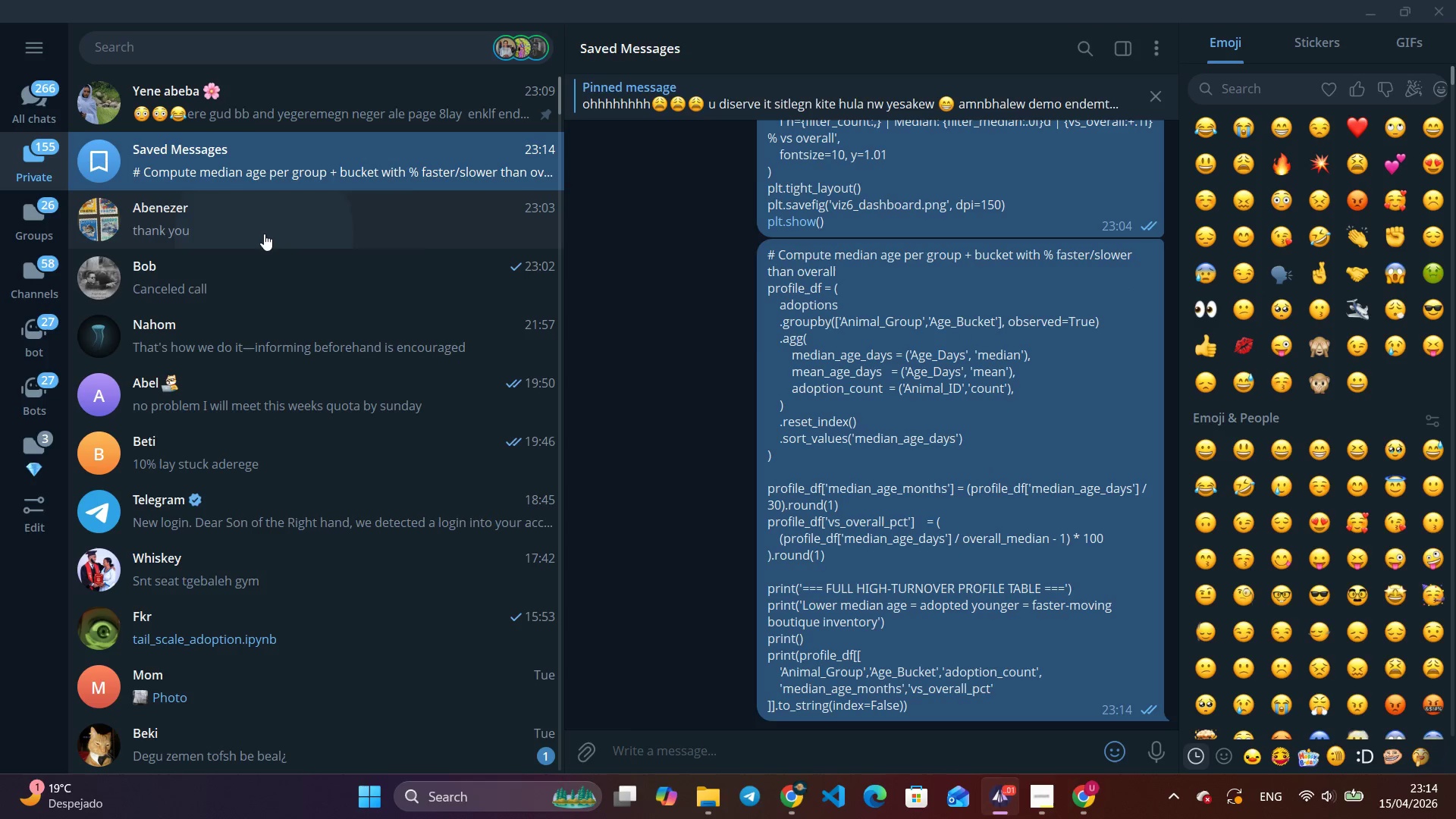 
left_click([264, 234])
 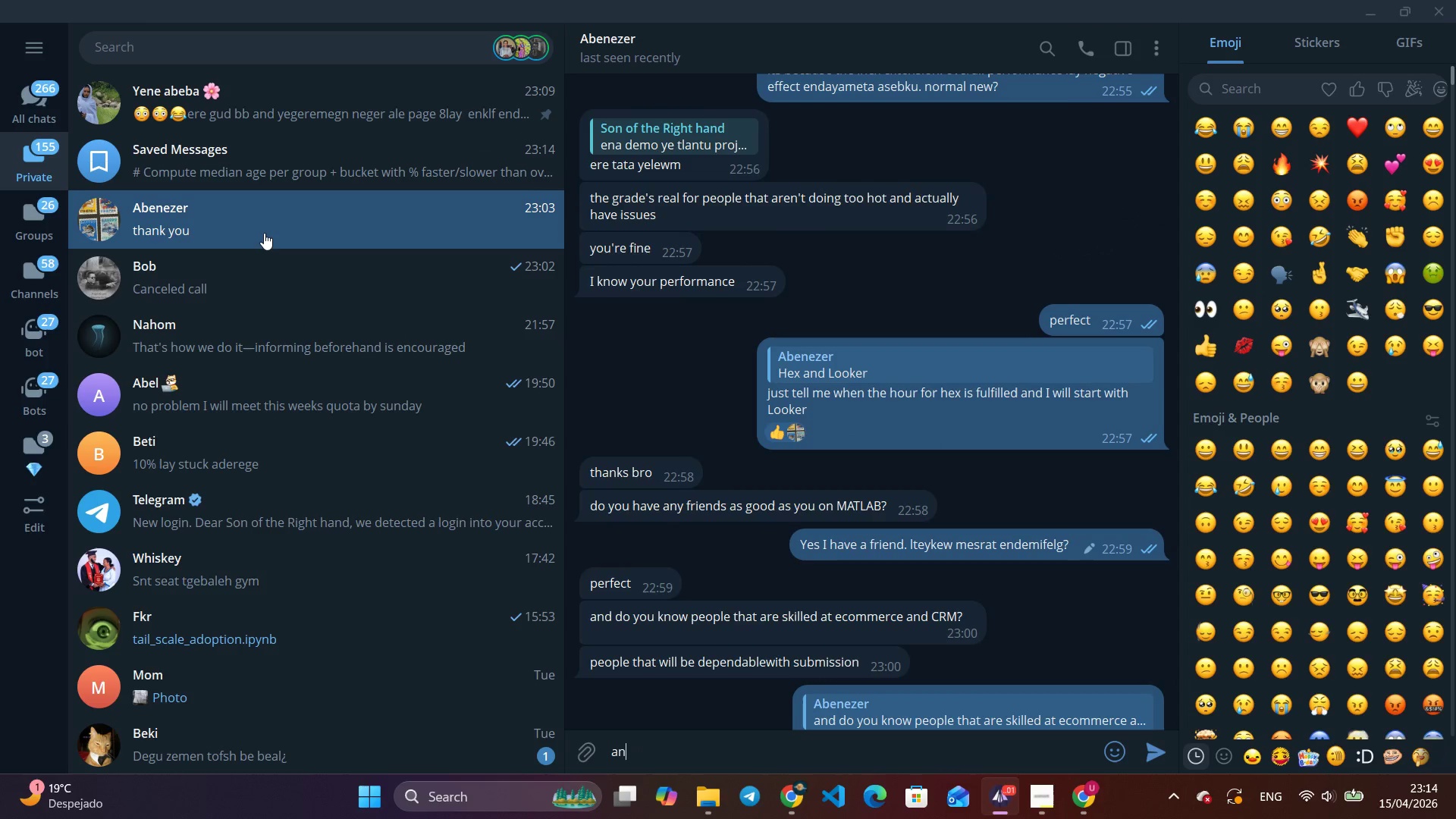 
type(anytie)
key(Backspace)
type(me)
 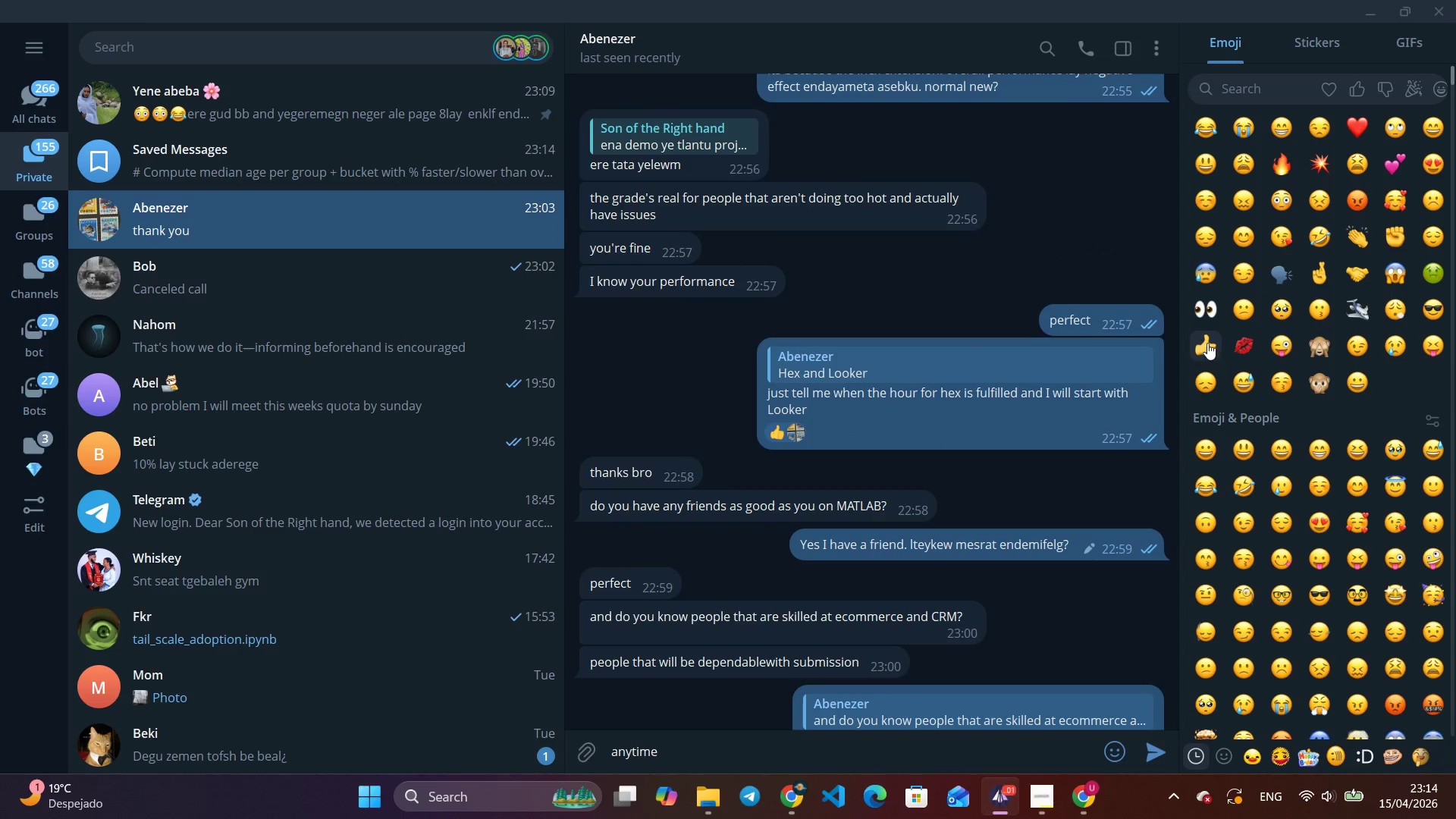 
left_click([1207, 343])
 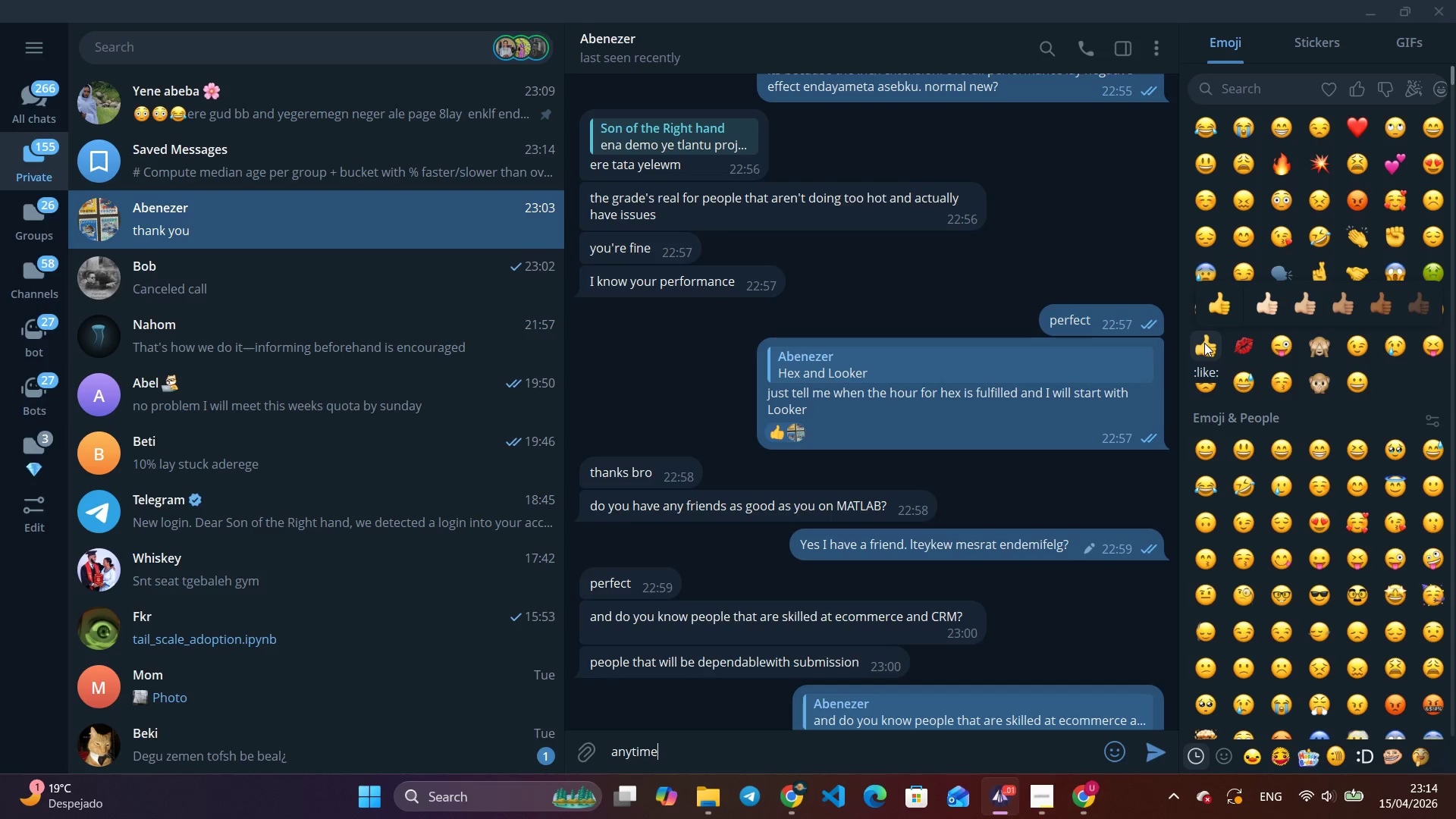 
wait(5.22)
 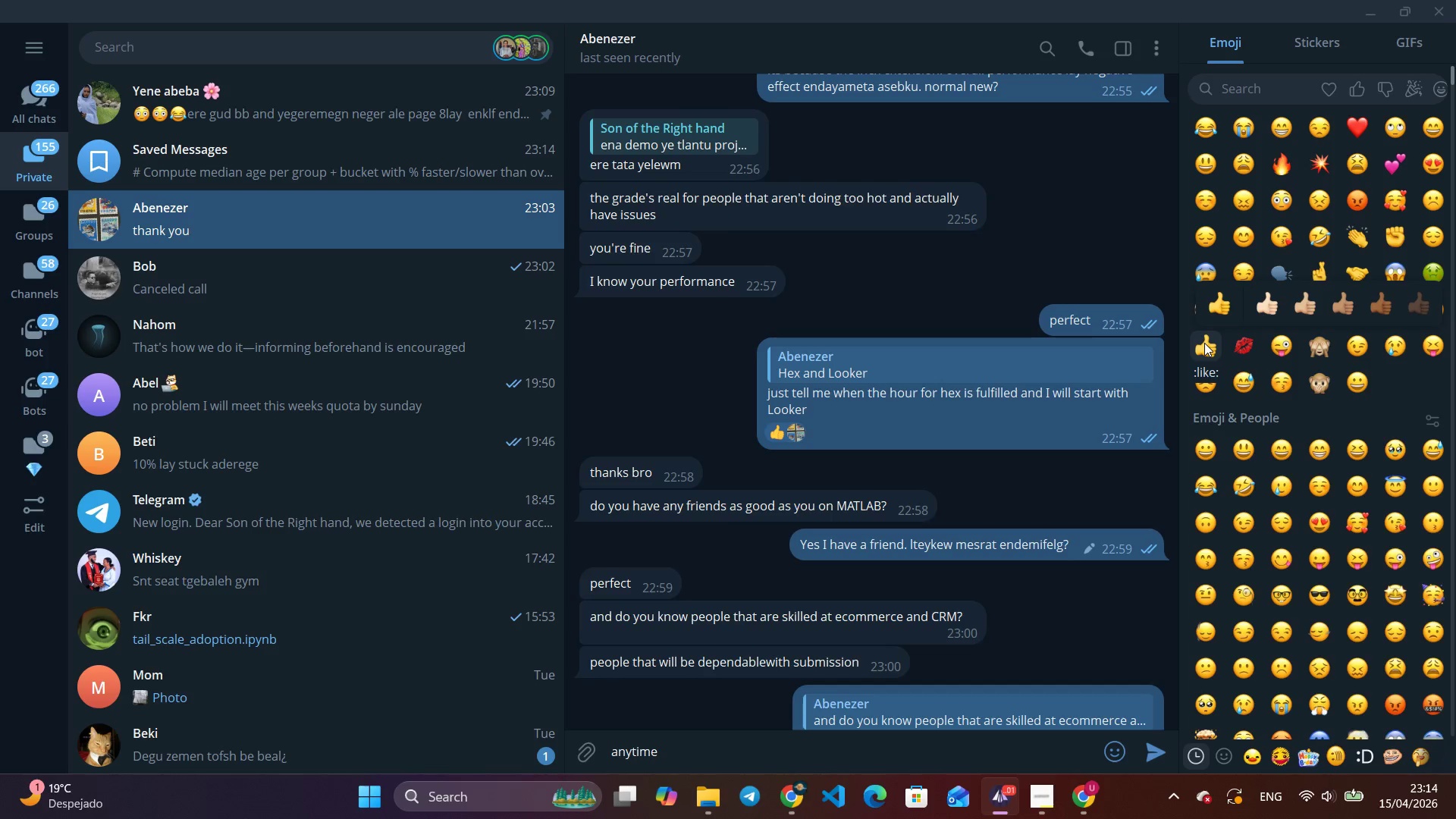 
left_click([1221, 316])
 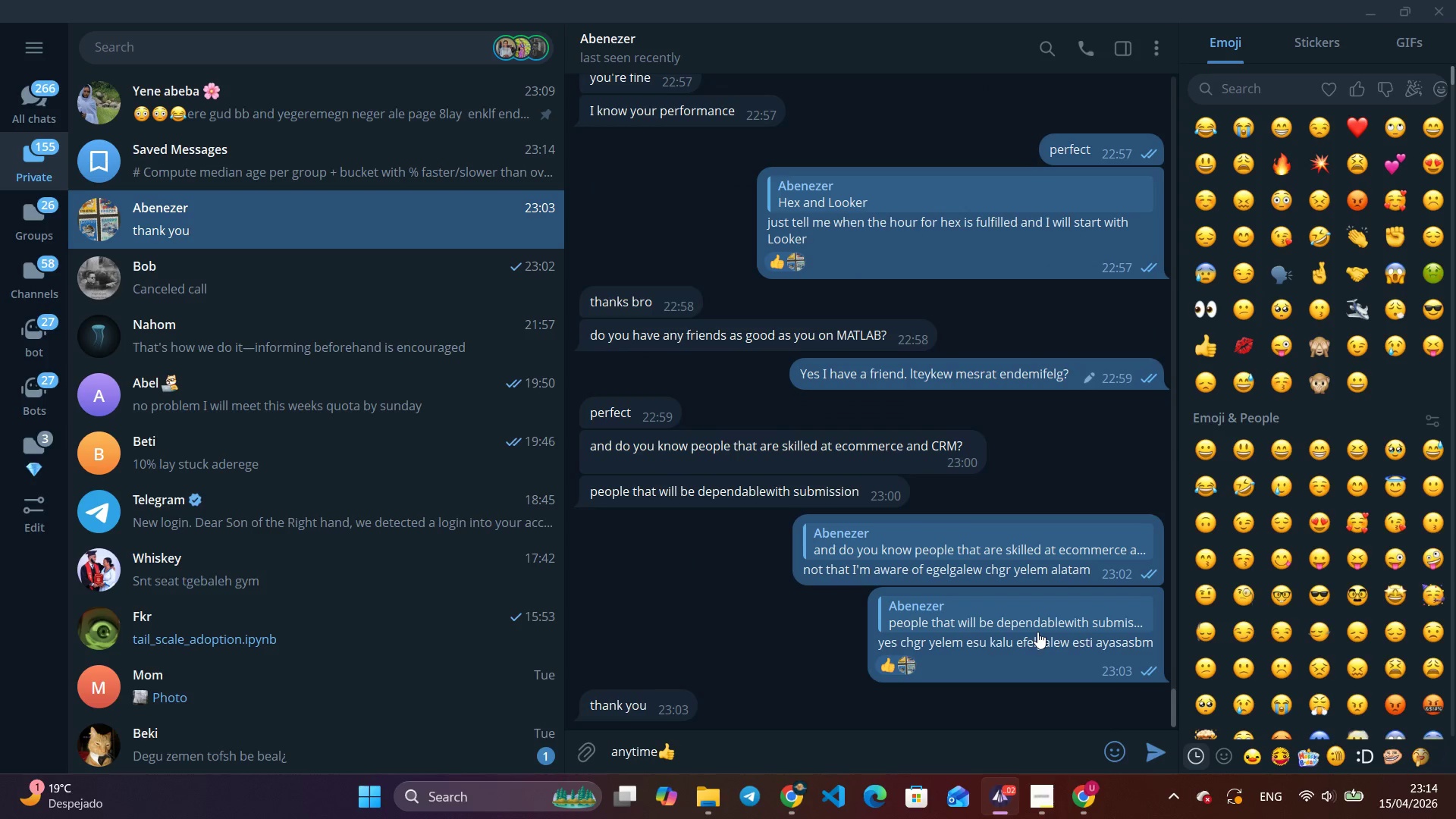 
scroll: coordinate [1037, 632], scroll_direction: down, amount: 8.0
 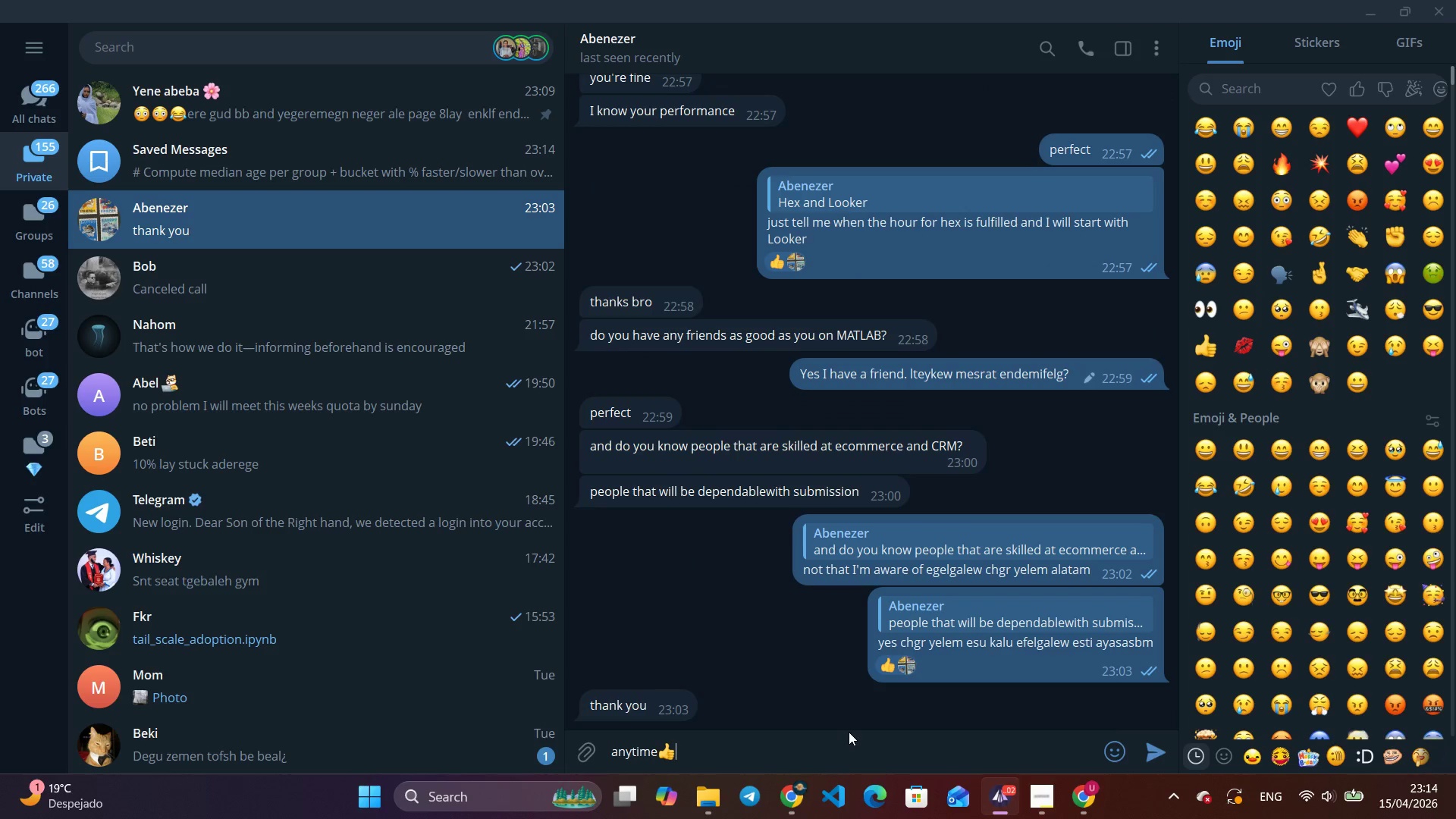 
key(Backspace)
 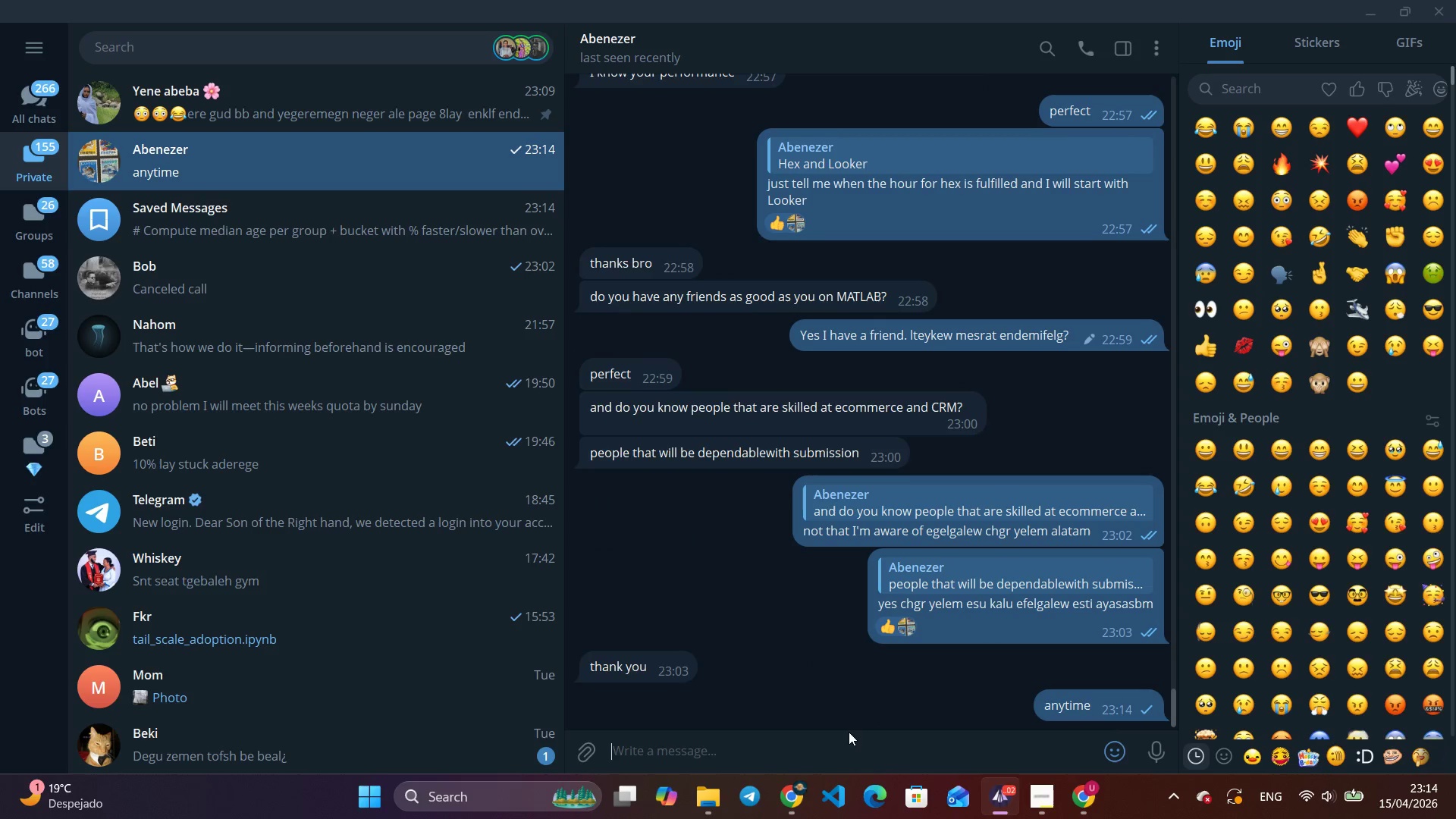 
key(Enter)
 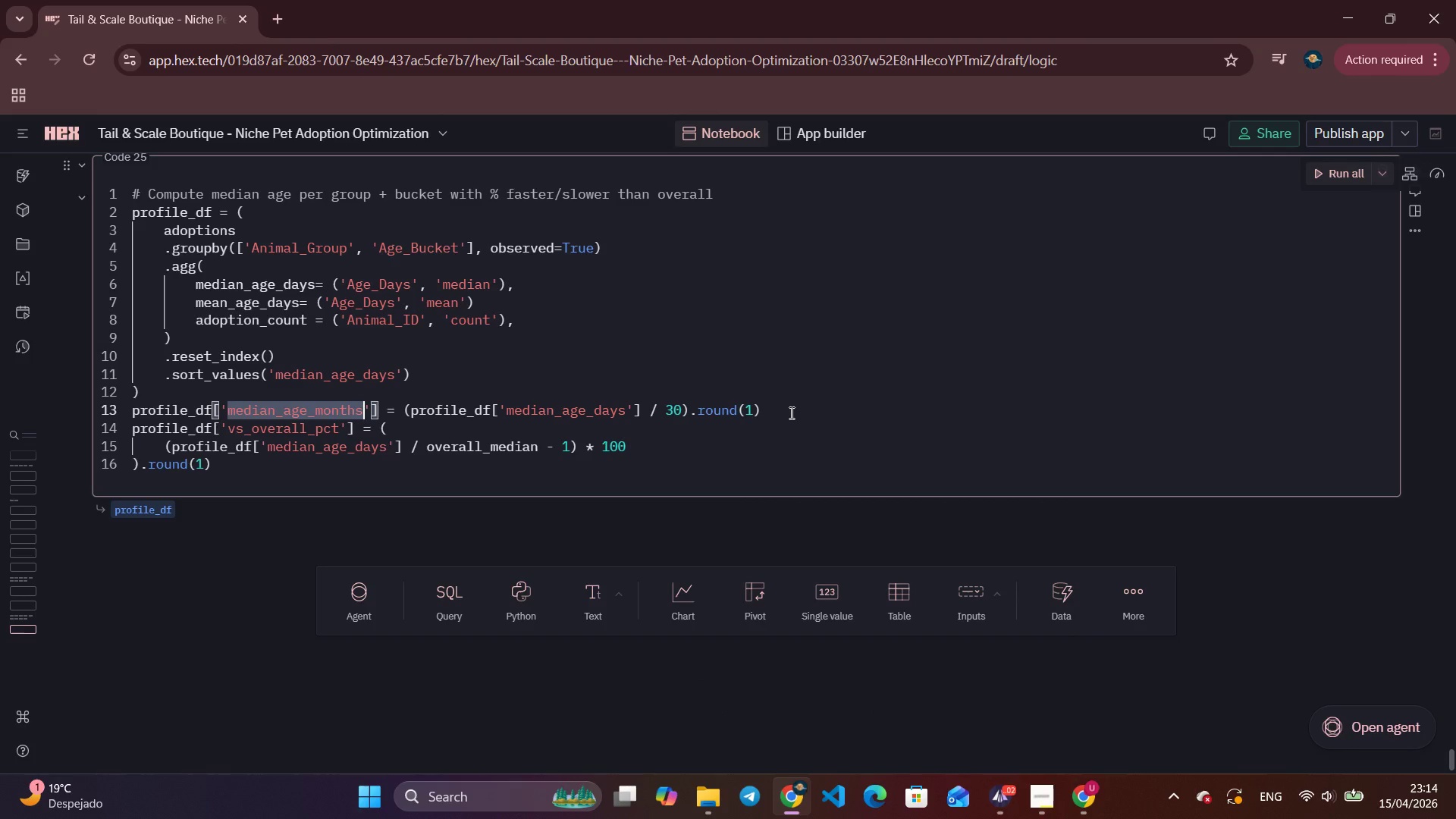 
left_click([790, 413])
 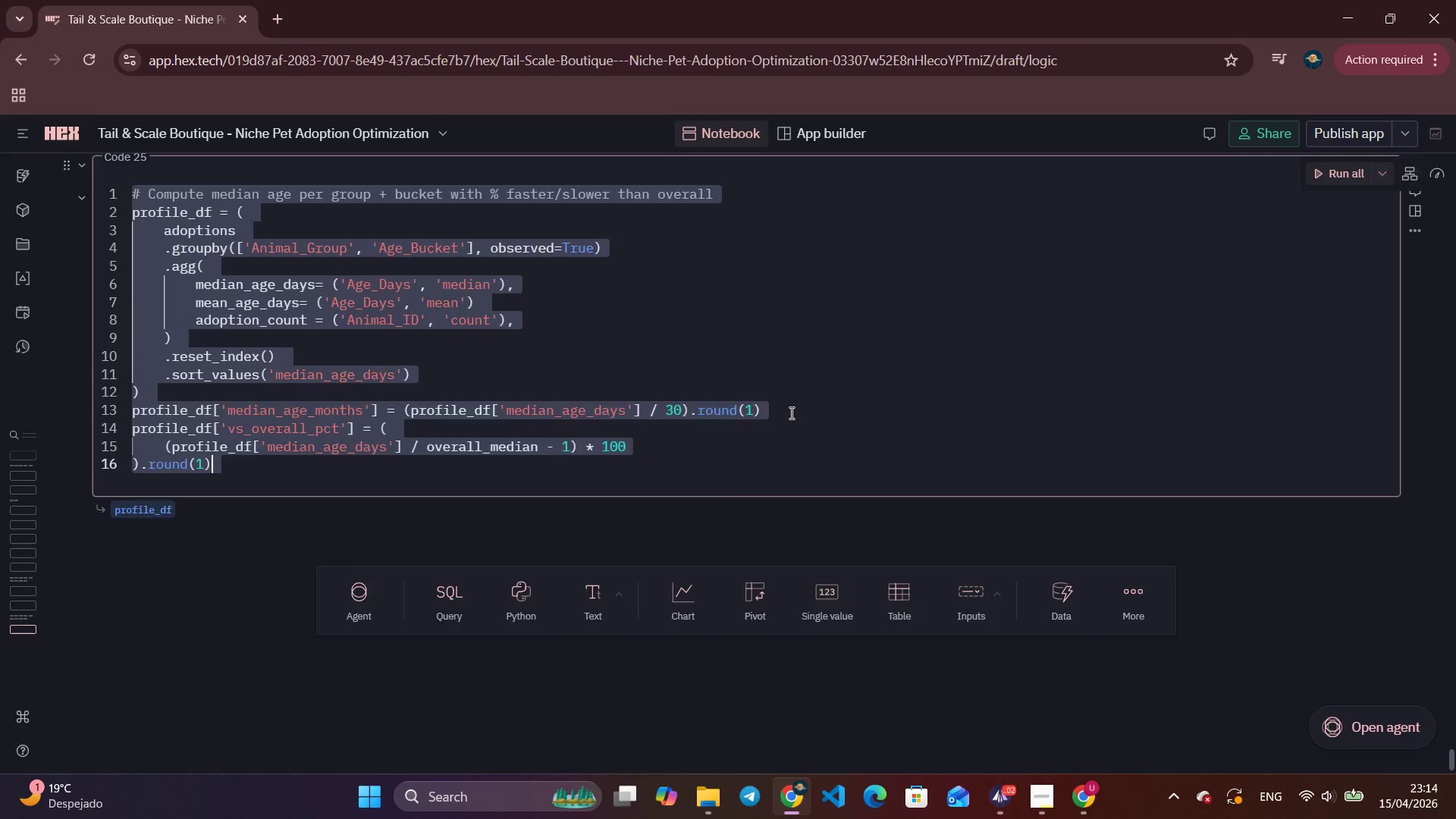 
key(Control+A)
 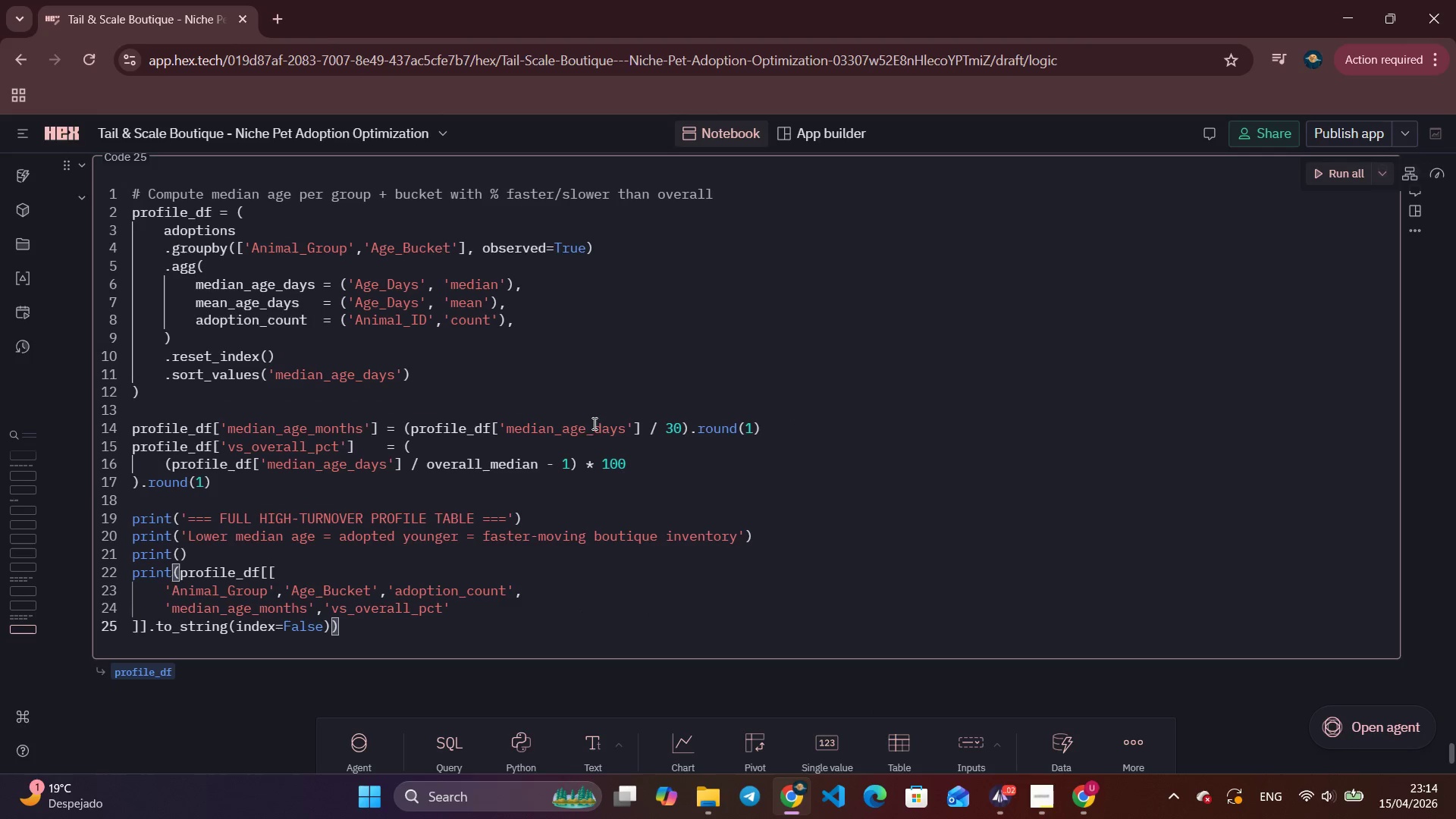 
key(Control+V)
 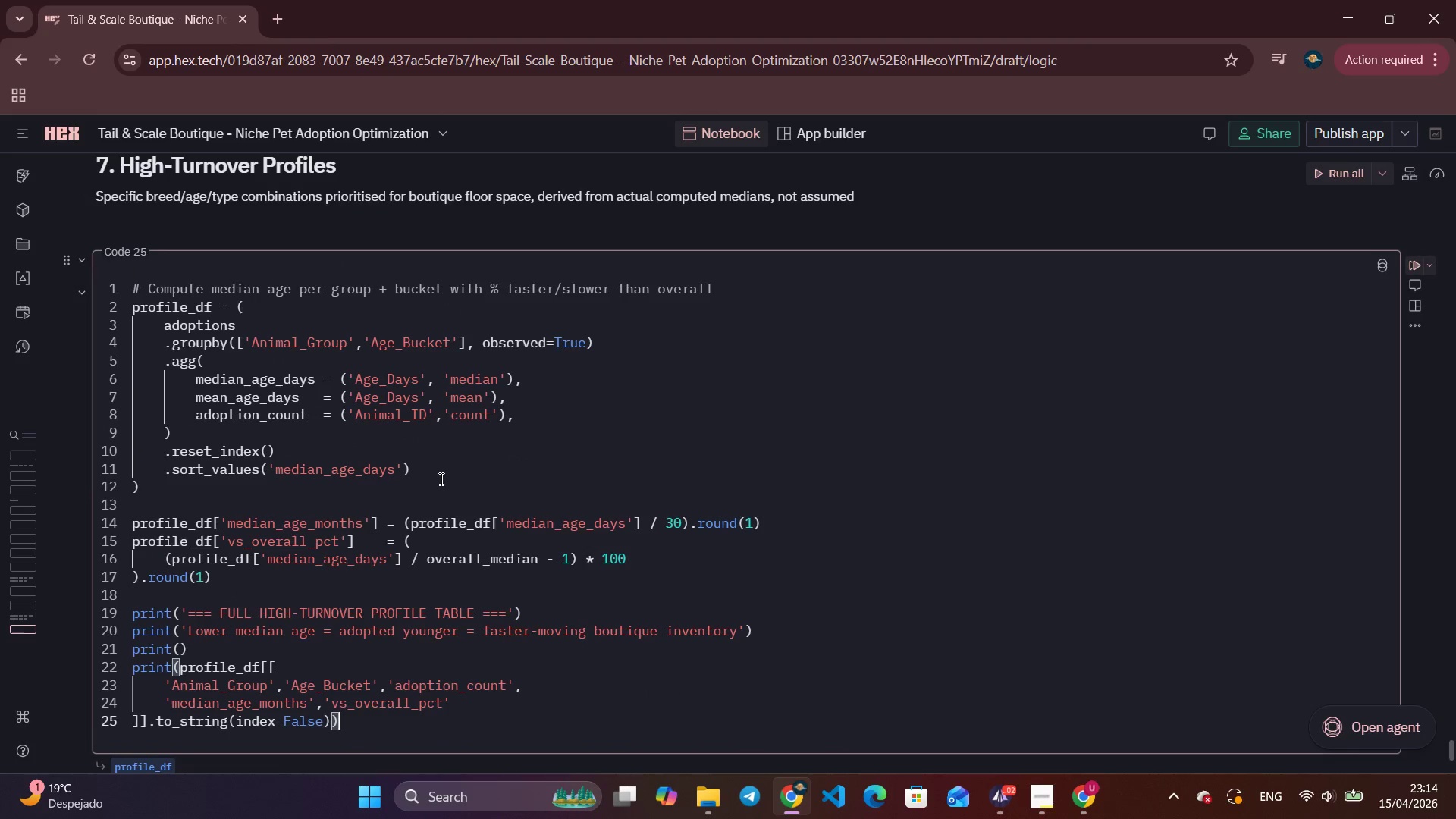 
scroll: coordinate [440, 479], scroll_direction: up, amount: 1.0
 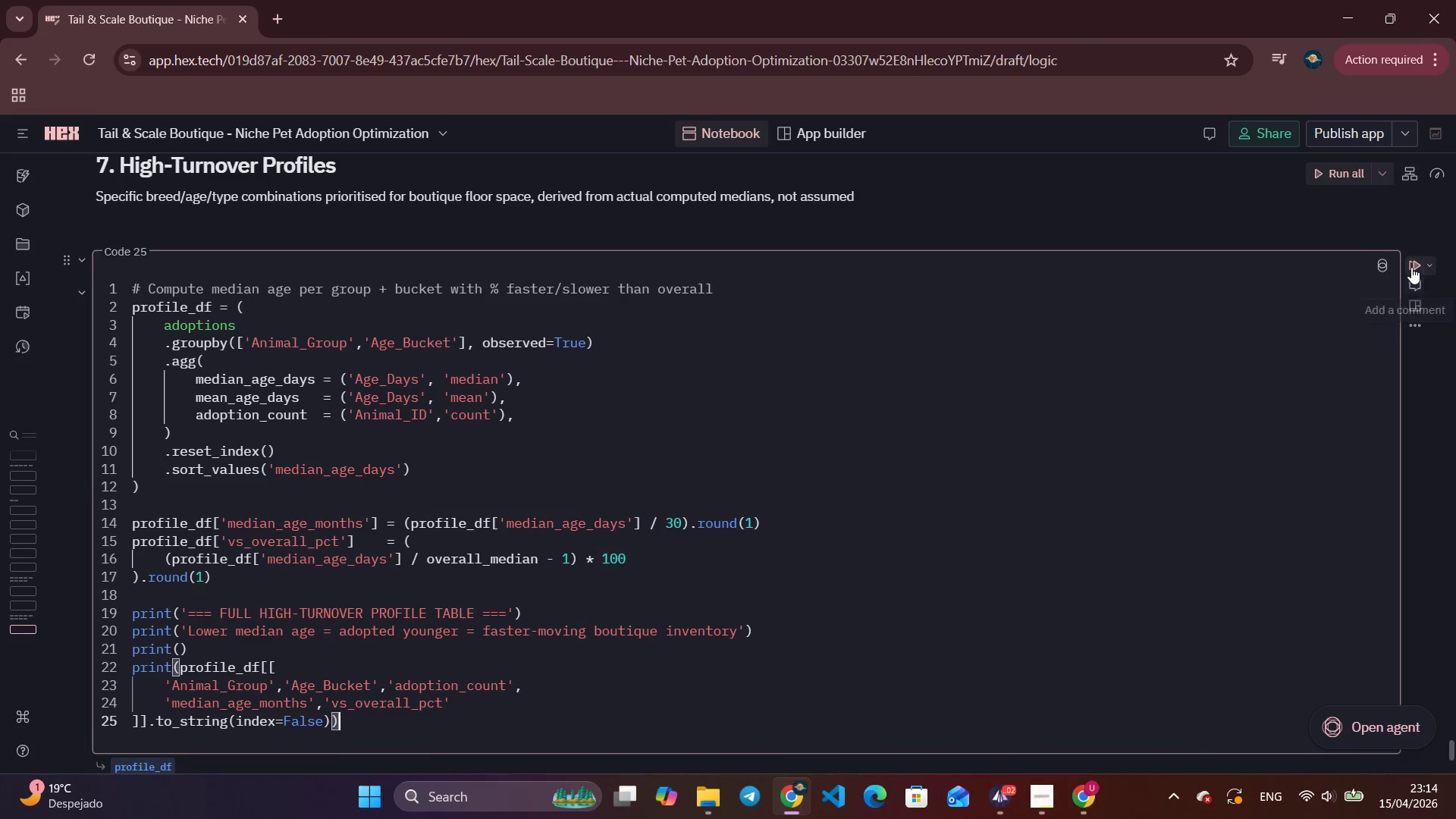 
wait(5.68)
 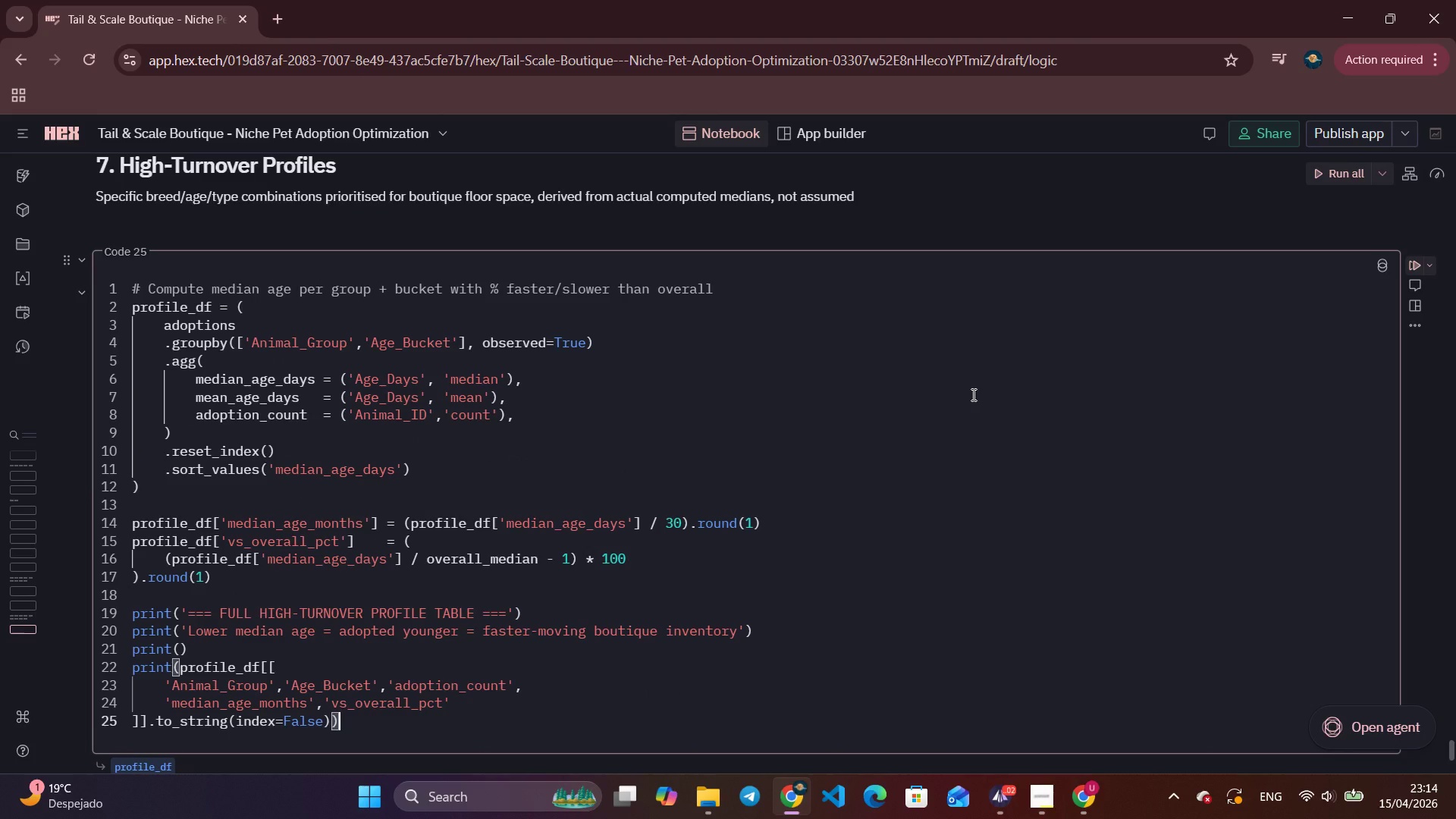 
left_click([1413, 259])
 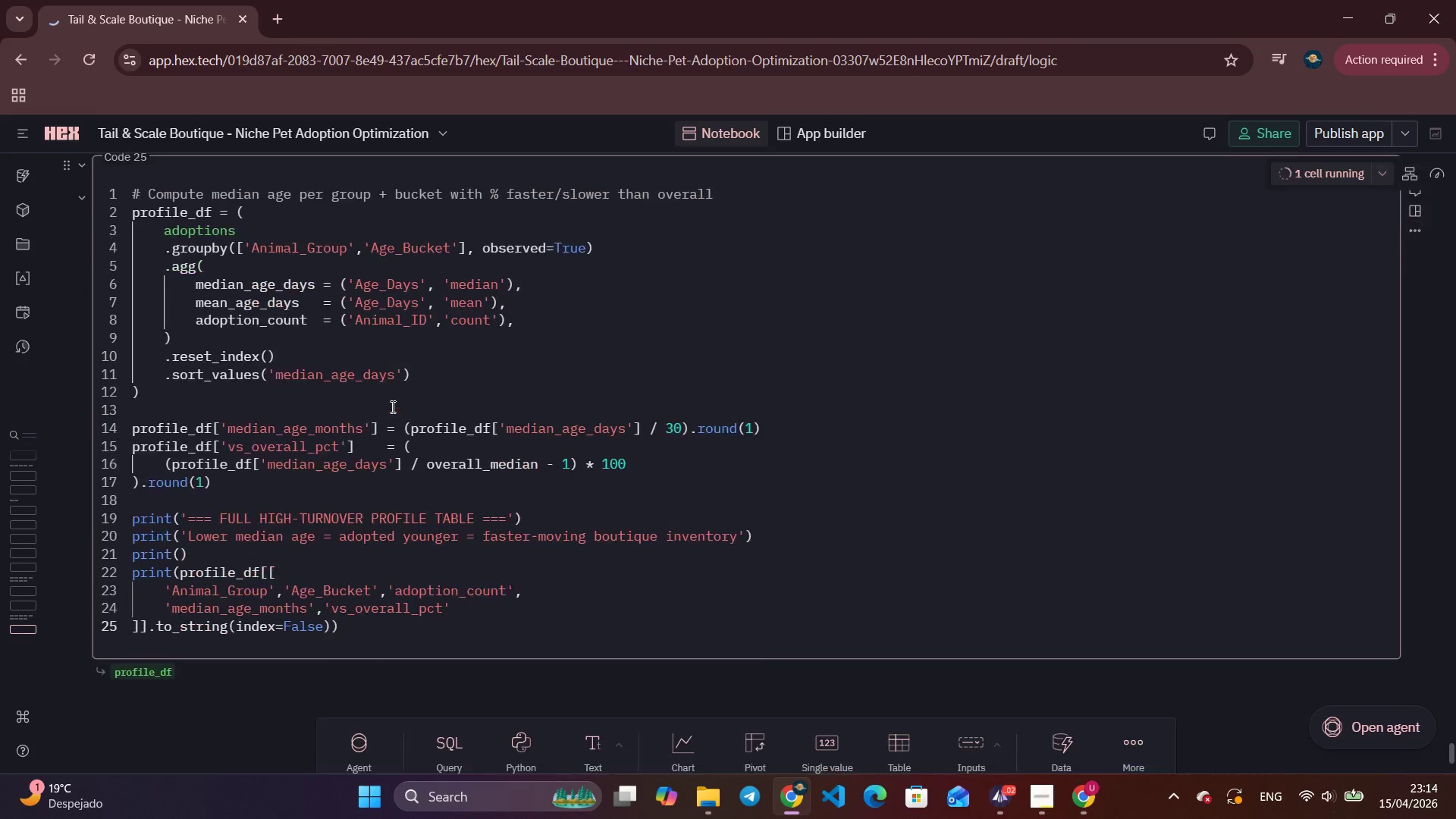 
scroll: coordinate [214, 475], scroll_direction: down, amount: 5.0
 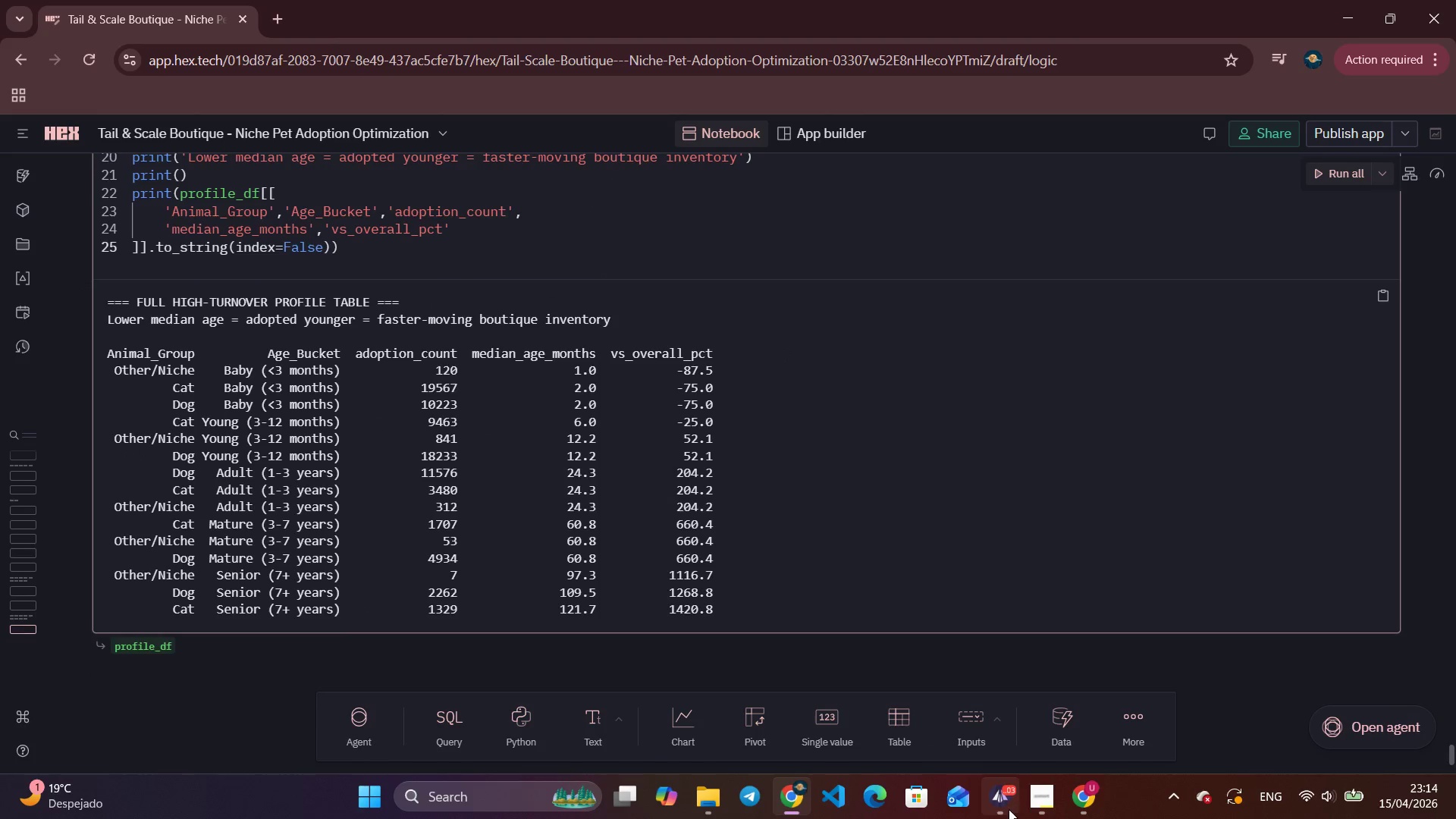 
left_click([1008, 808])
 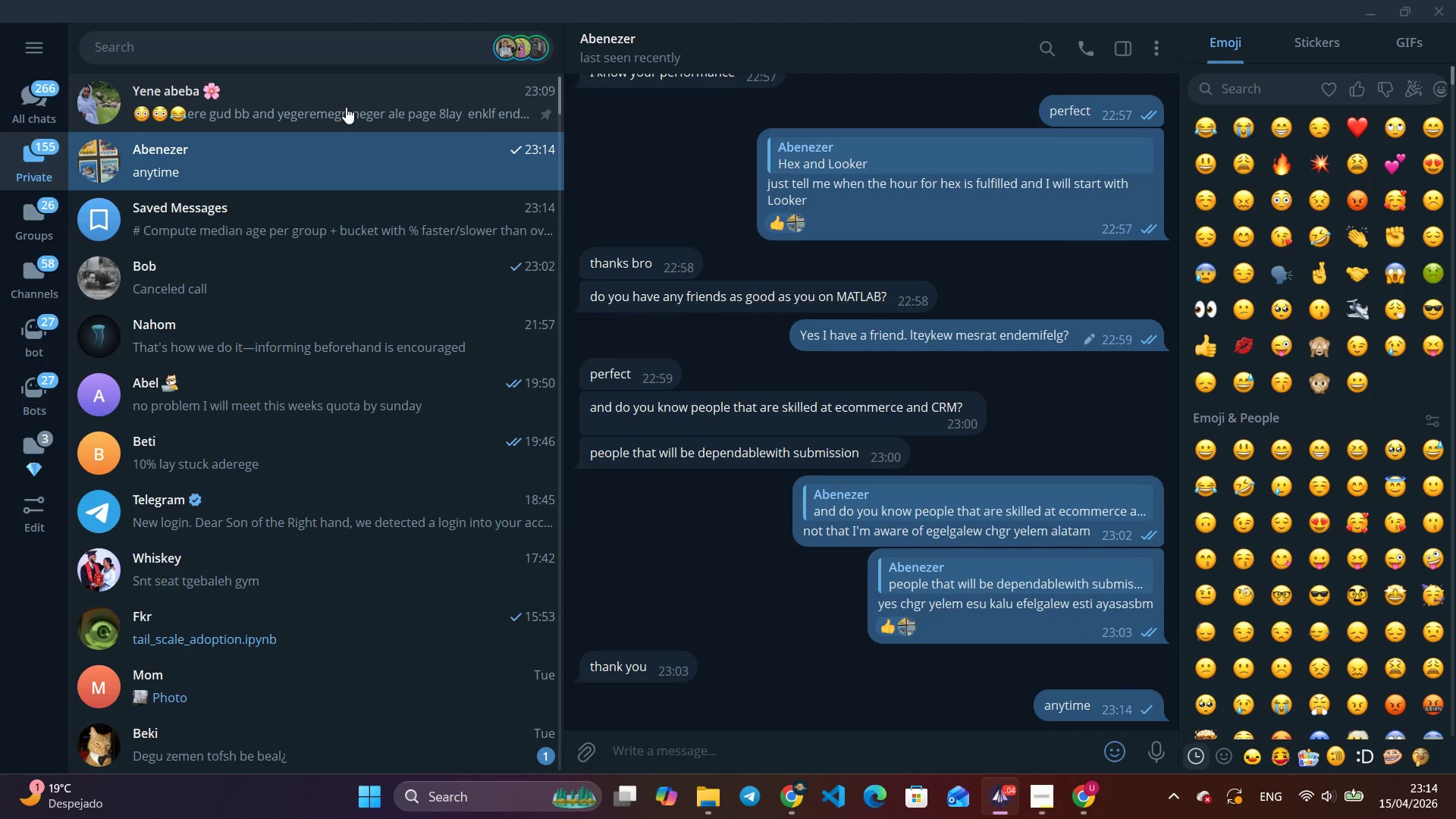 
left_click([346, 107])
 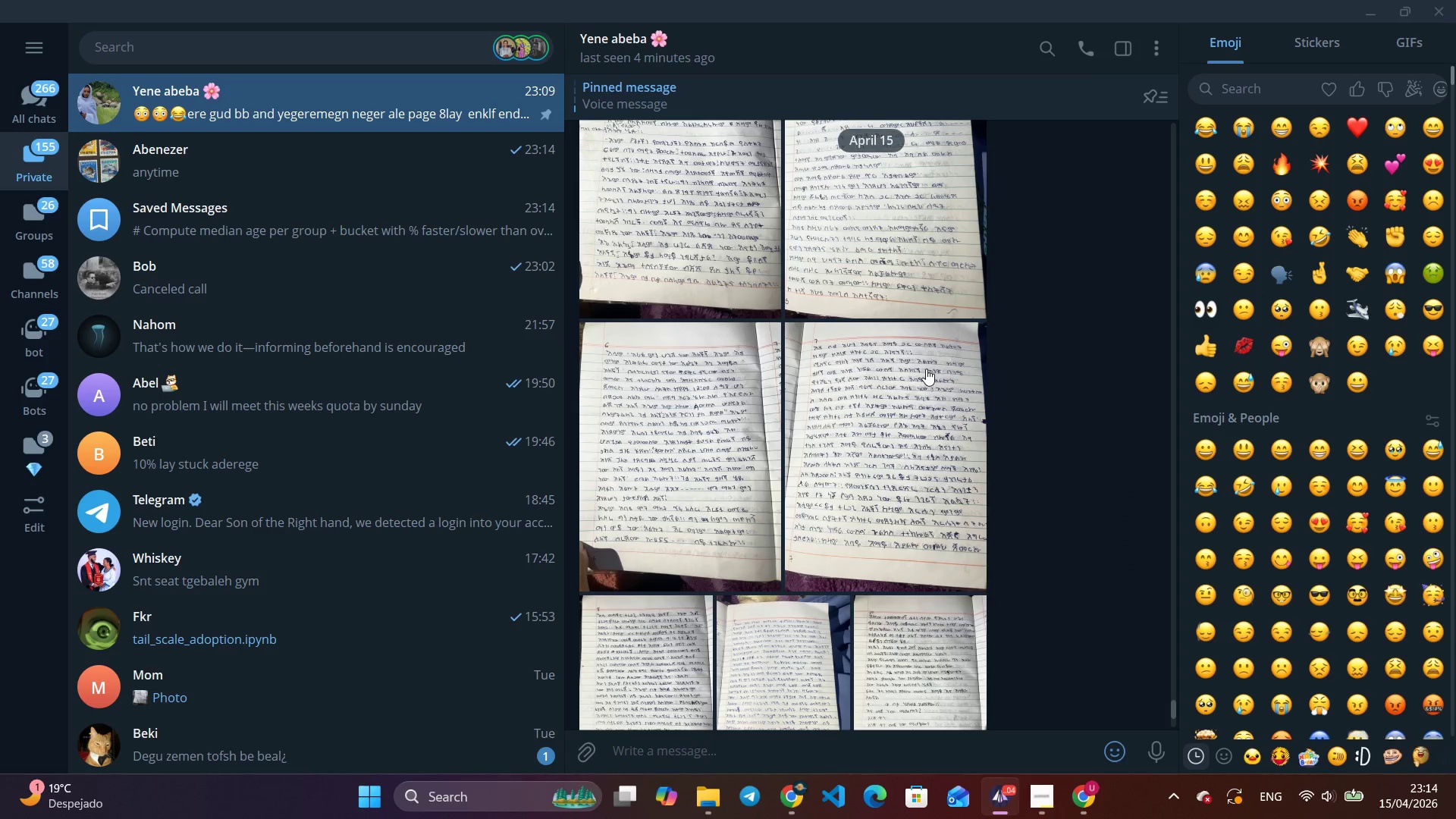 
scroll: coordinate [926, 369], scroll_direction: up, amount: 15.0
 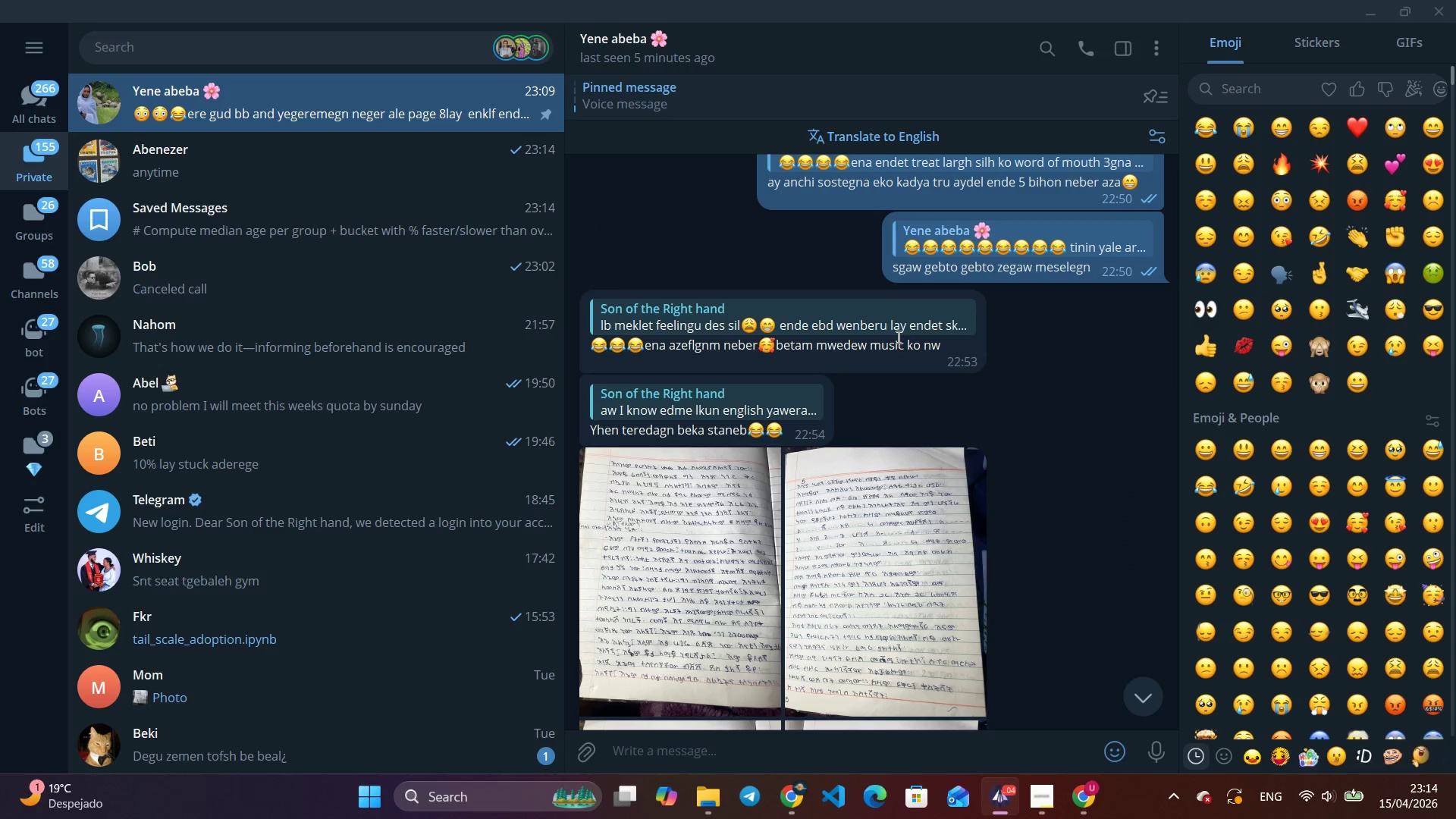 
right_click([897, 337])
 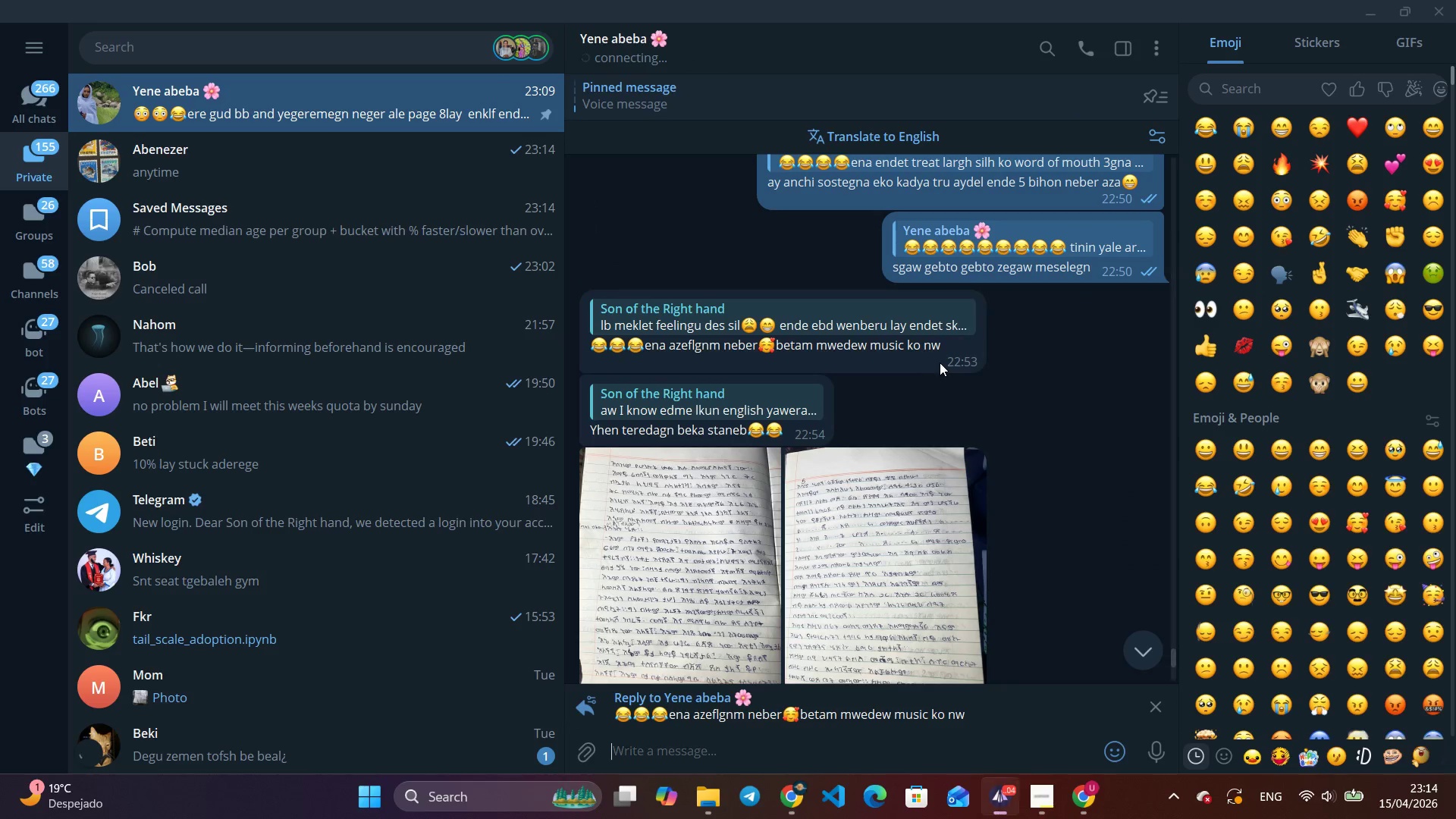 
left_click([941, 364])
 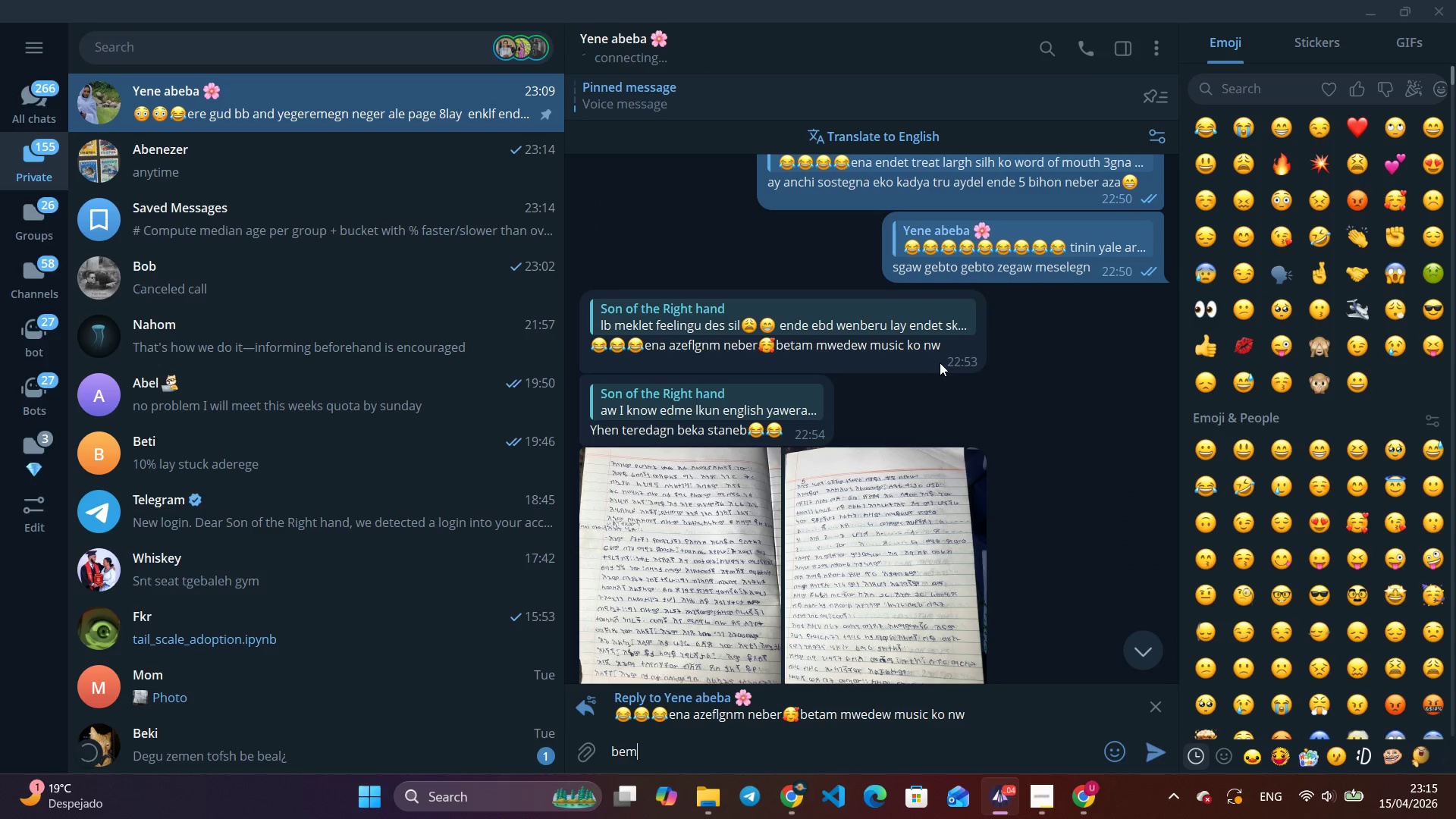 
type(bemn)
 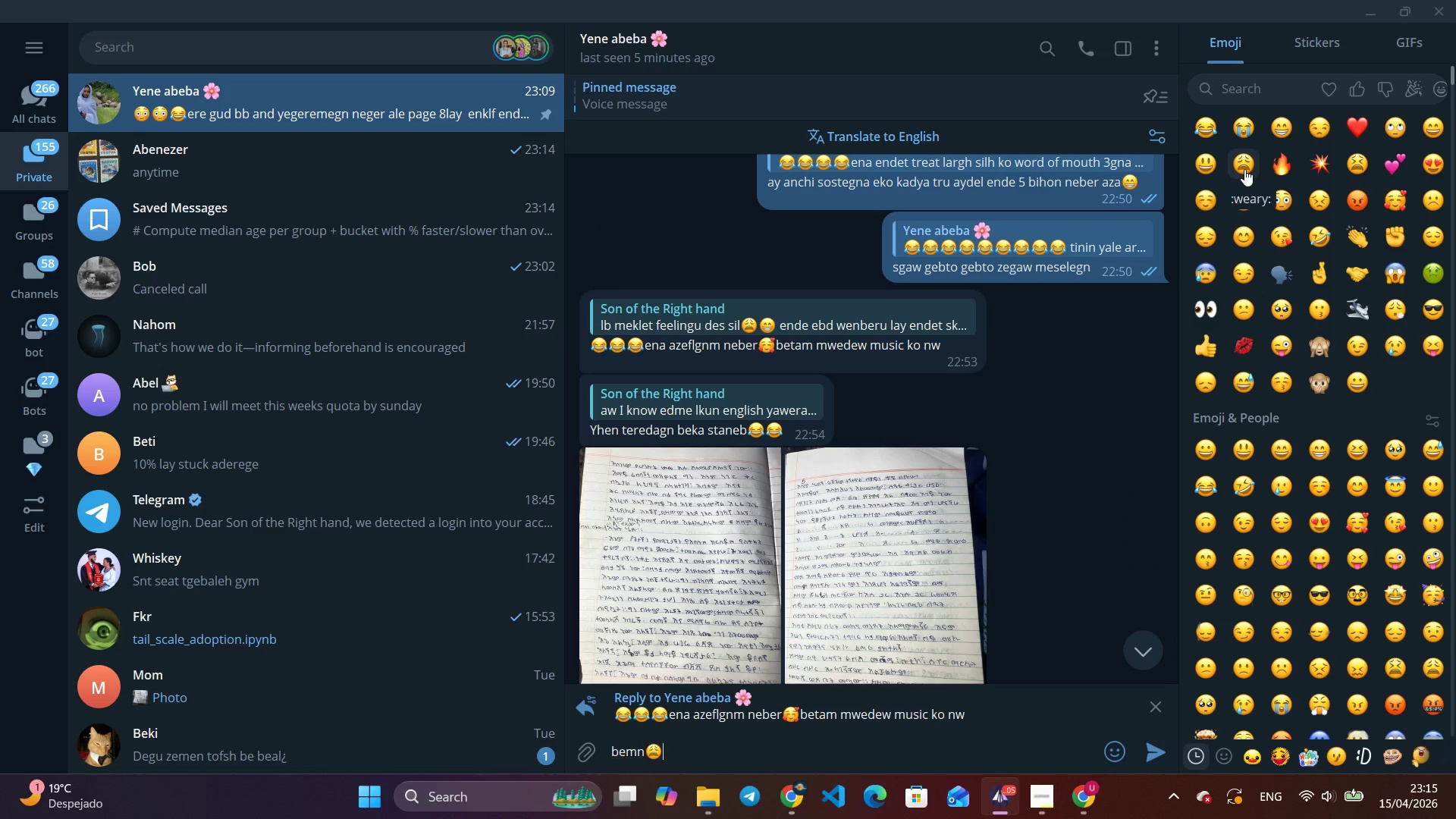 
left_click([1244, 169])
 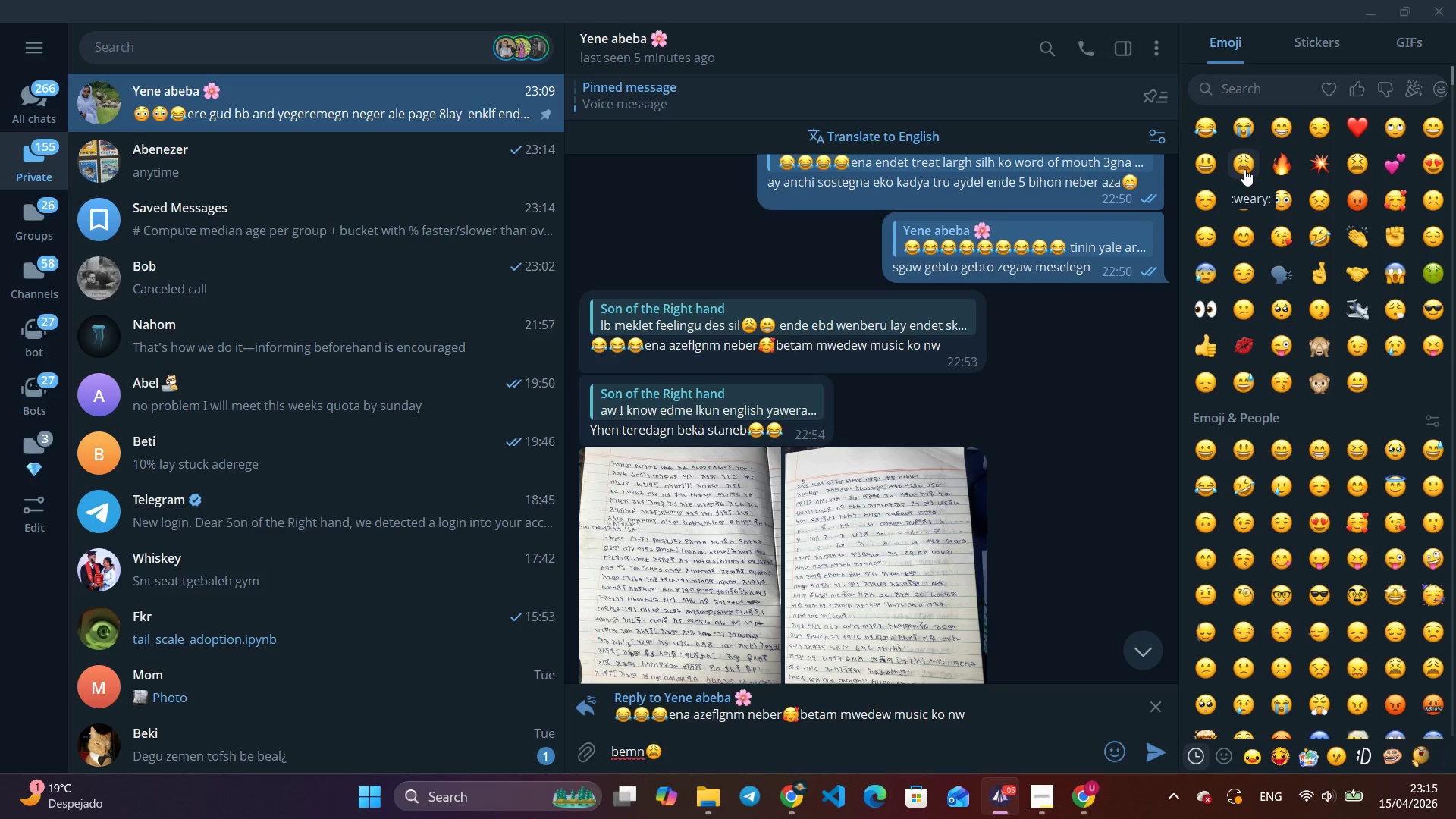 
type( sle)
key(Backspace)
type(ke yelch)
key(Backspace)
key(Backspace)
type(ech)
 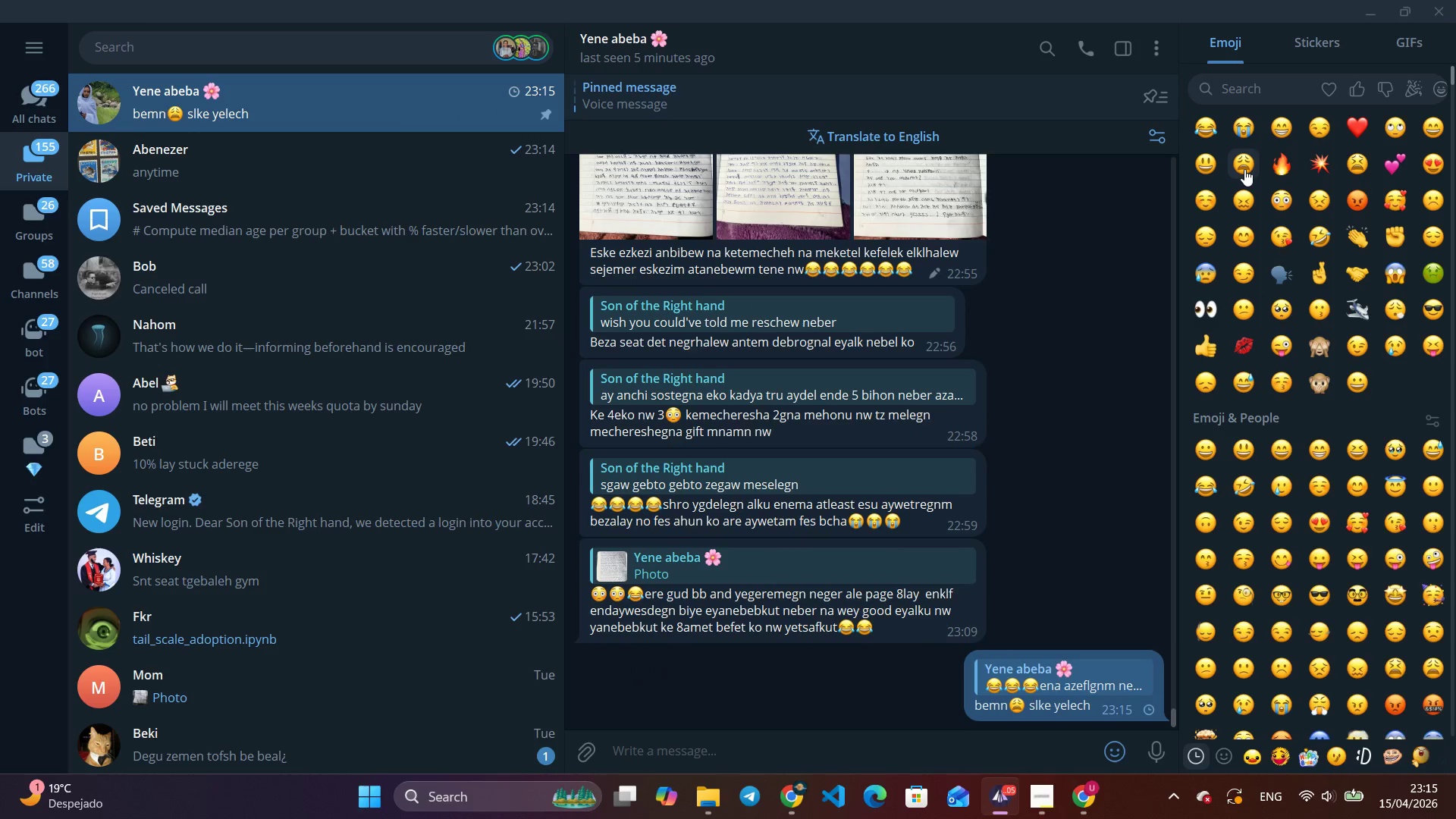 
key(Enter)
 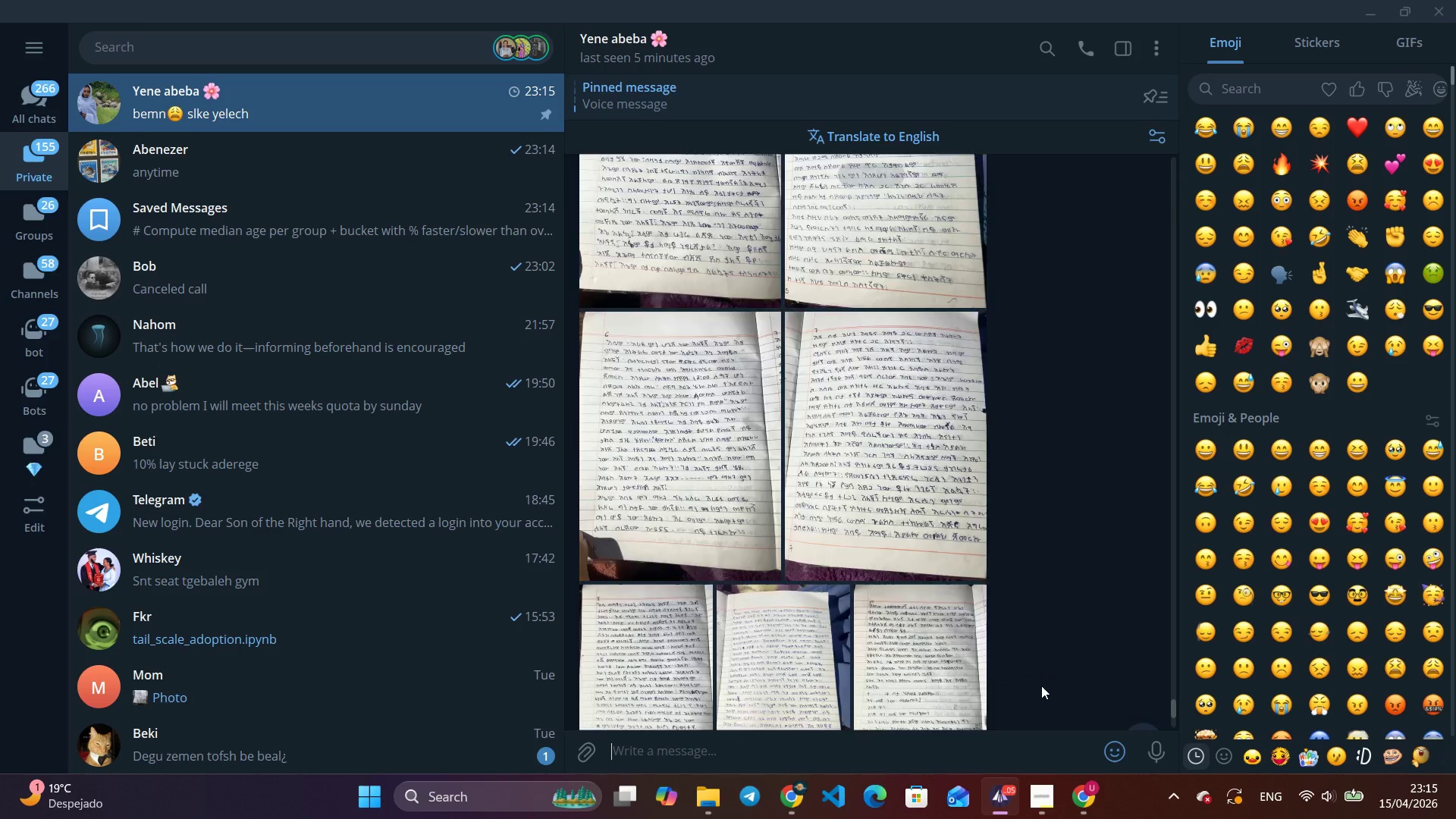 
left_click([1041, 686])
 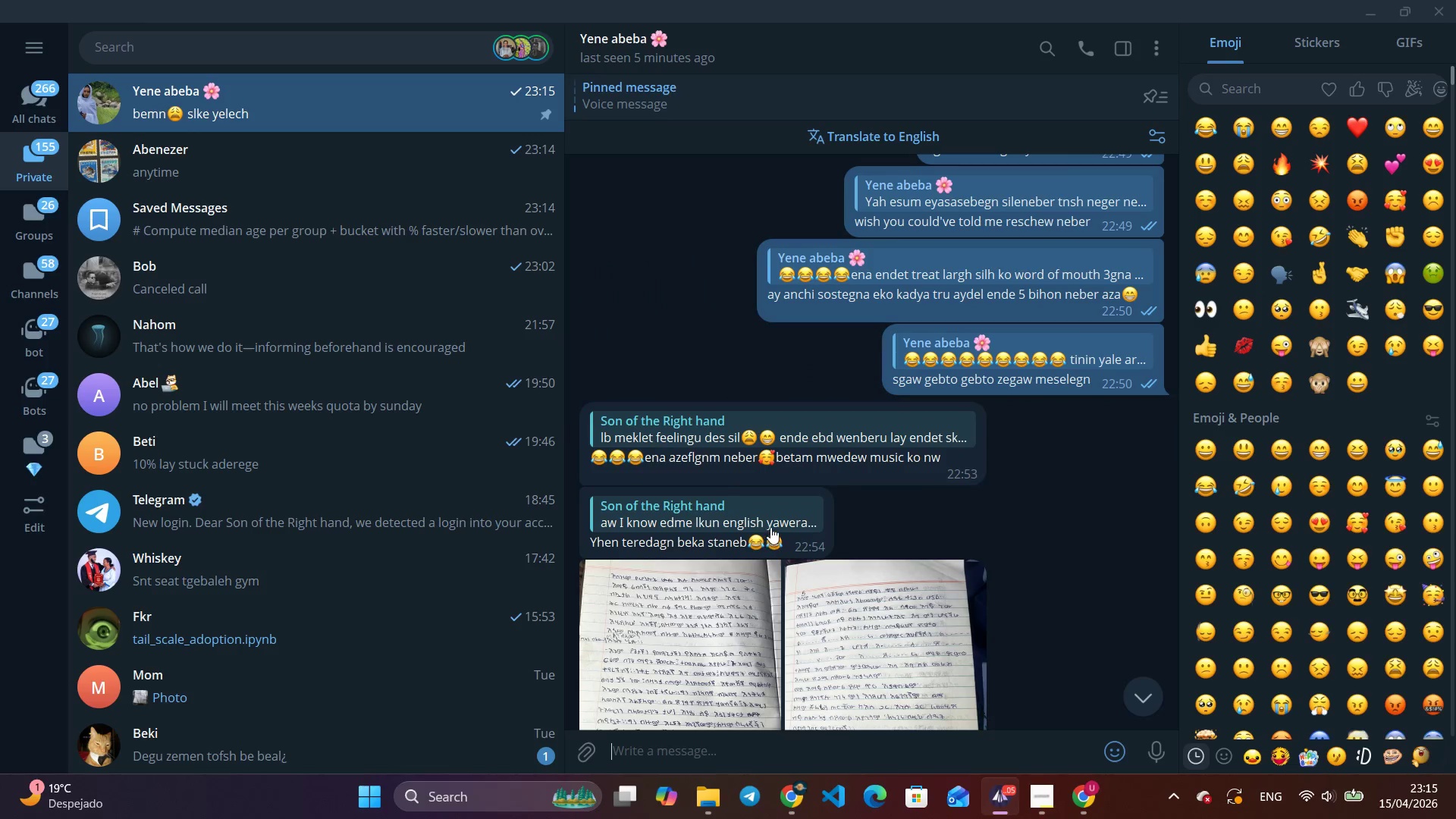 
wait(5.39)
 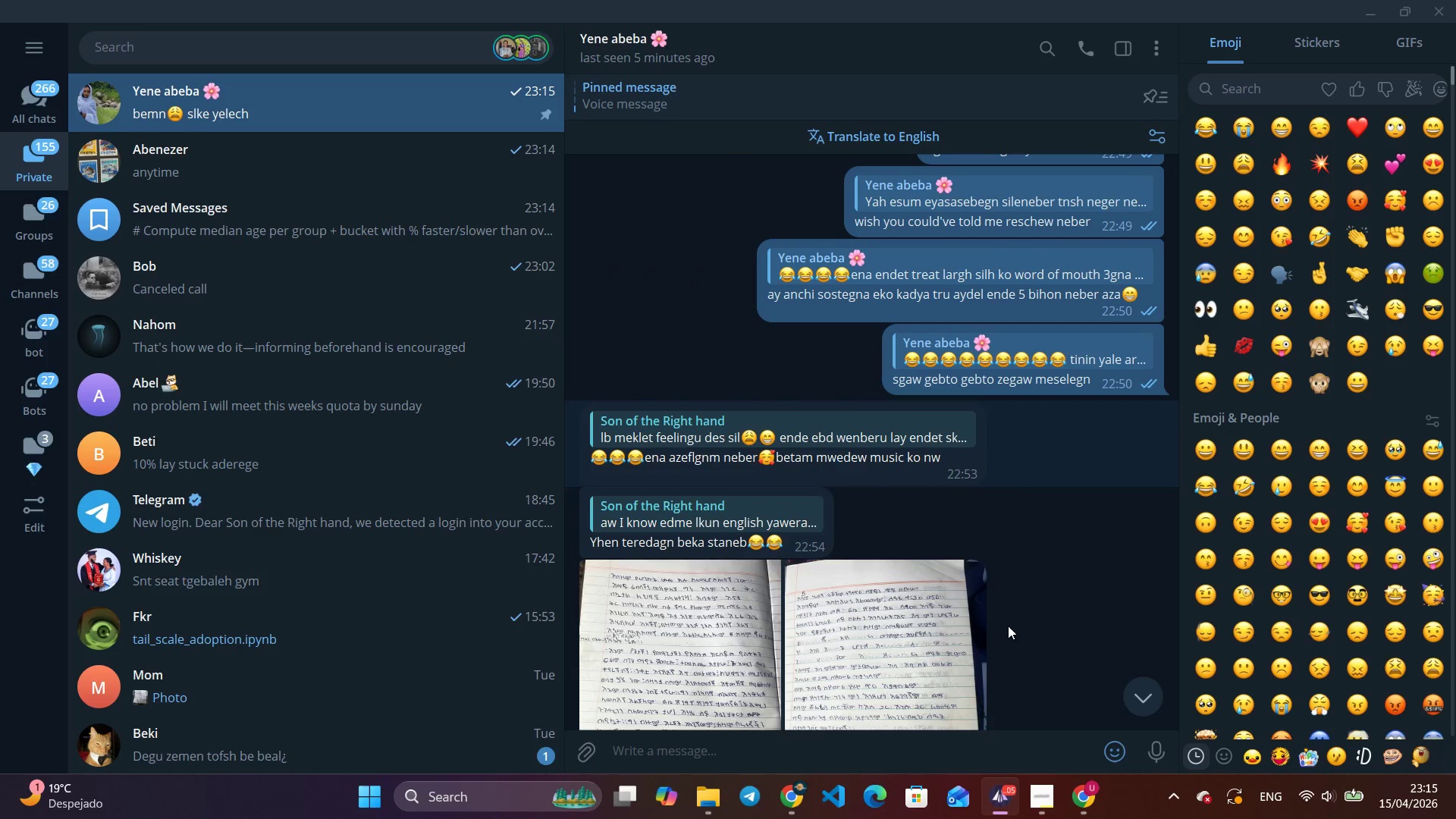 
right_click([770, 527])
 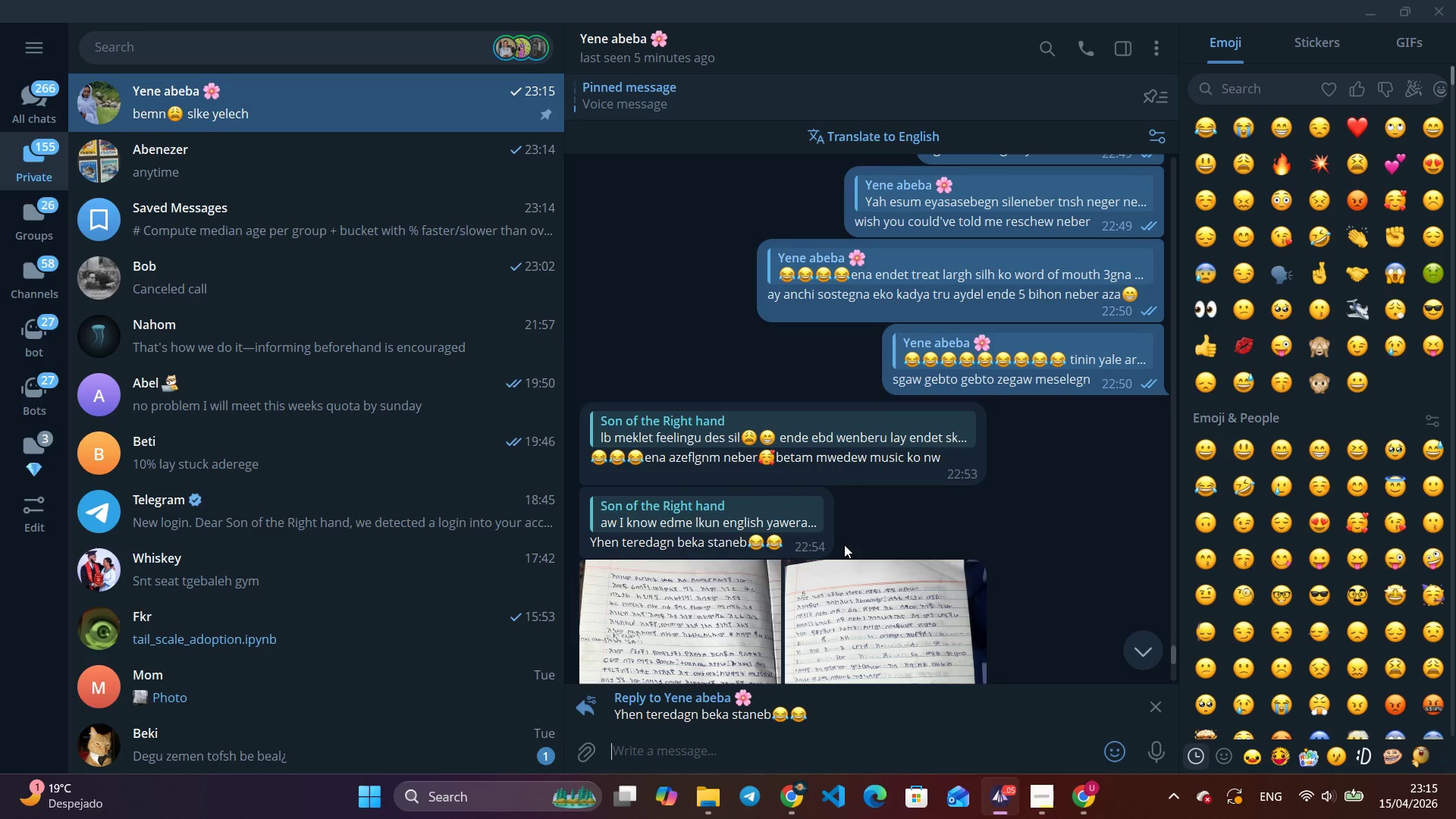 
left_click([844, 544])
 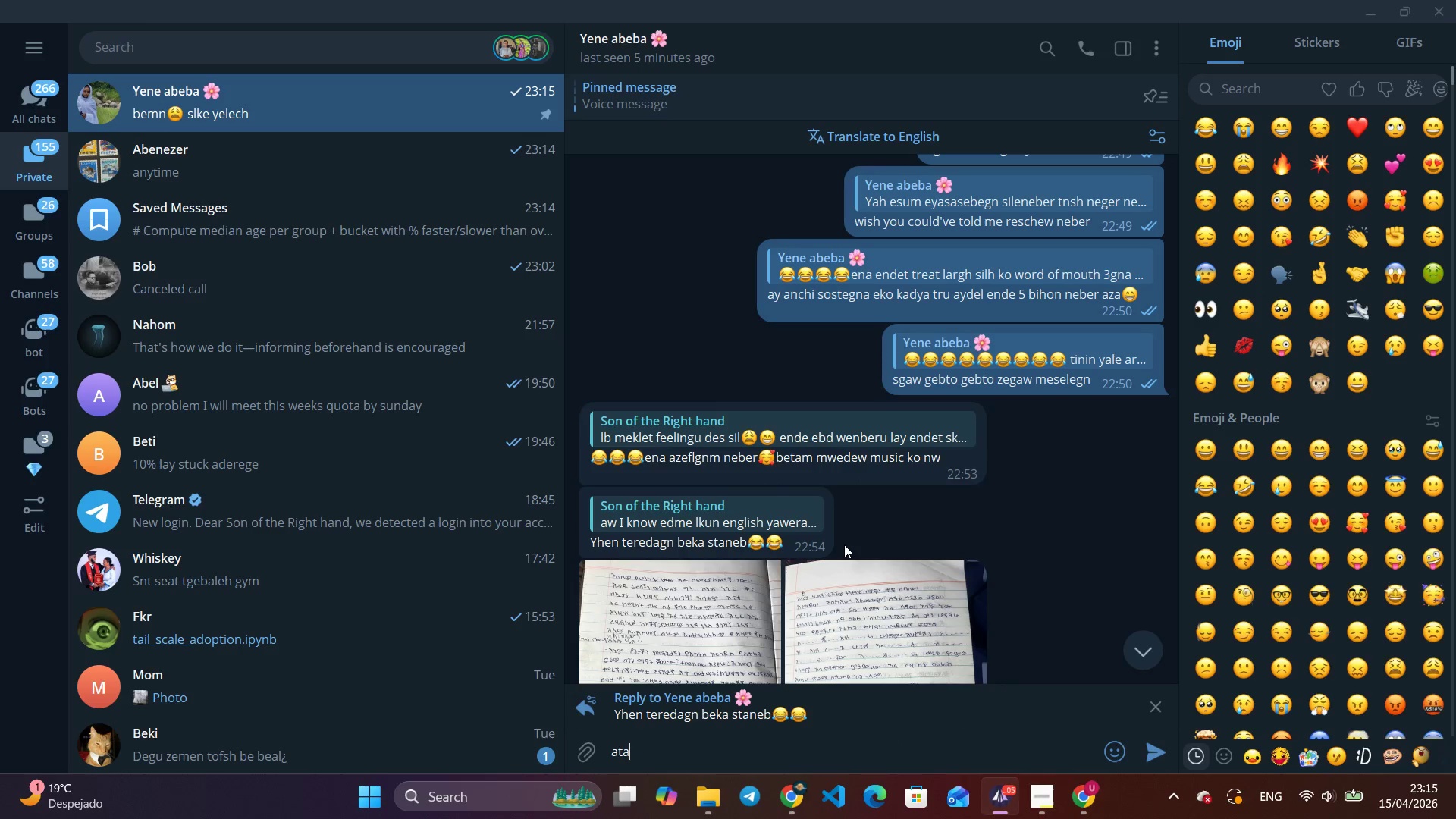 
type(atasbi)
 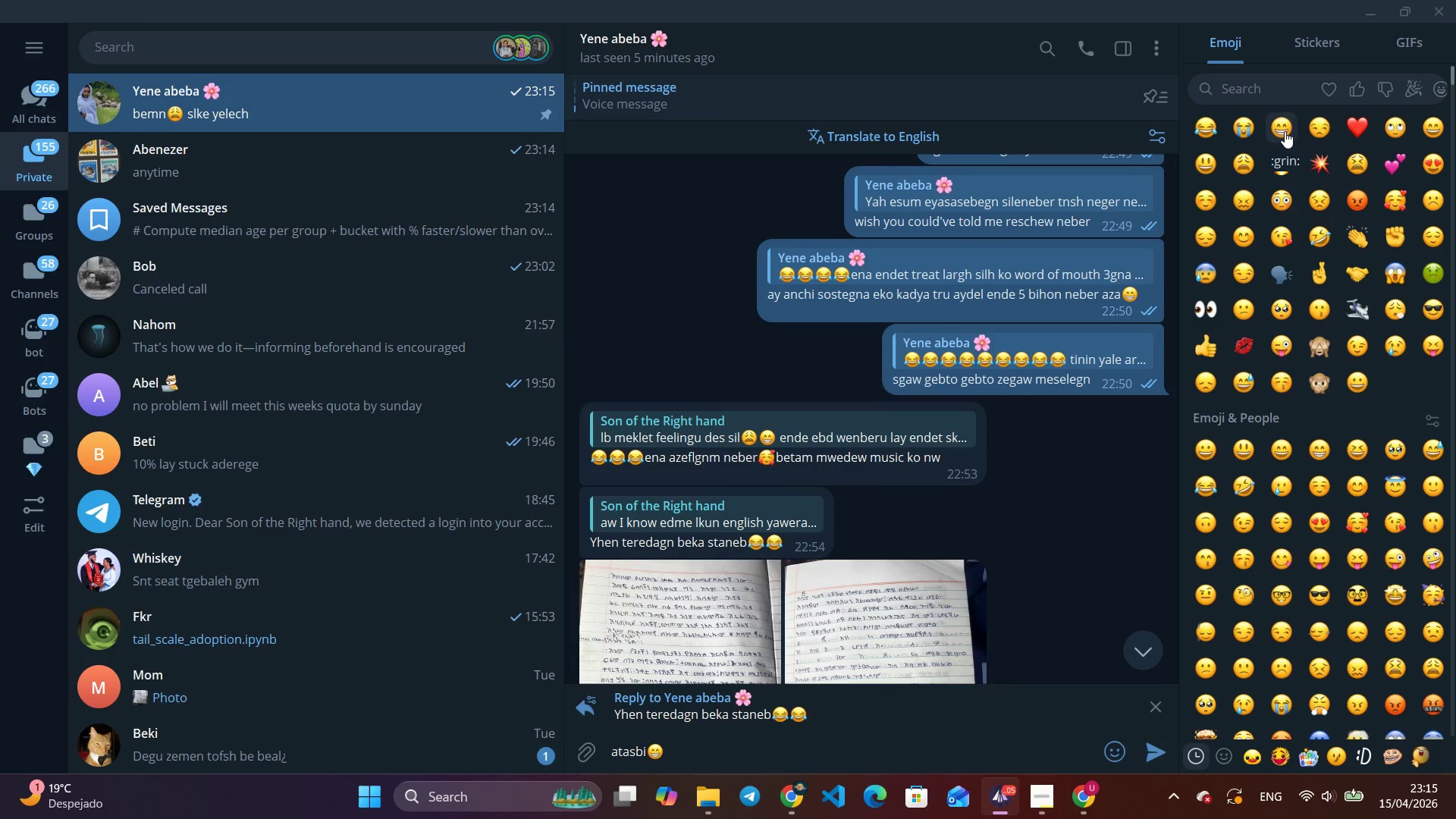 
left_click([1285, 131])
 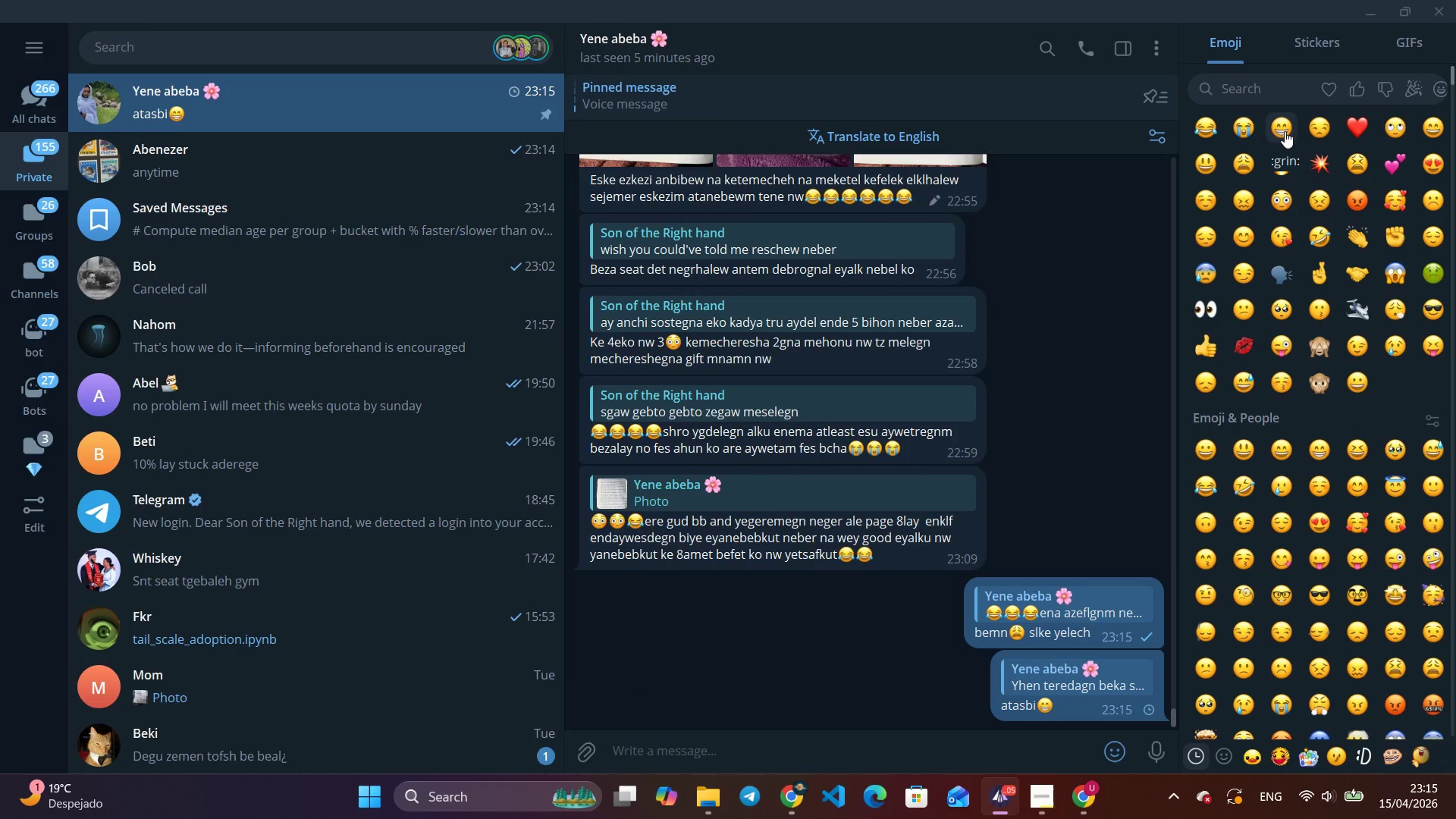 
key(Enter)
 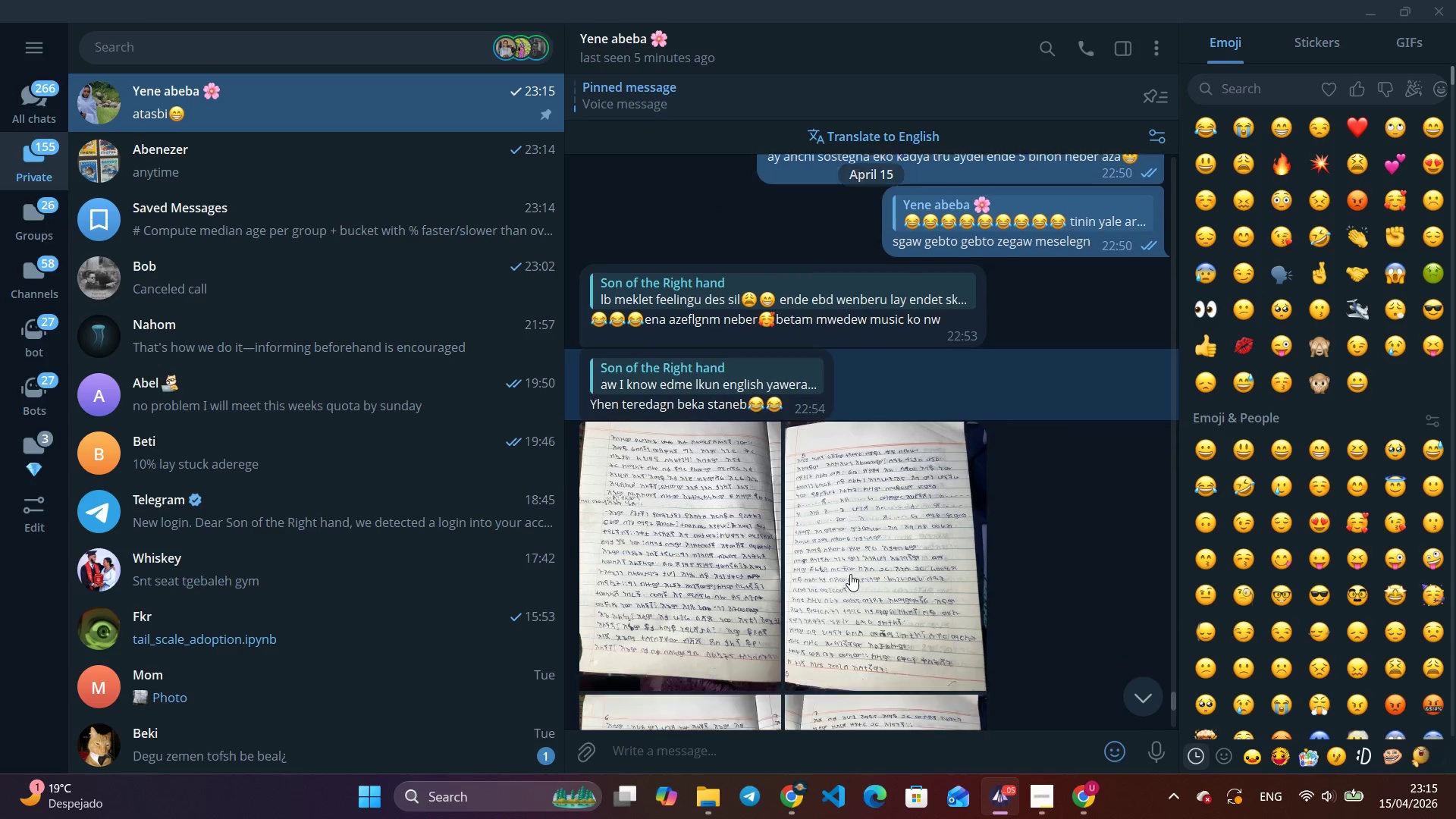 
scroll: coordinate [849, 560], scroll_direction: down, amount: 12.0
 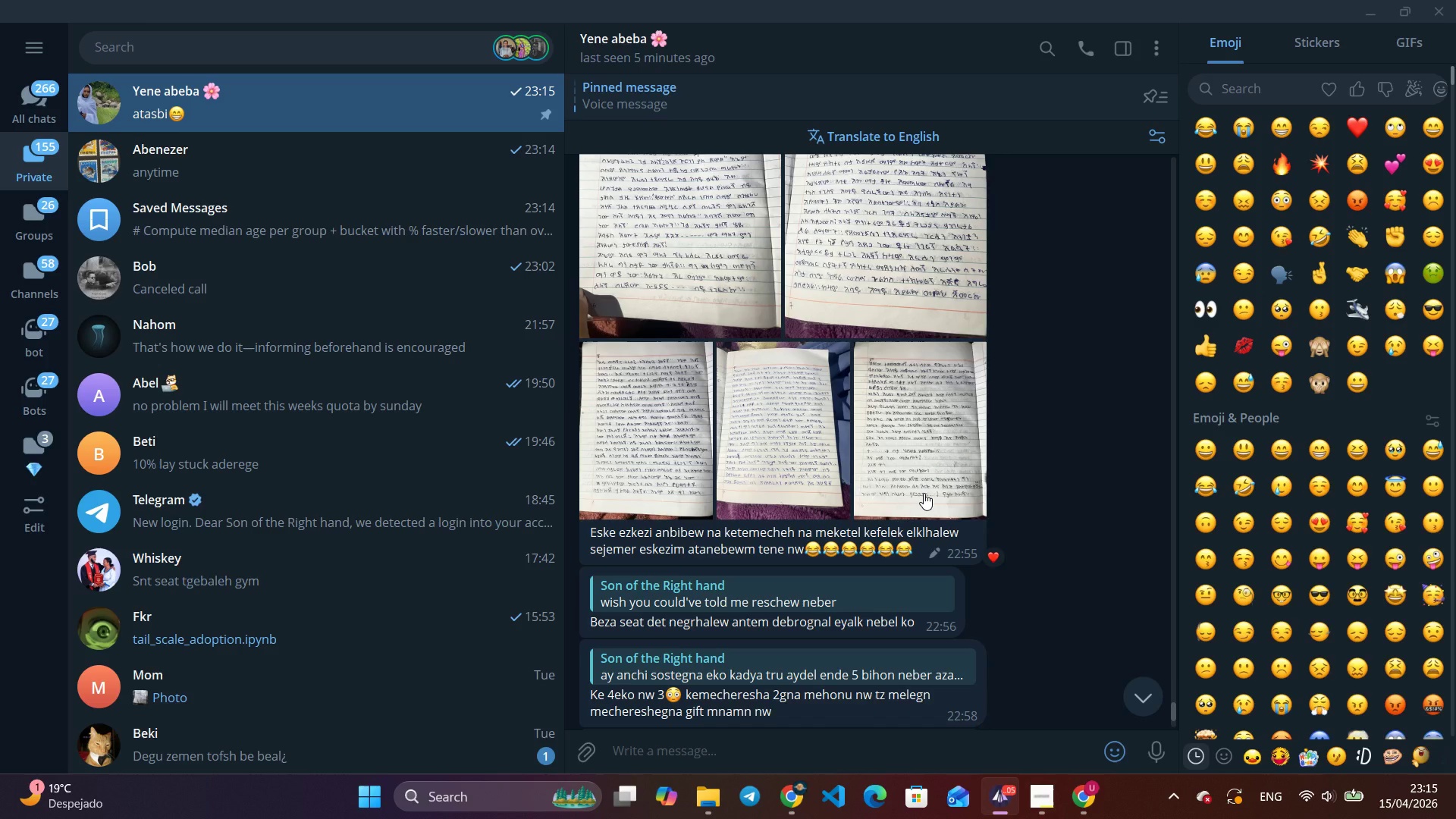 
right_click([924, 494])
 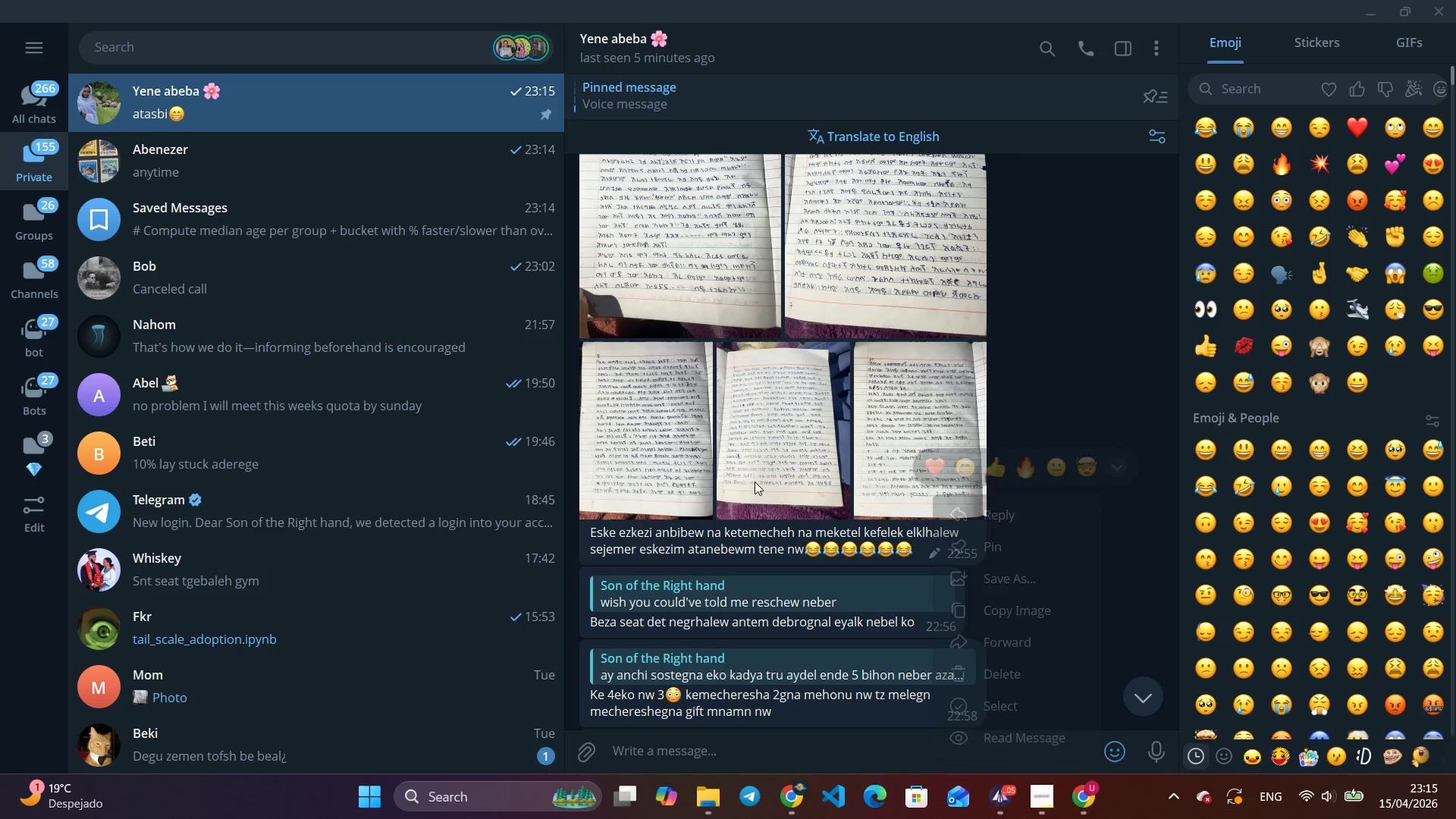 
left_click([755, 482])
 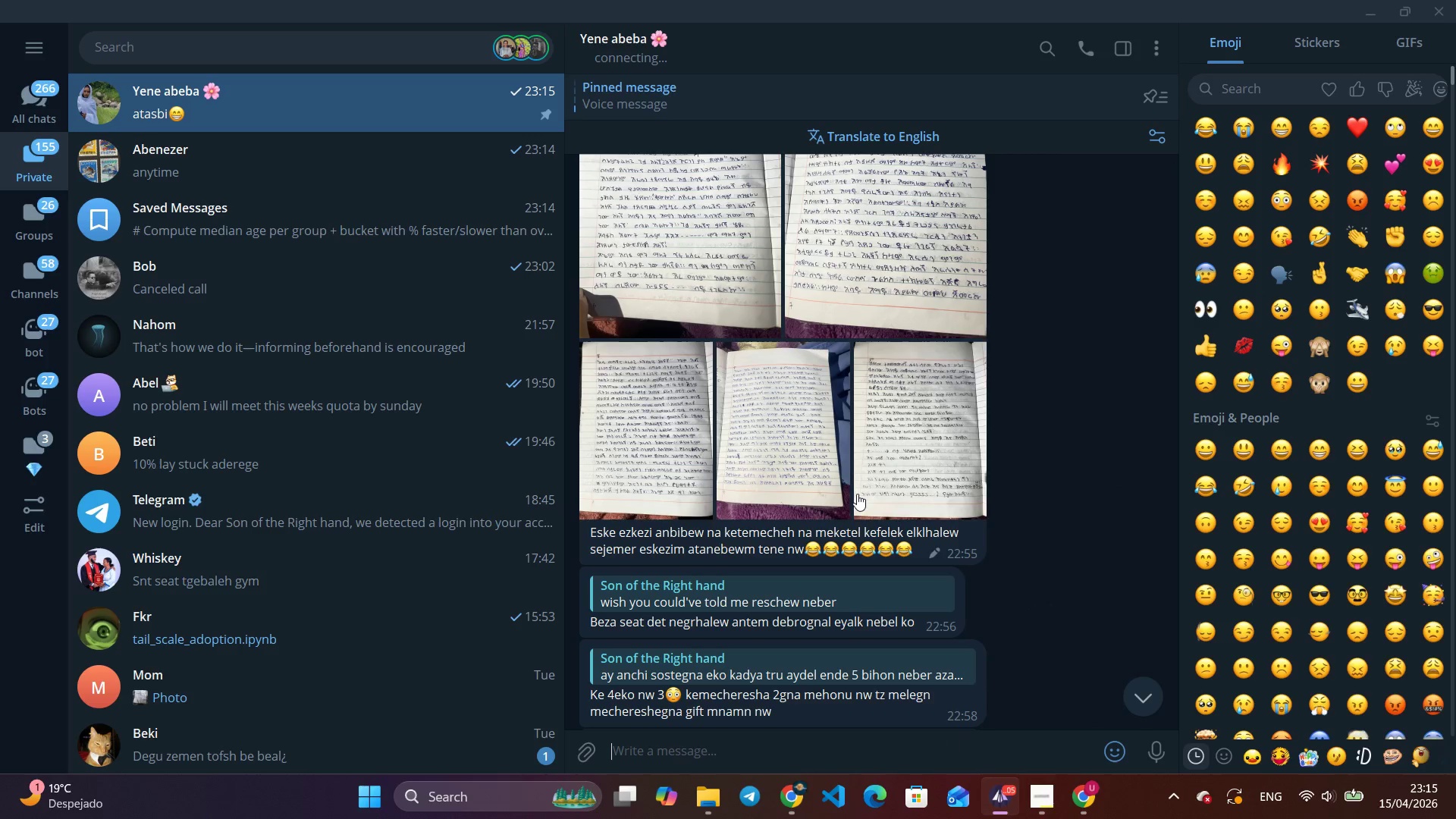 
wait(5.25)
 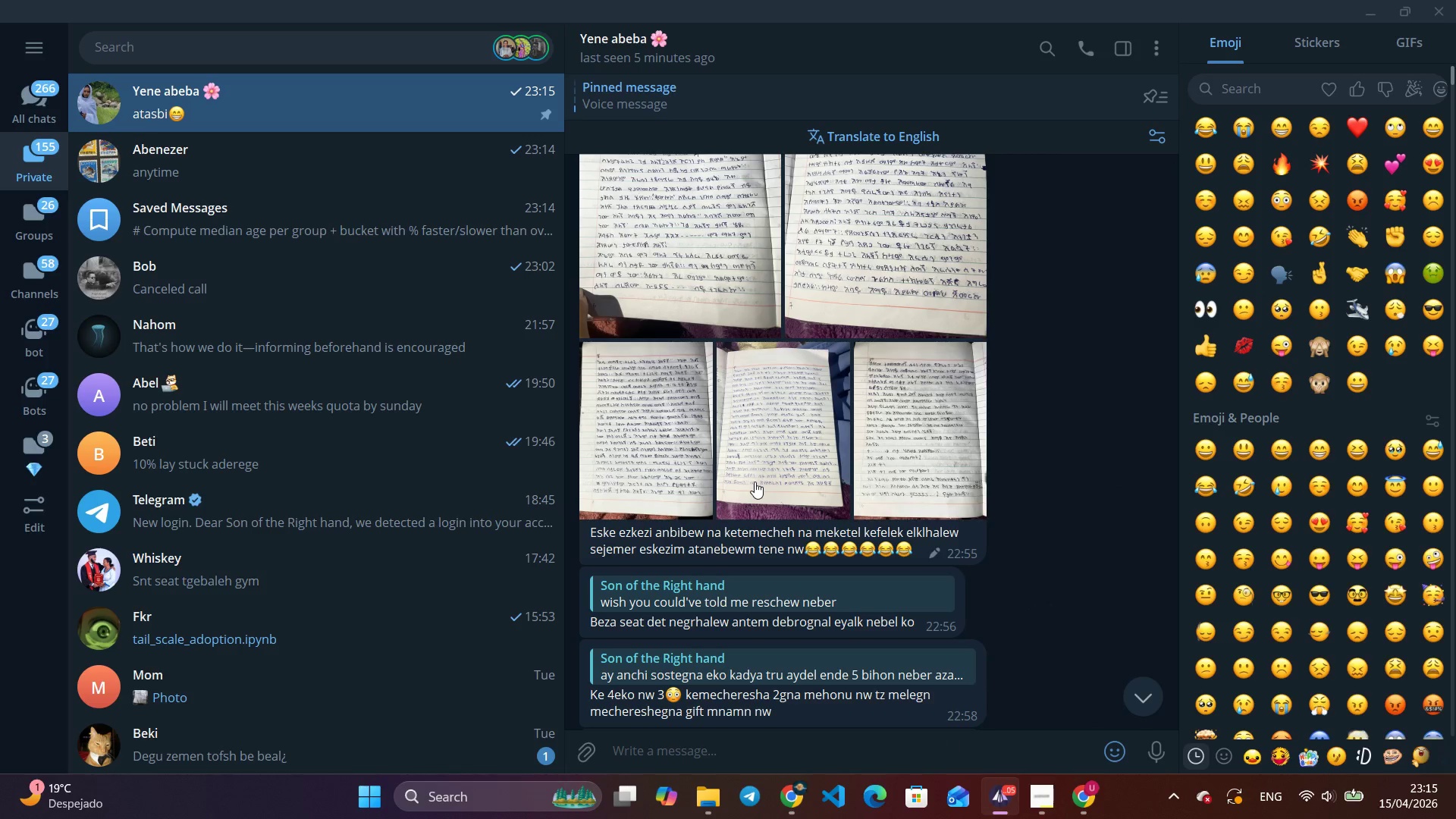 
right_click([912, 453])
 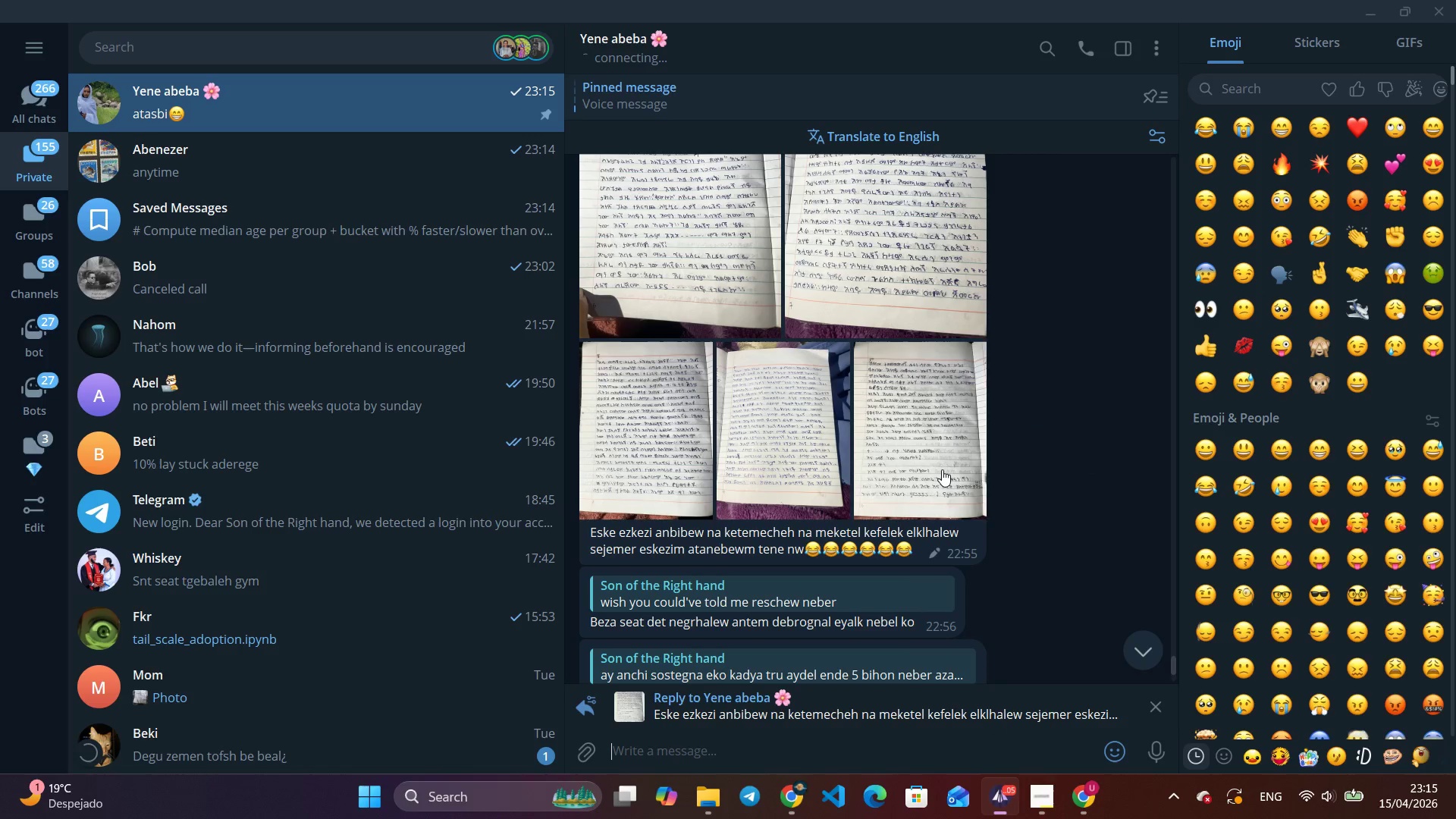 
left_click([942, 469])
 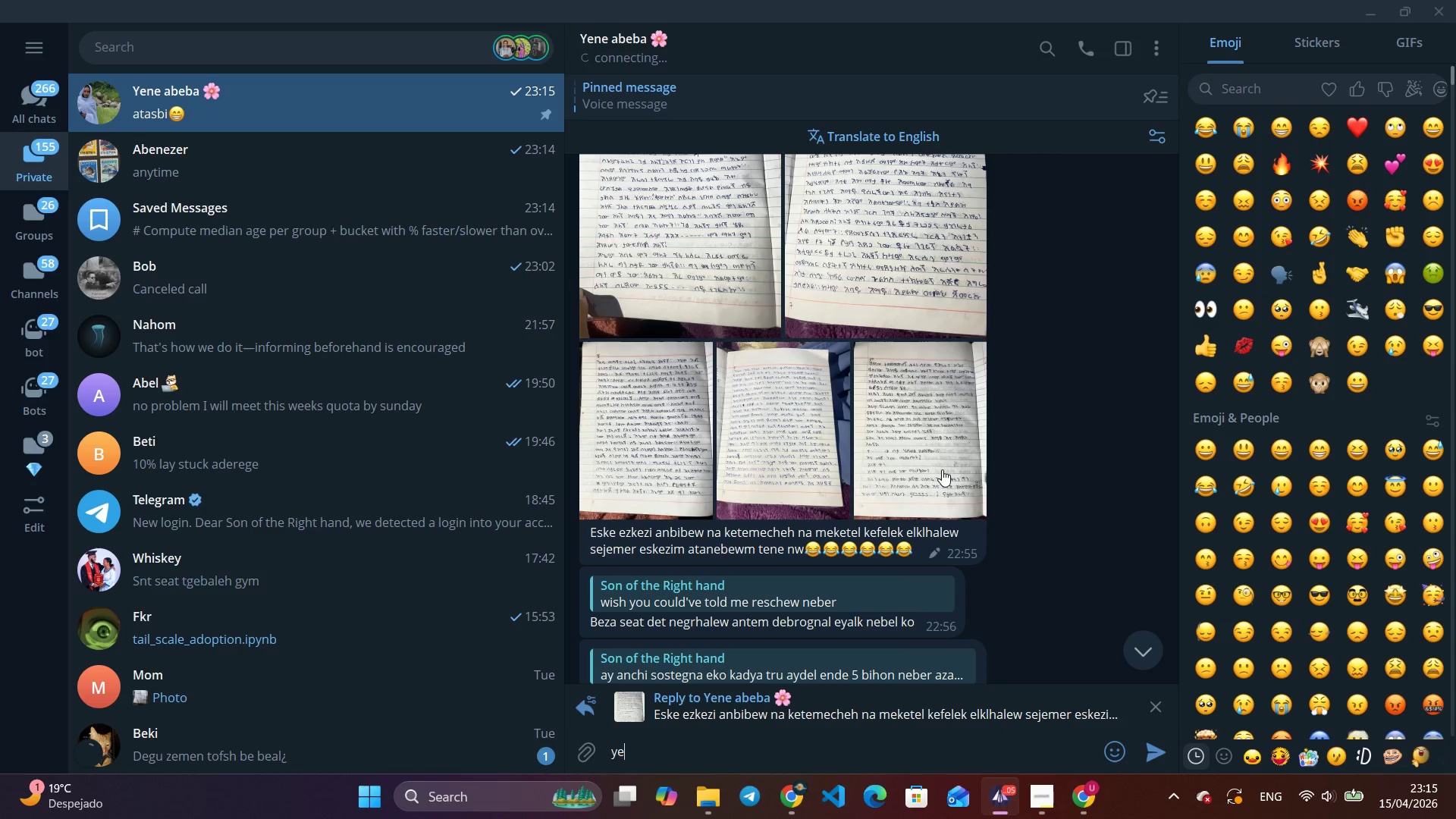 
type(yessss ahun )
key(Backspace)
key(Backspace)
key(Backspace)
key(Backspace)
key(Backspace)
type(ahn )
key(Backspace)
key(Backspace)
type(un yav)
key(Backspace)
type(bede new)
 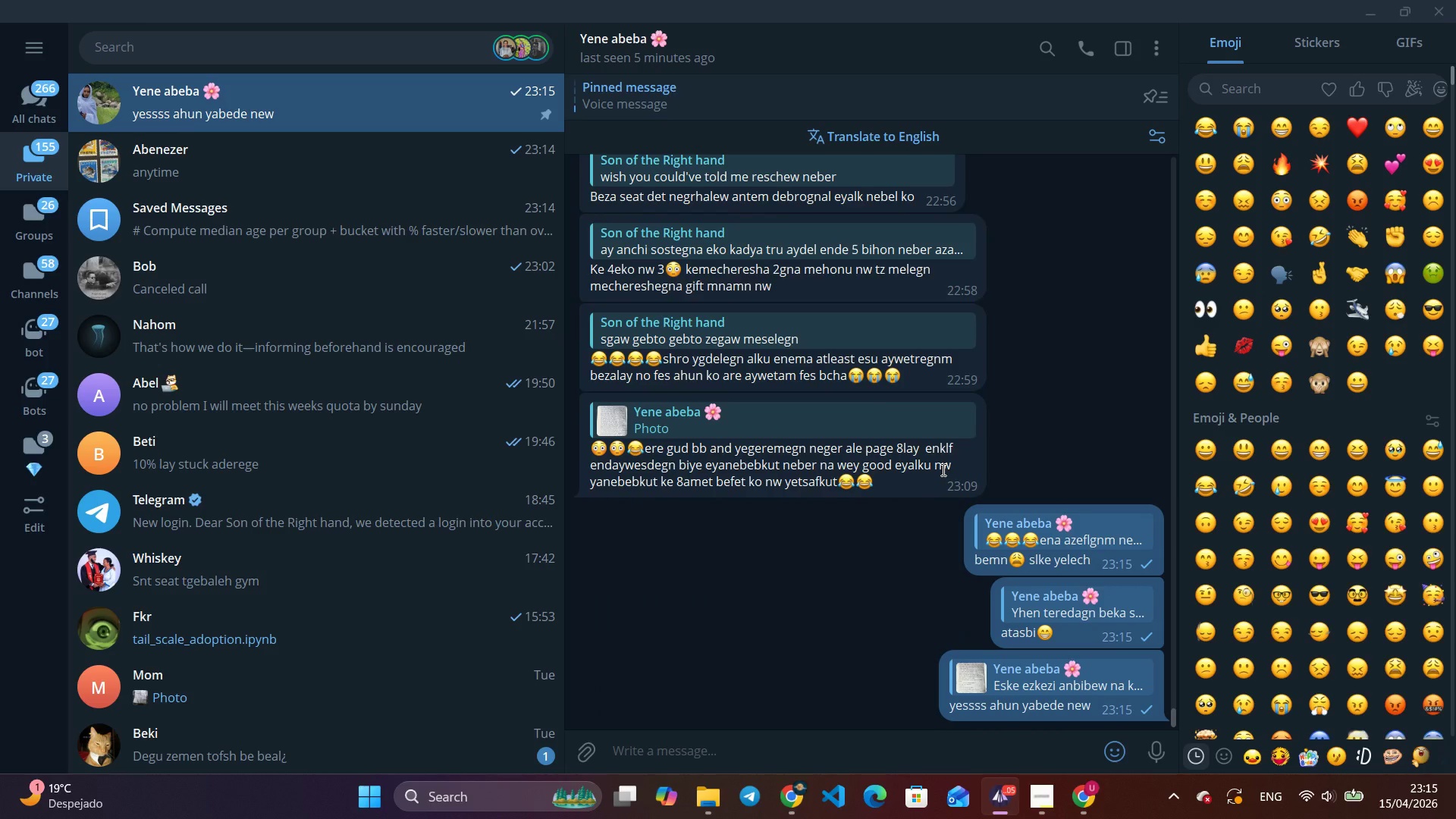 
key(Enter)
 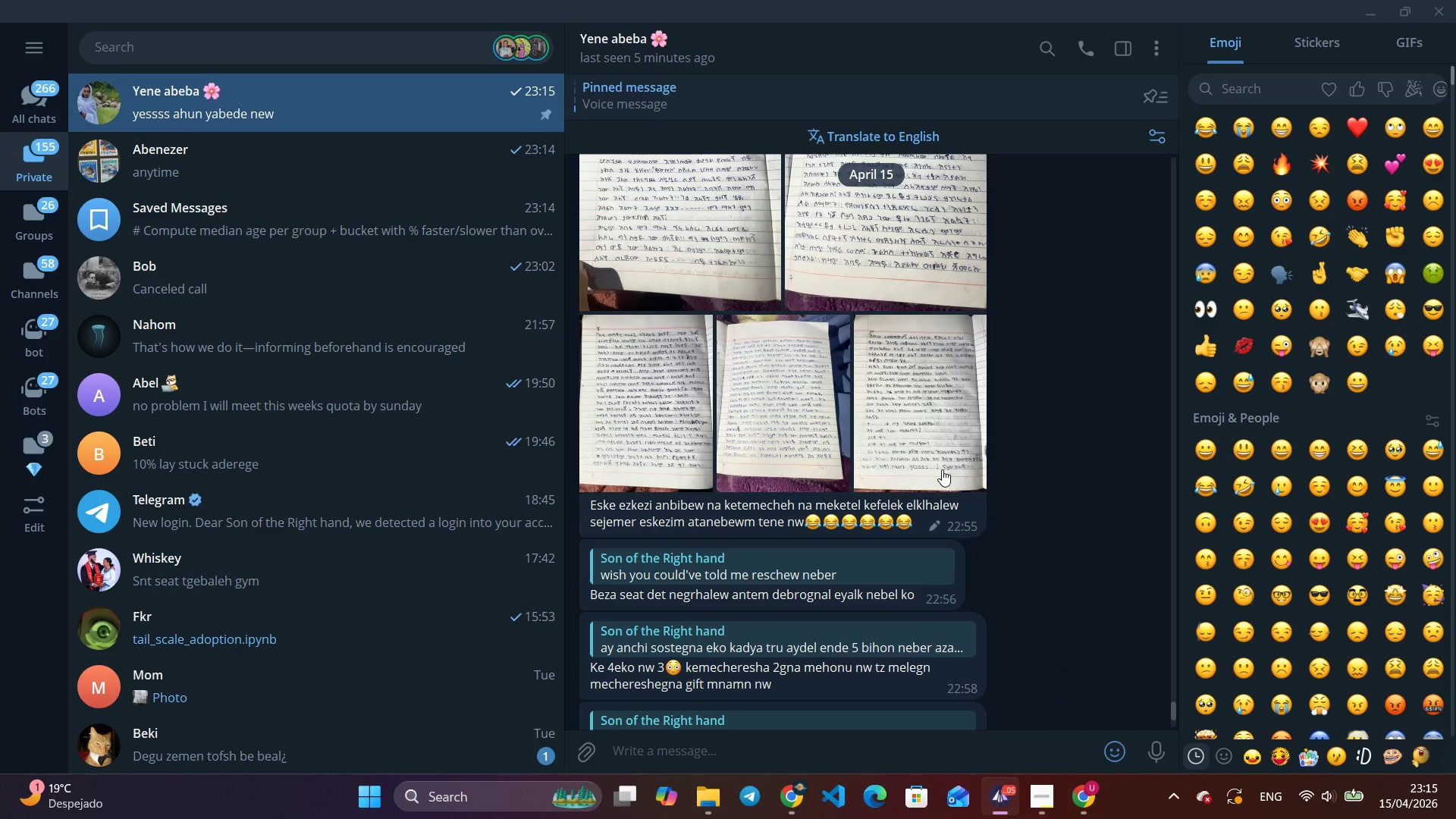 
scroll: coordinate [942, 469], scroll_direction: up, amount: 7.0
 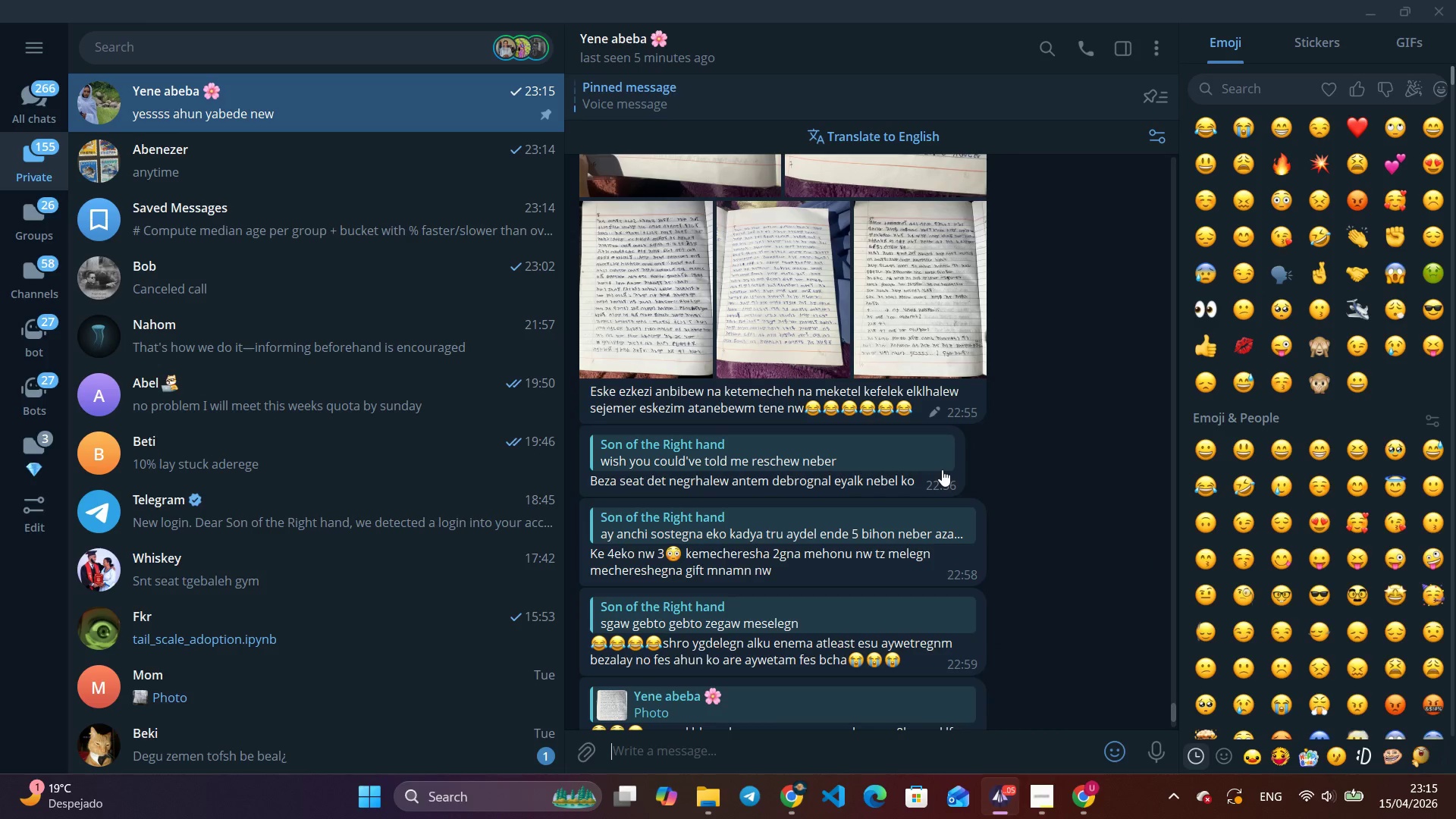 
scroll: coordinate [942, 469], scroll_direction: down, amount: 2.0
 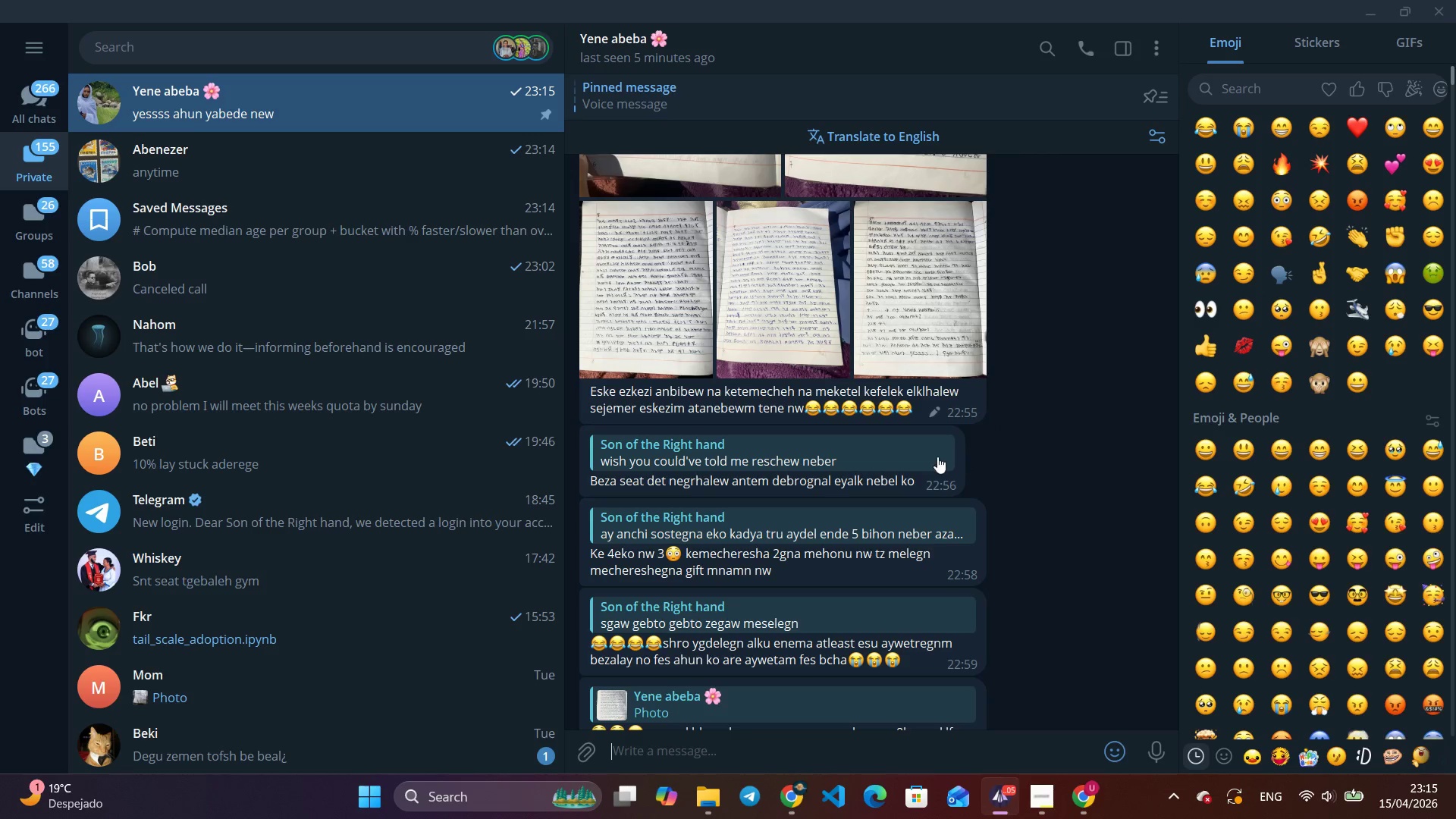 
wait(6.07)
 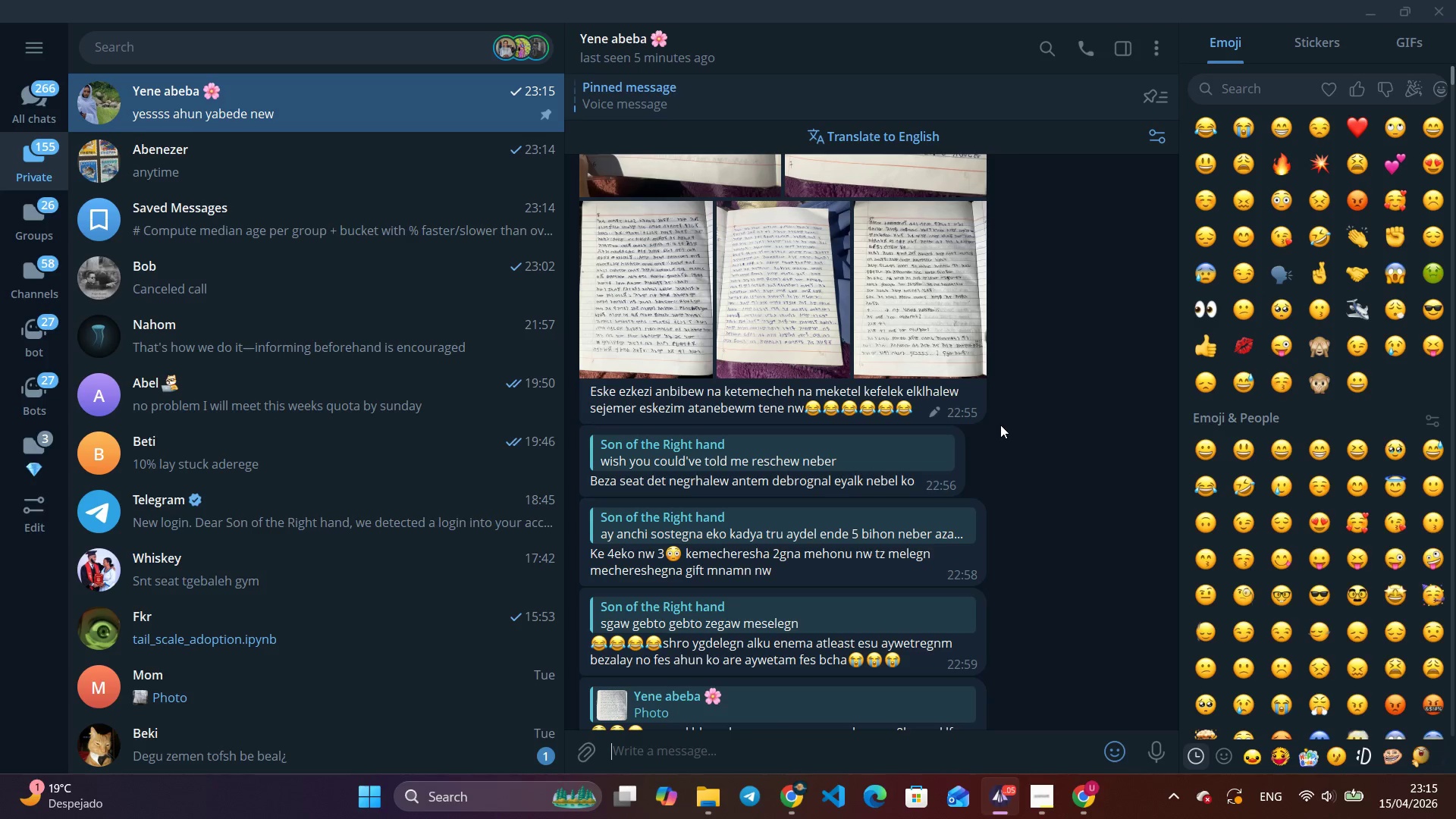 
left_click([940, 479])
 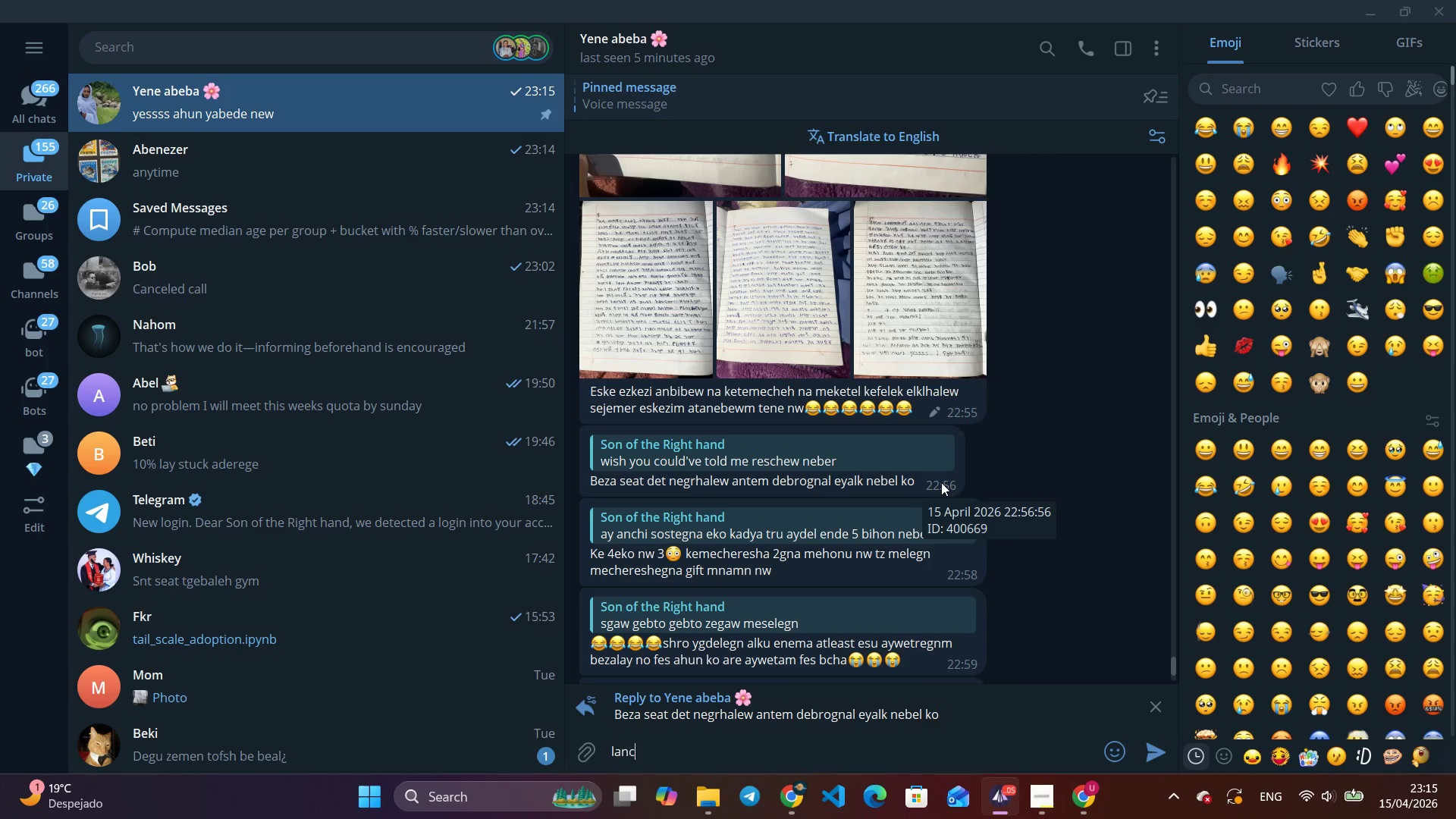 
type(lanchi mechem aydebe)
key(Backspace)
type(regnm baksh)
 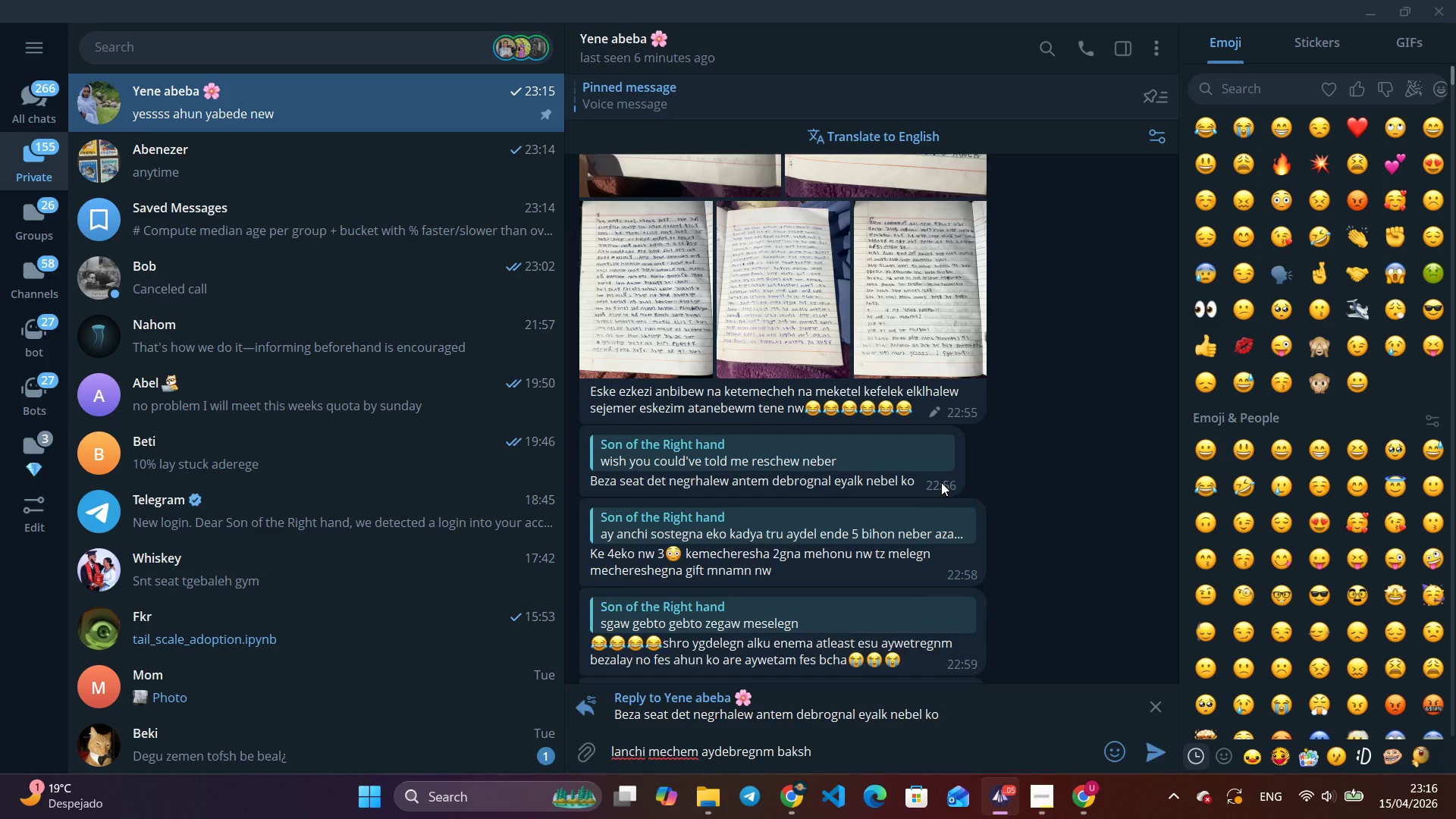 
key(Enter)
 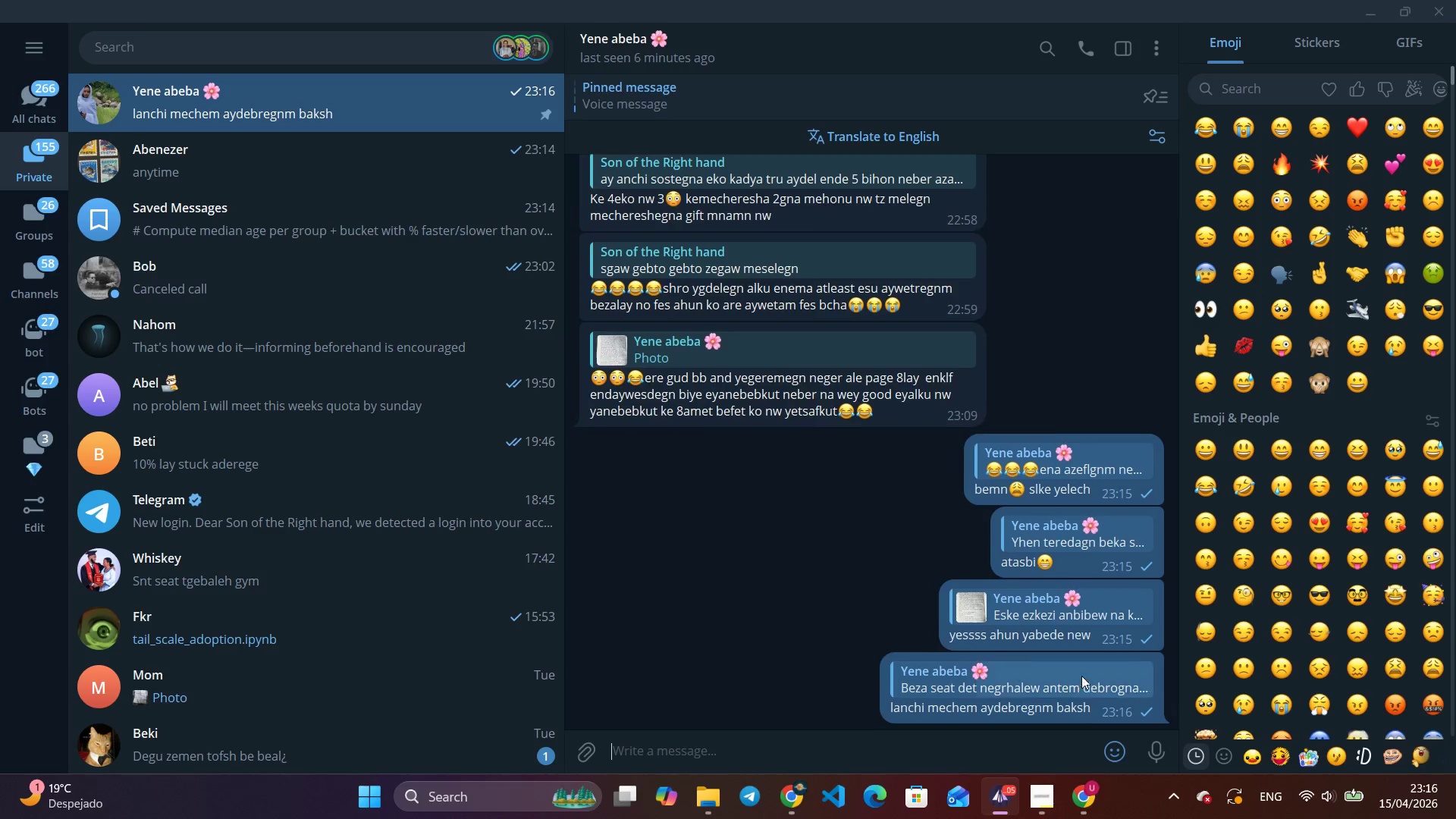 
left_click([1081, 676])
 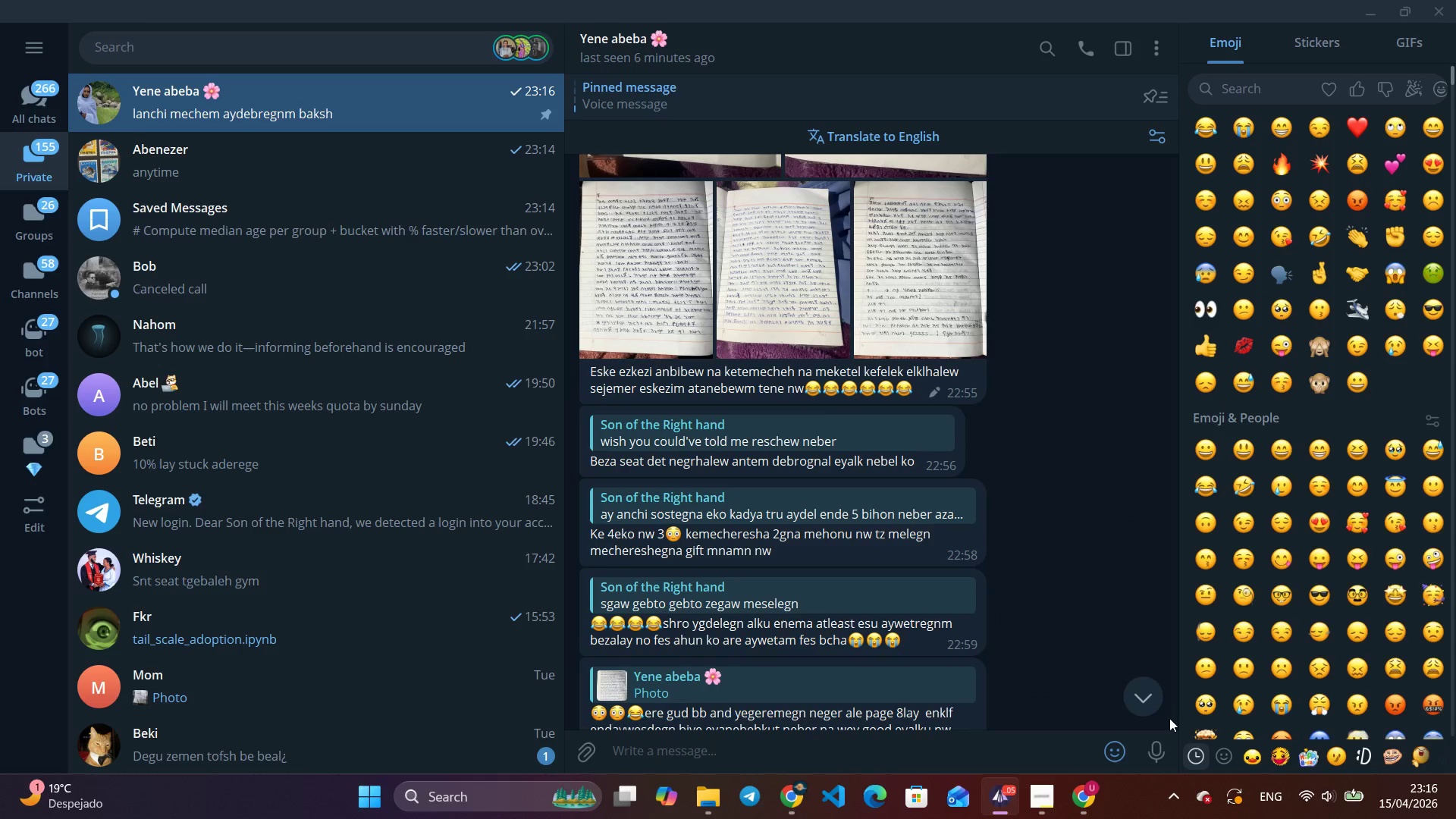 
left_click([1147, 696])
 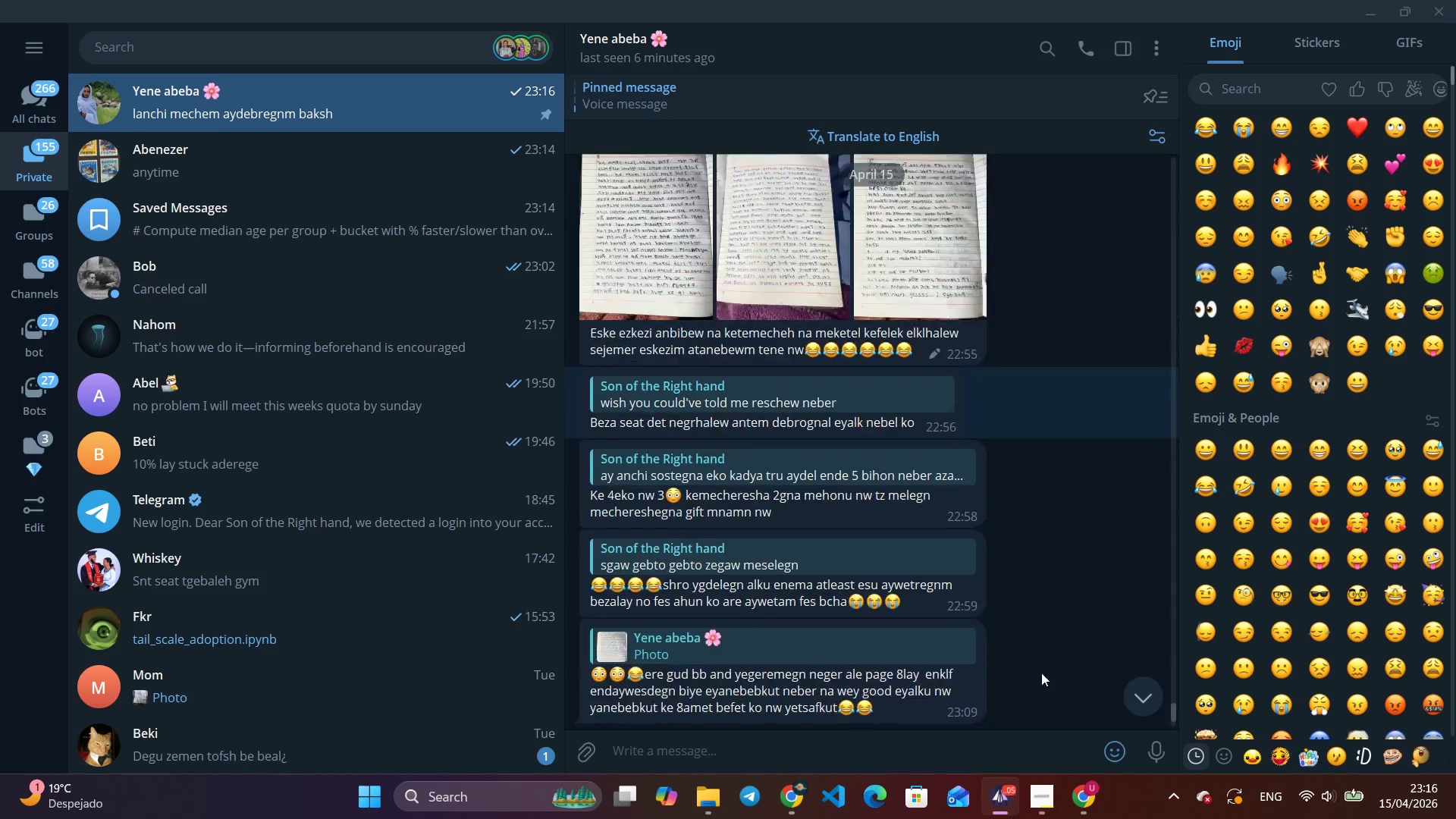 
left_click([1041, 673])
 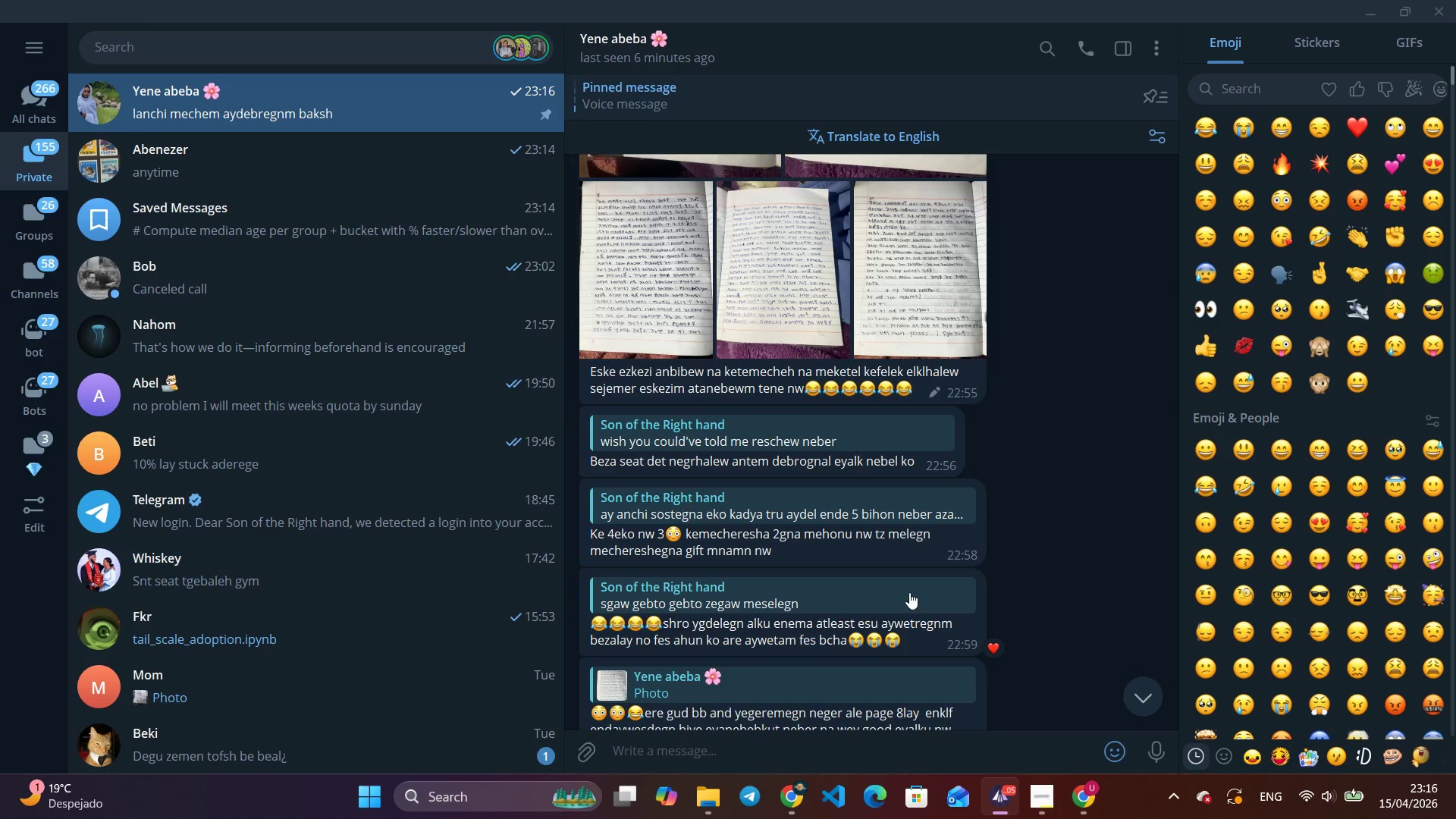 
wait(10.88)
 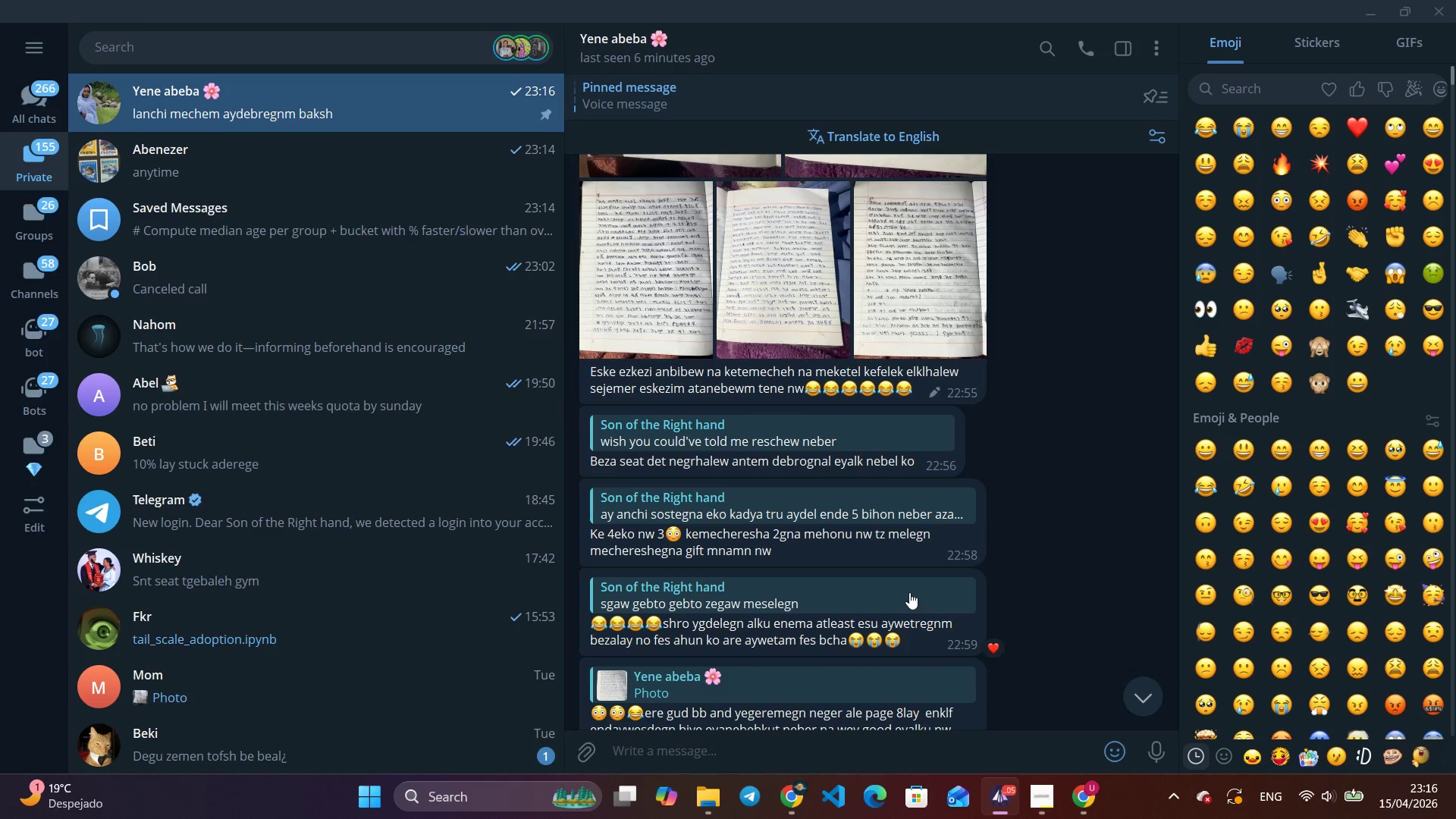 
right_click([893, 526])
 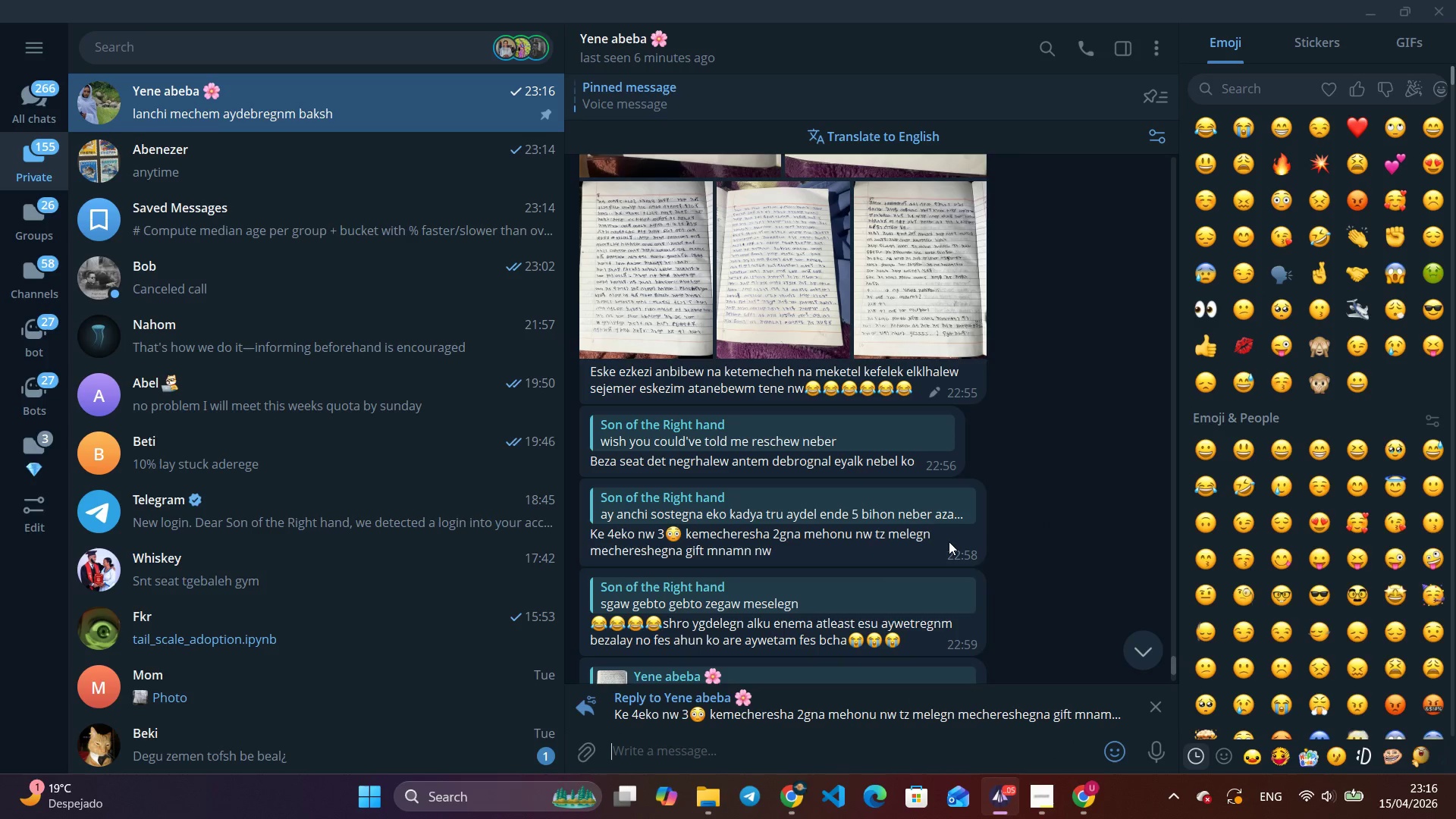 
left_click([949, 541])
 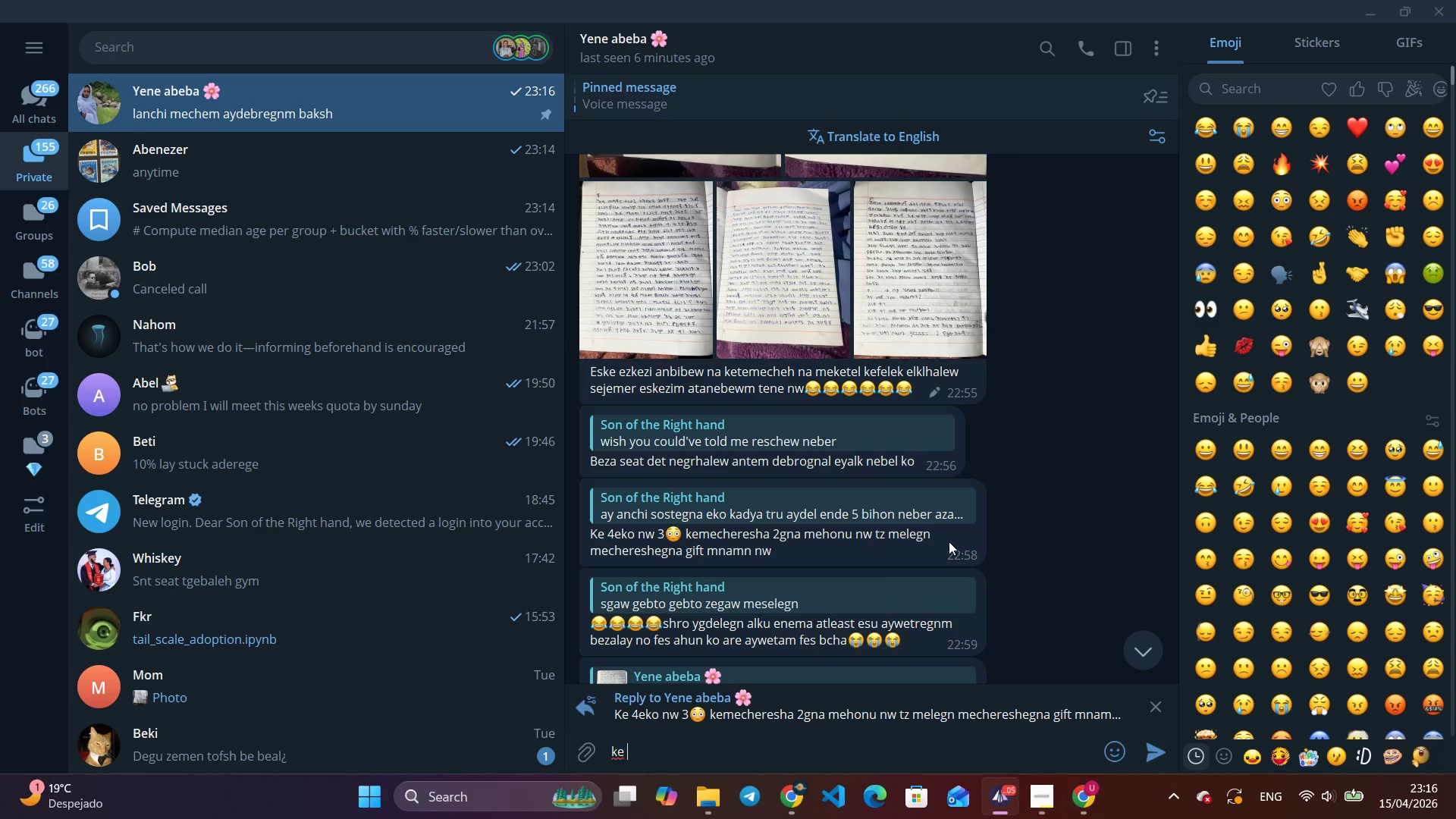 
type(ke 5 nw)
 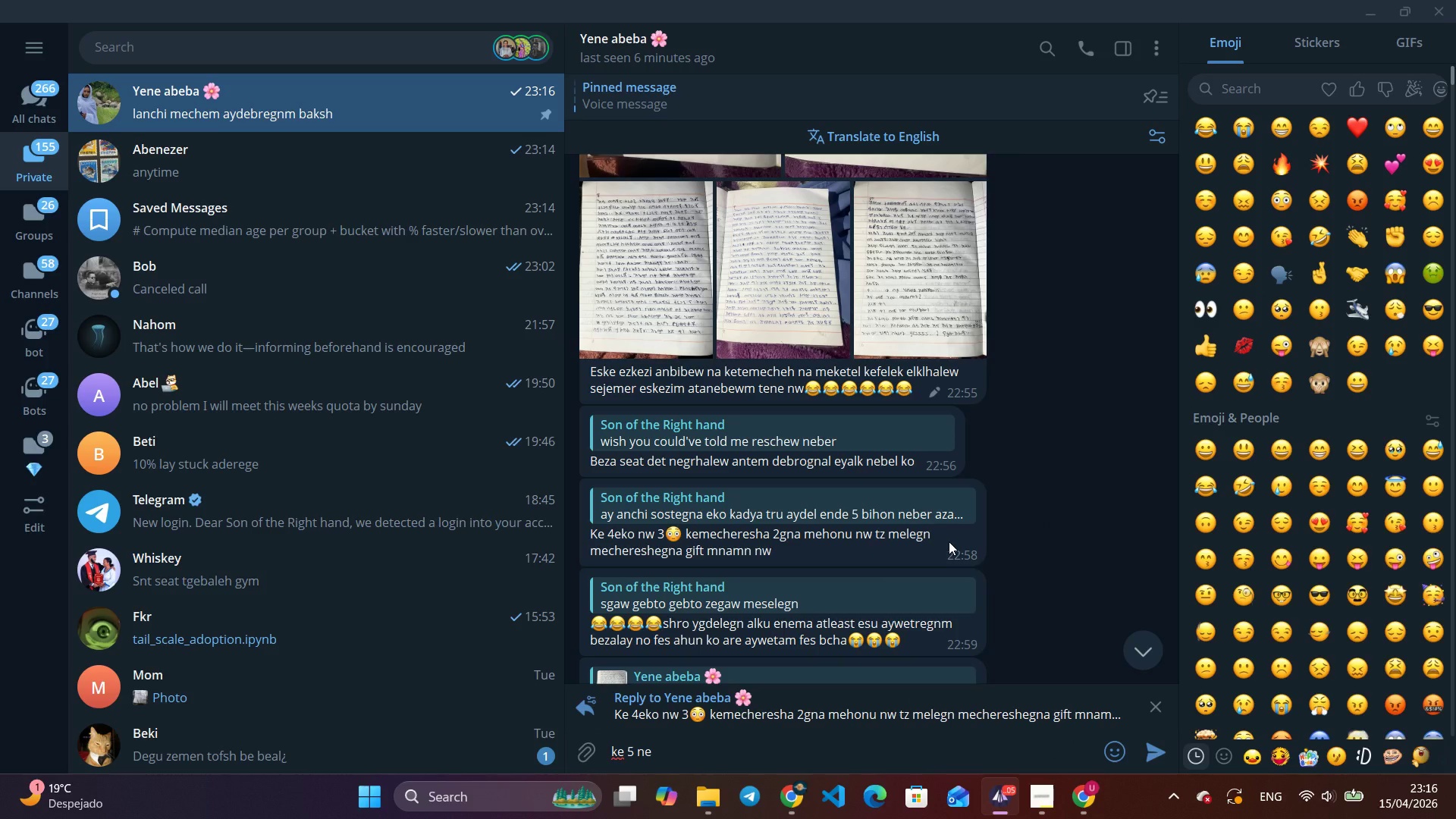 
wait(16.91)
 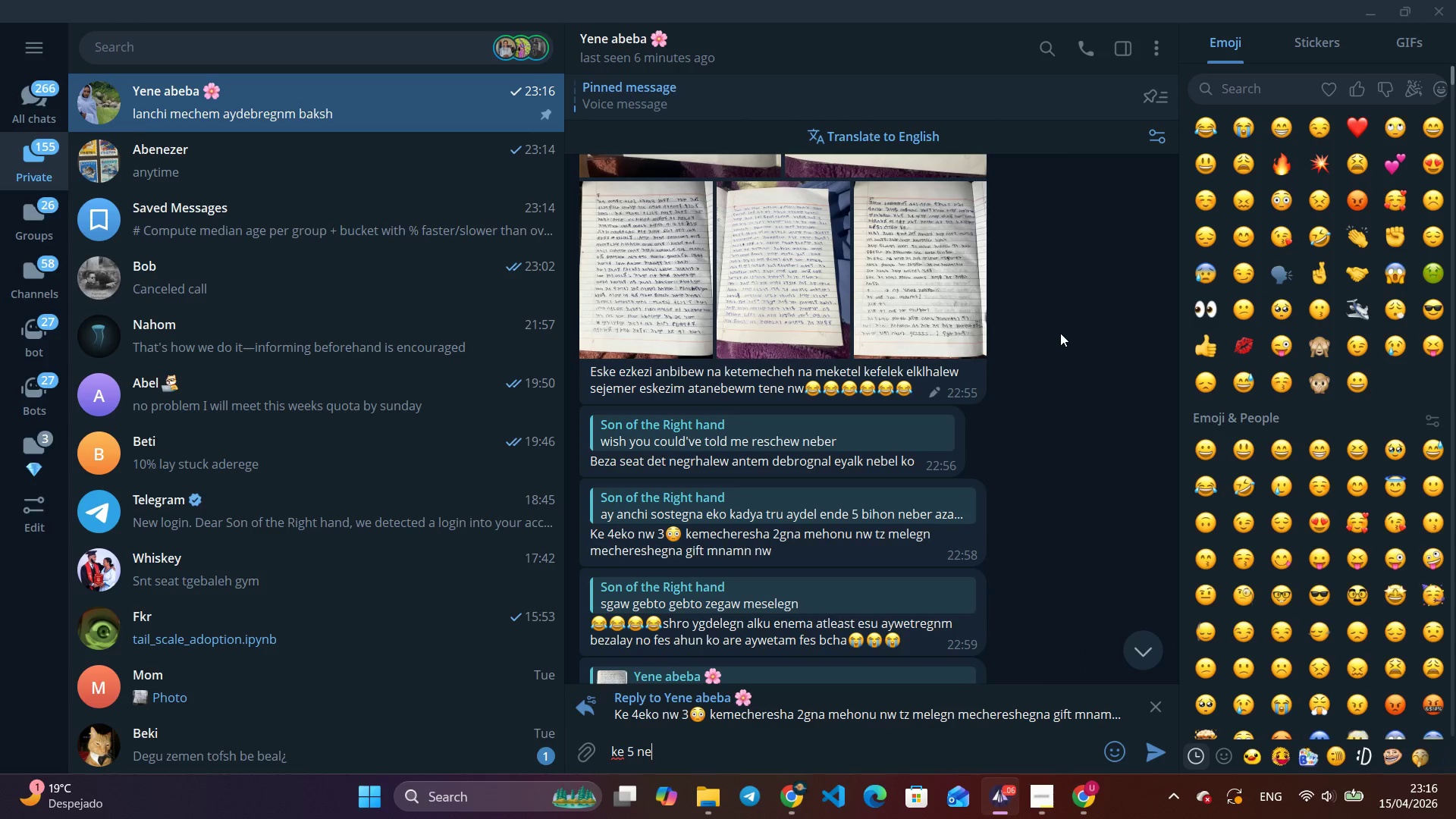 
type(w tene)
 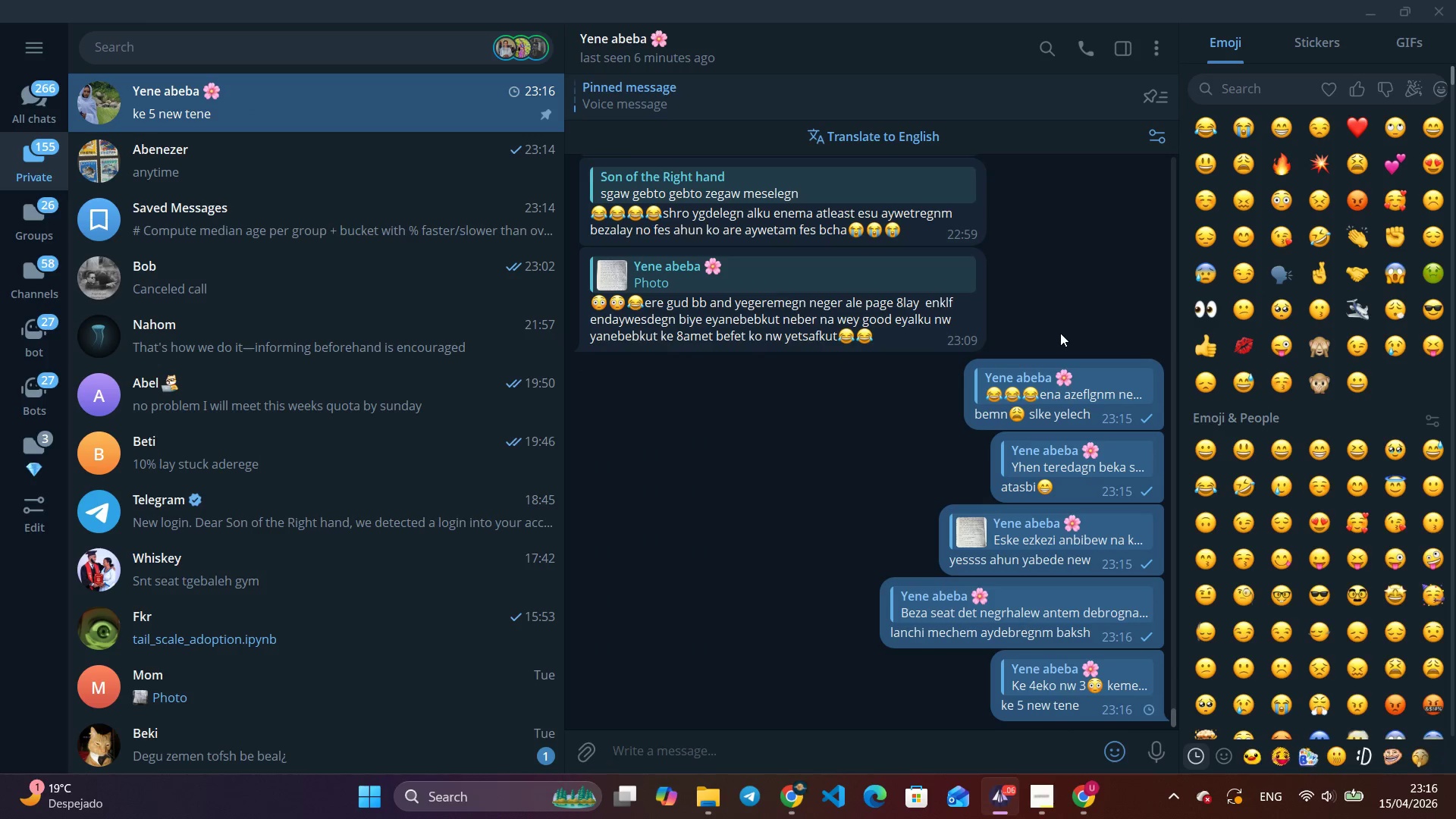 
key(Enter)
 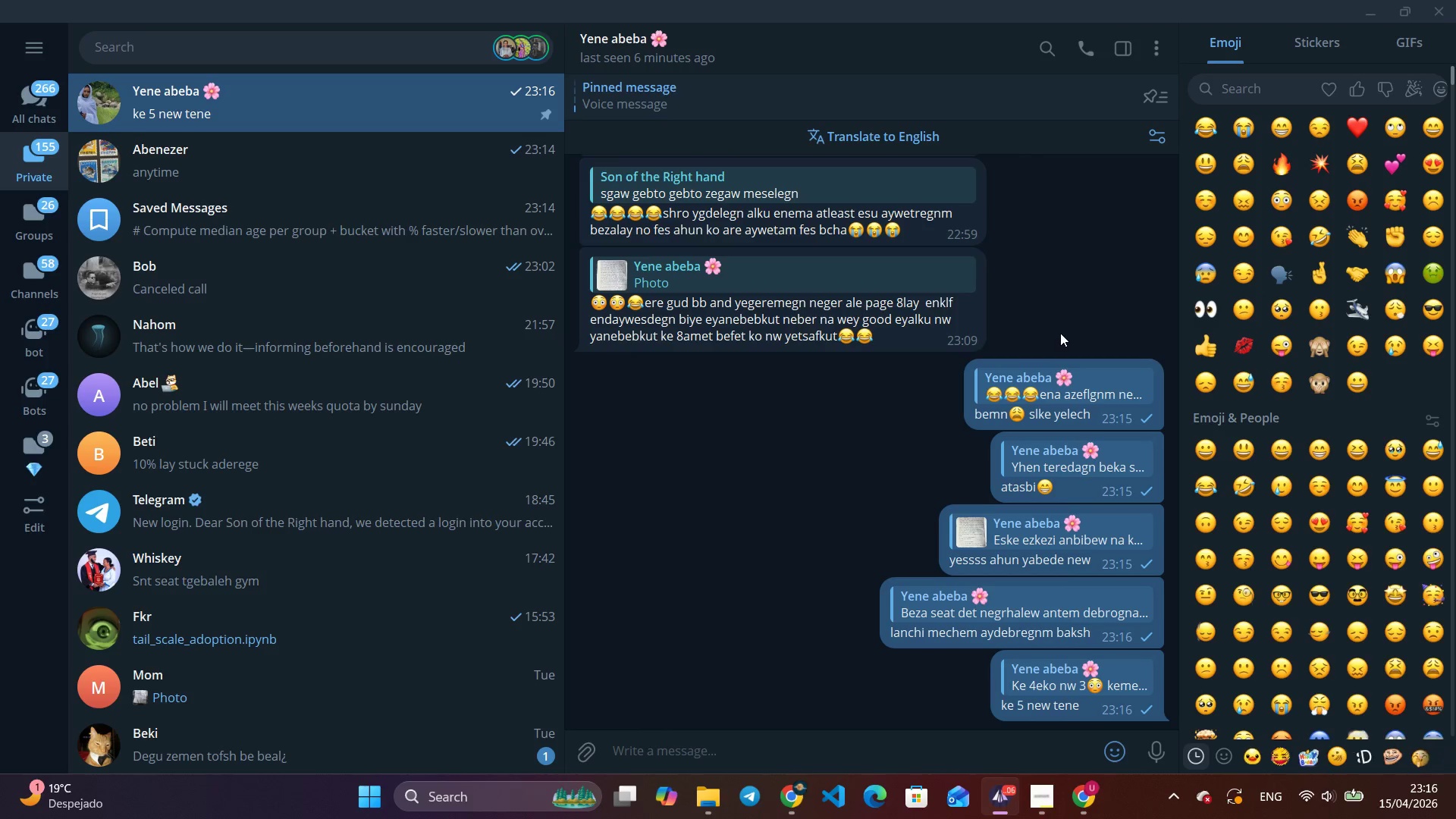 
wait(16.72)
 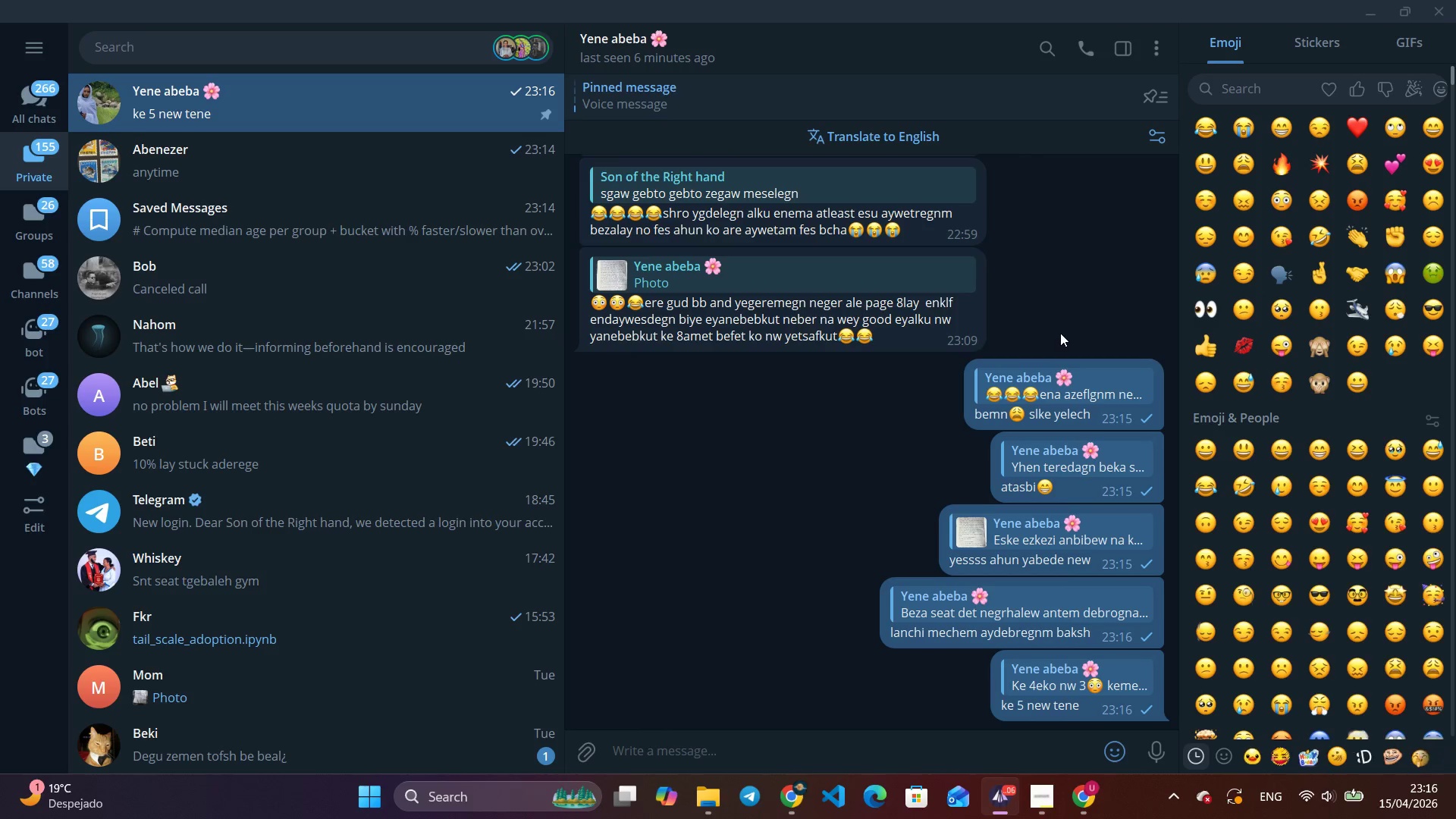 
scroll: coordinate [858, 447], scroll_direction: up, amount: 4.0
 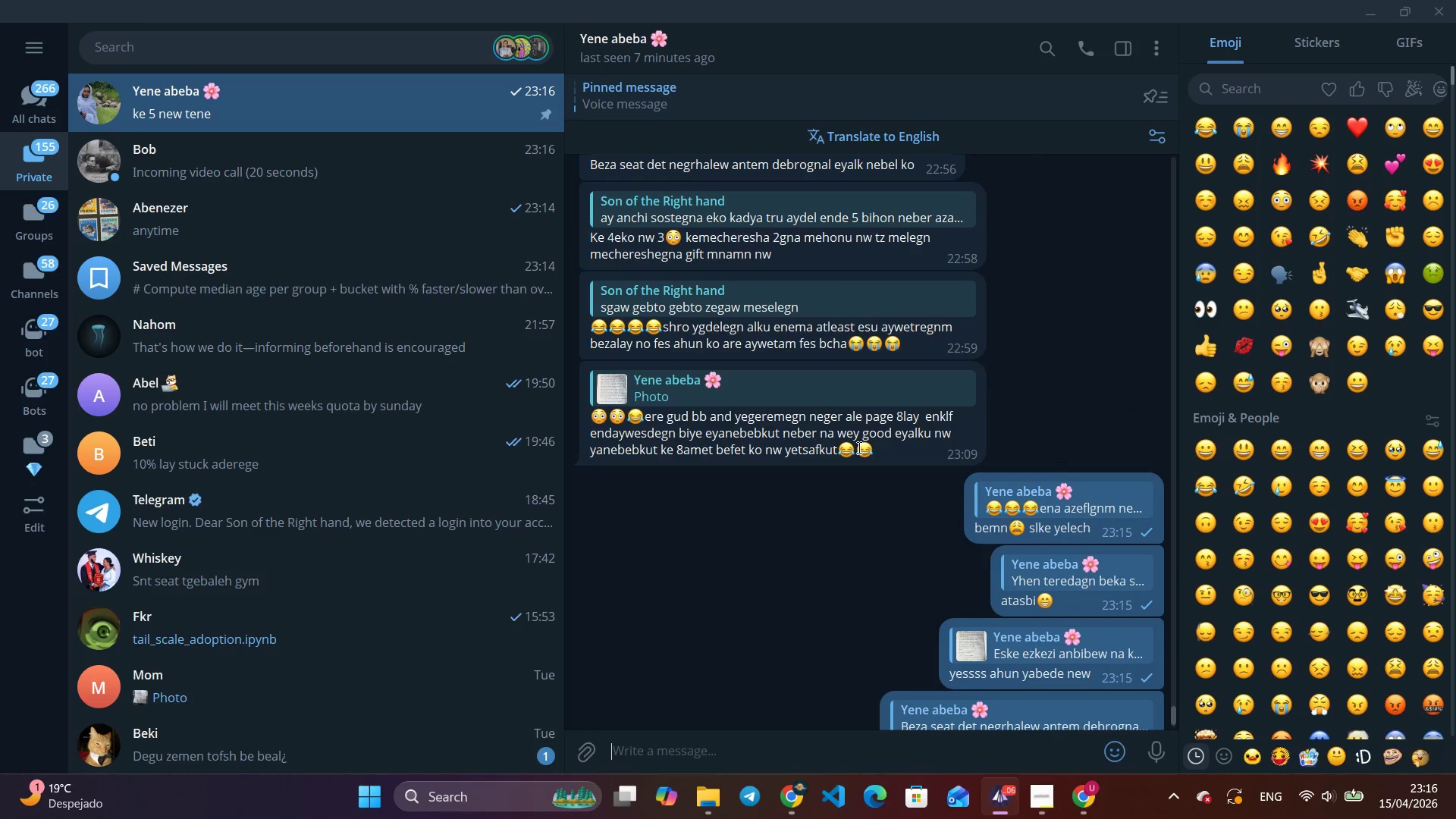 
scroll: coordinate [858, 447], scroll_direction: down, amount: 2.0
 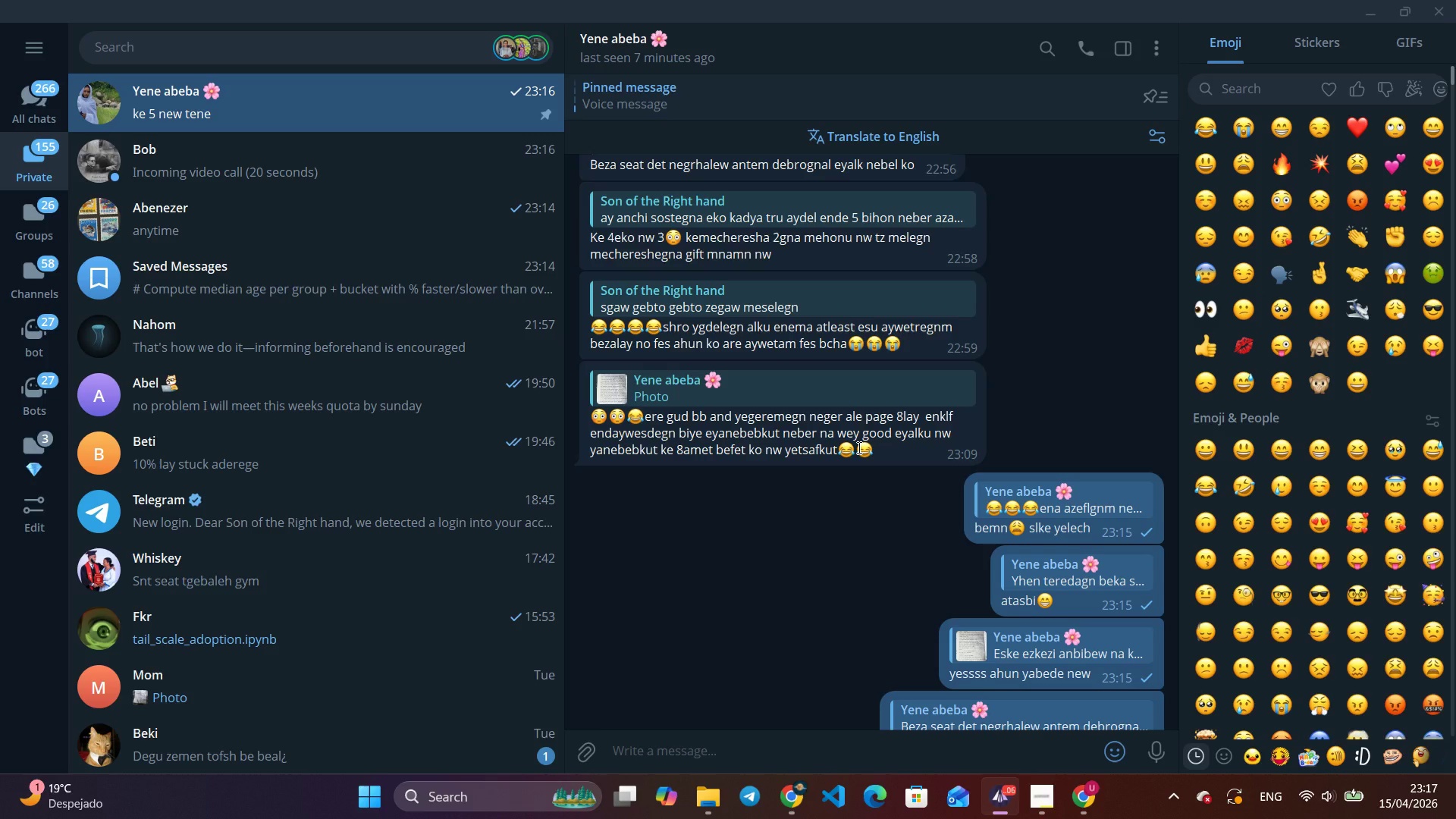 
wait(7.3)
 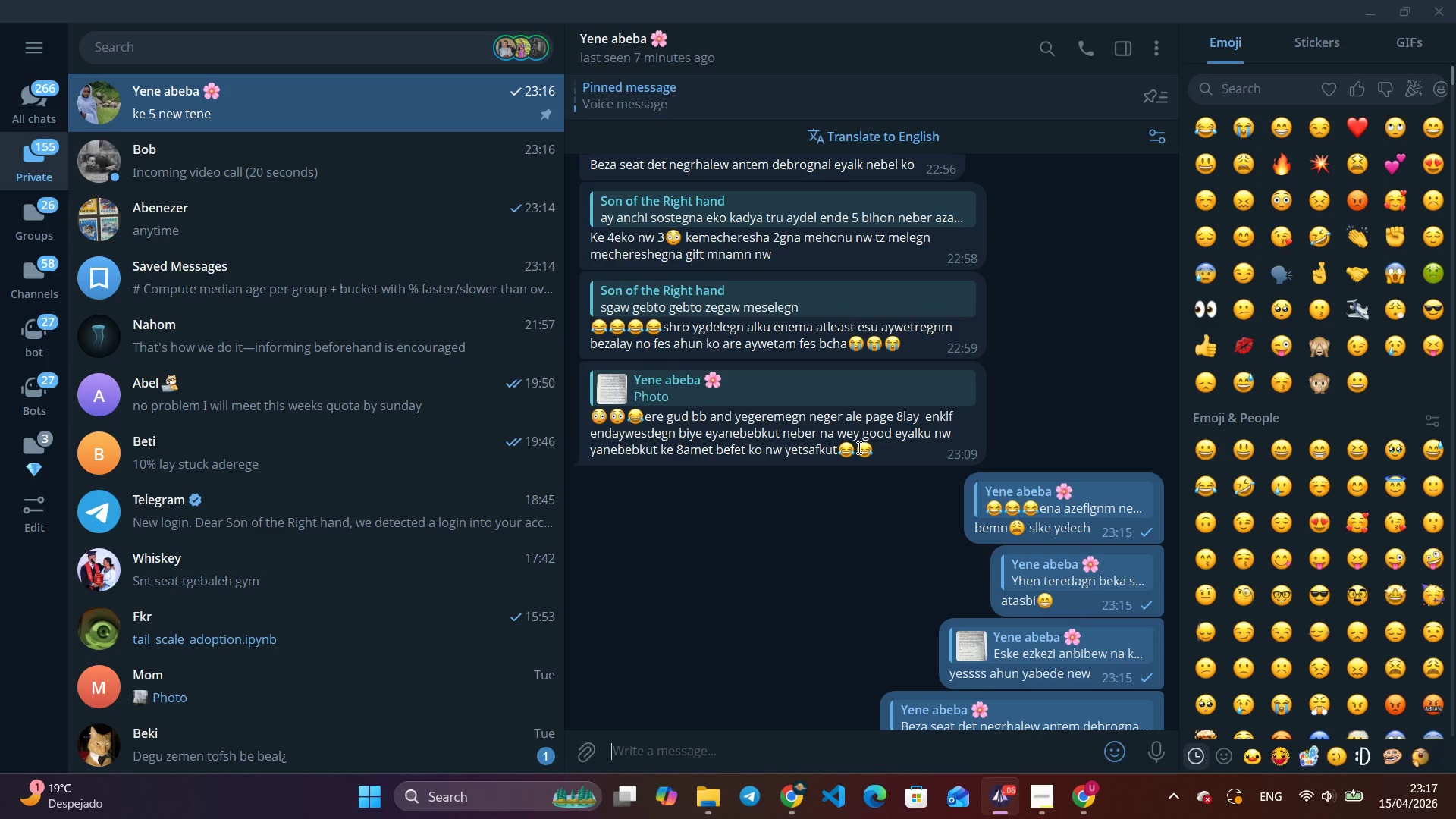 
right_click([923, 332])
 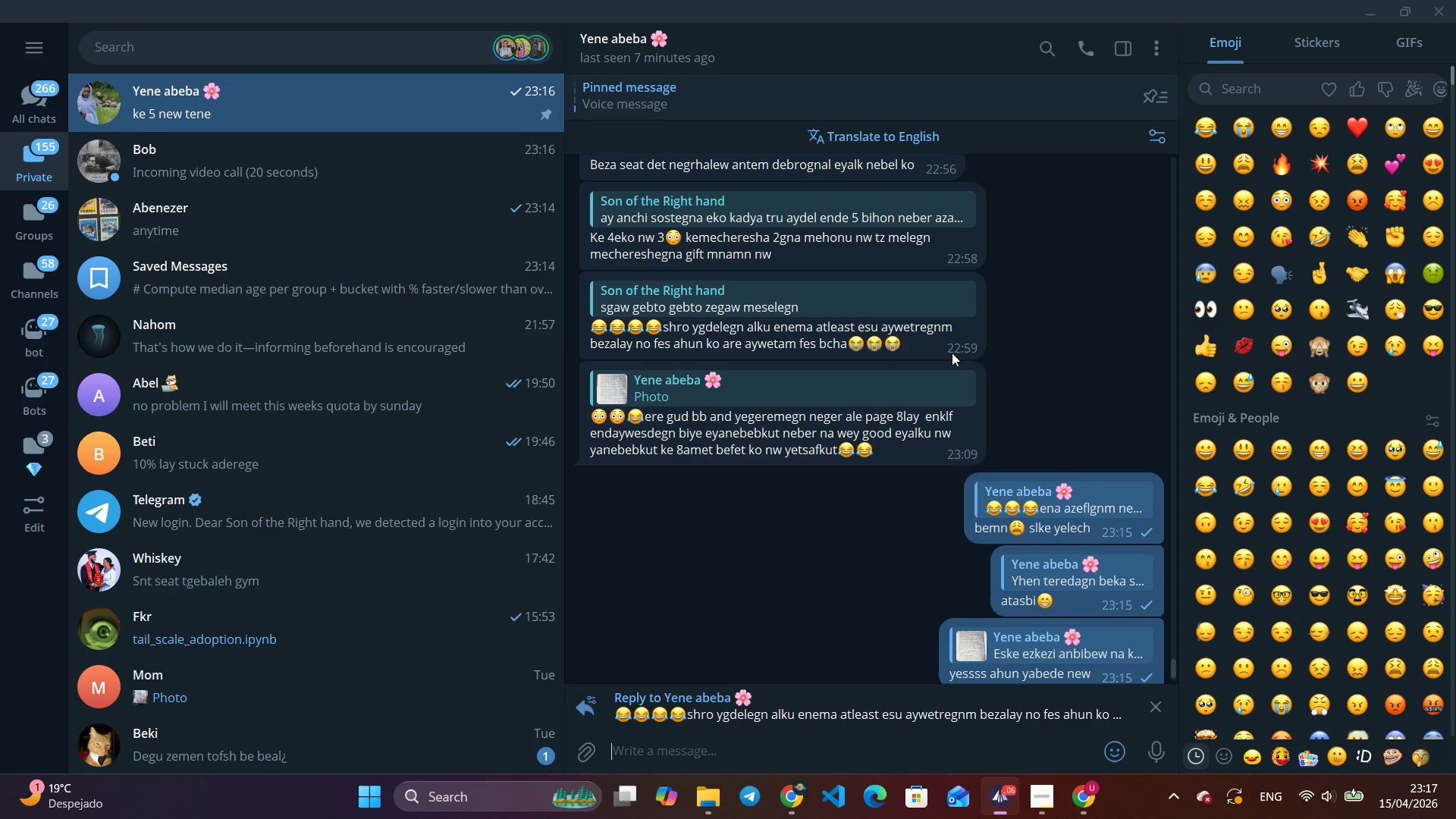 
left_click([952, 353])
 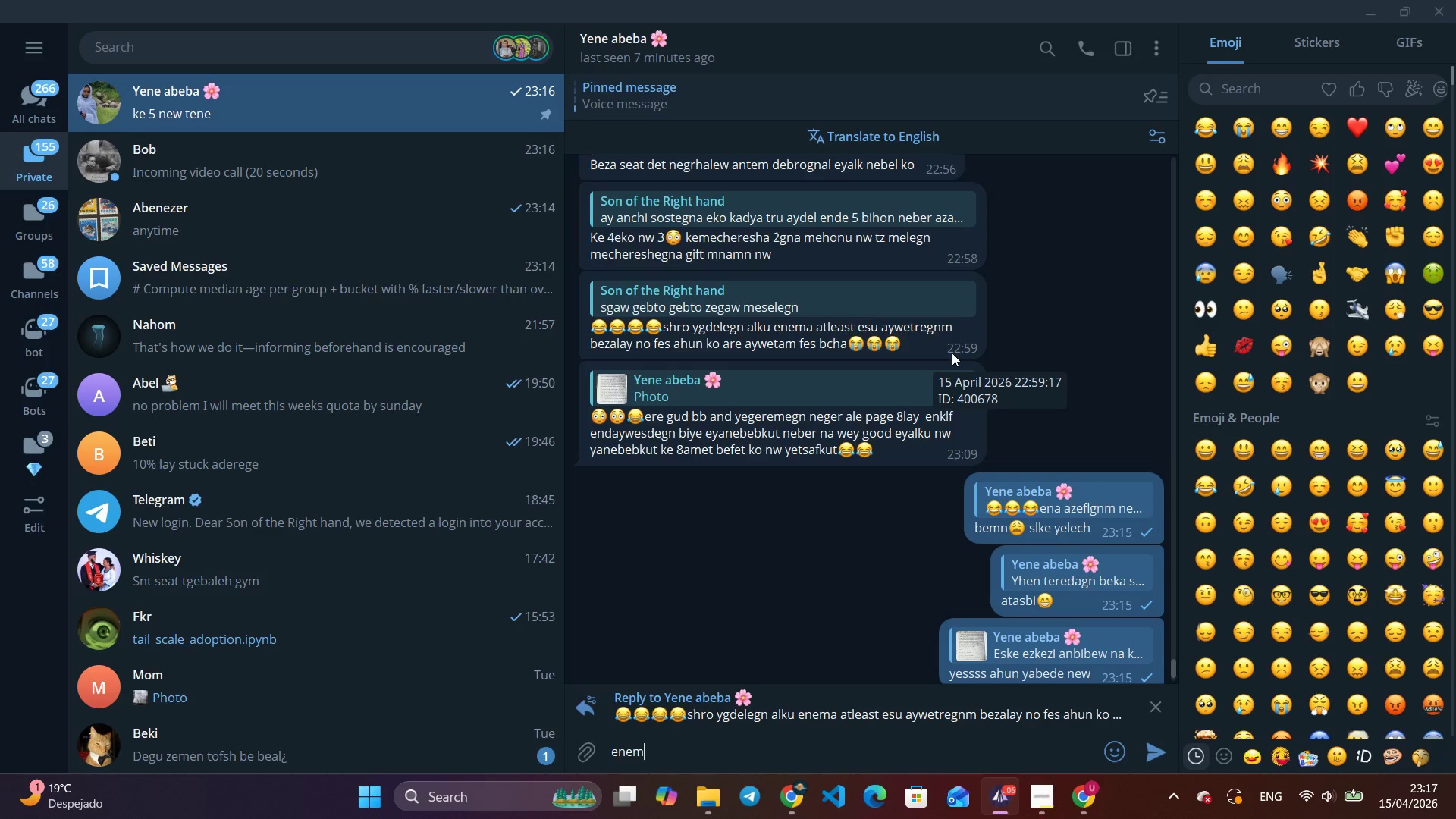 
type(enem mryamn)
 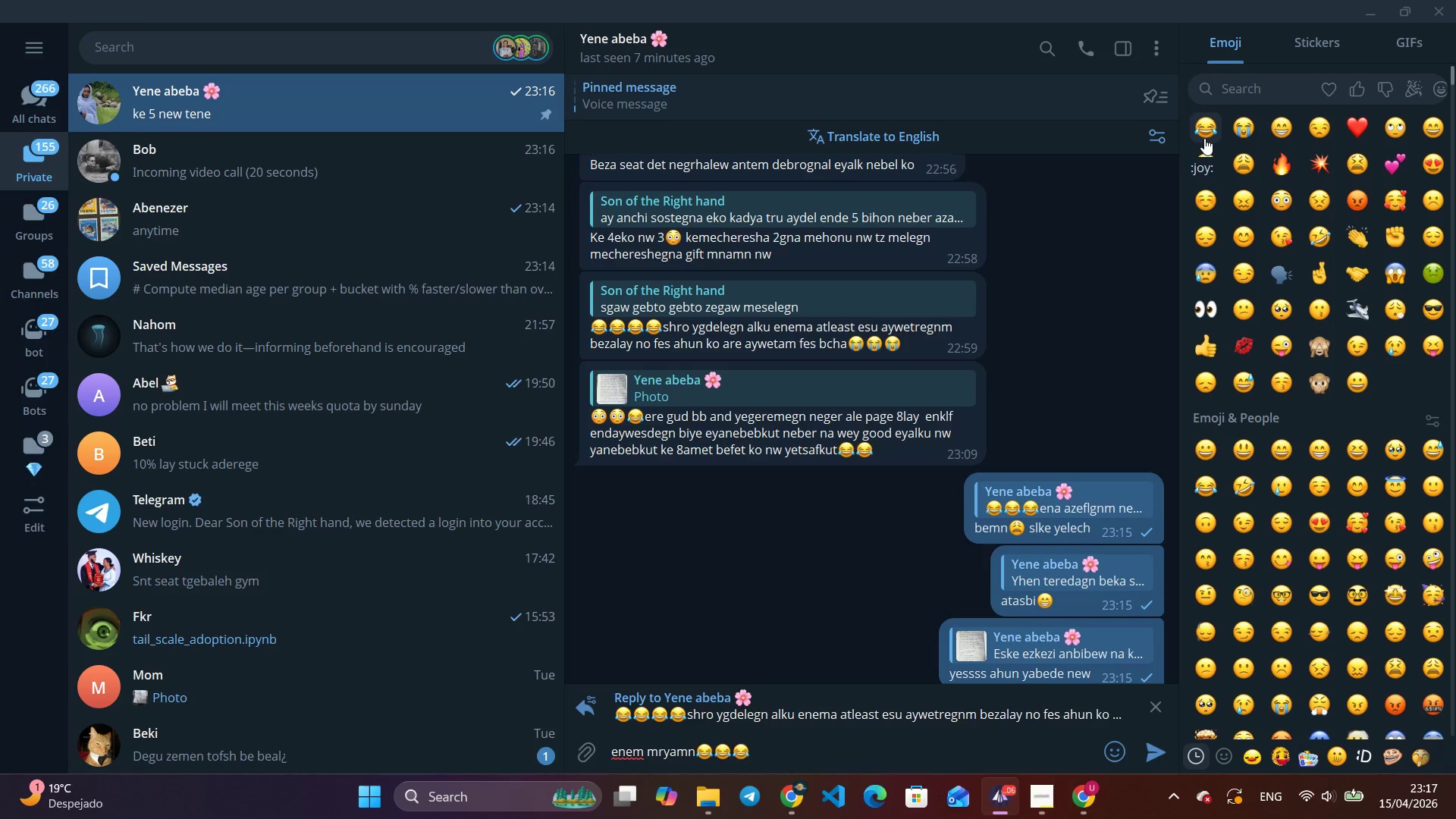 
double_click([1204, 138])
 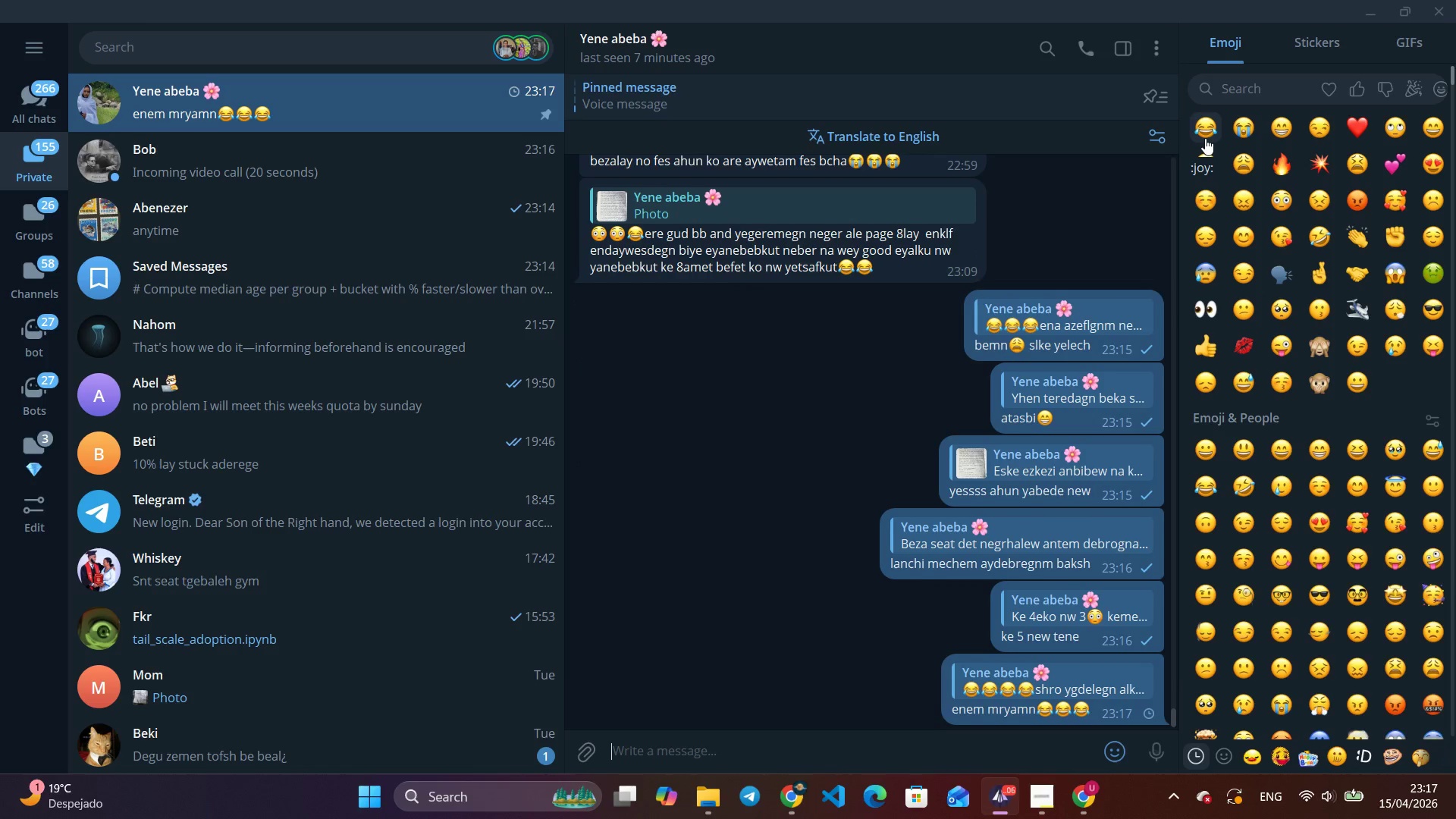 
triple_click([1204, 138])
 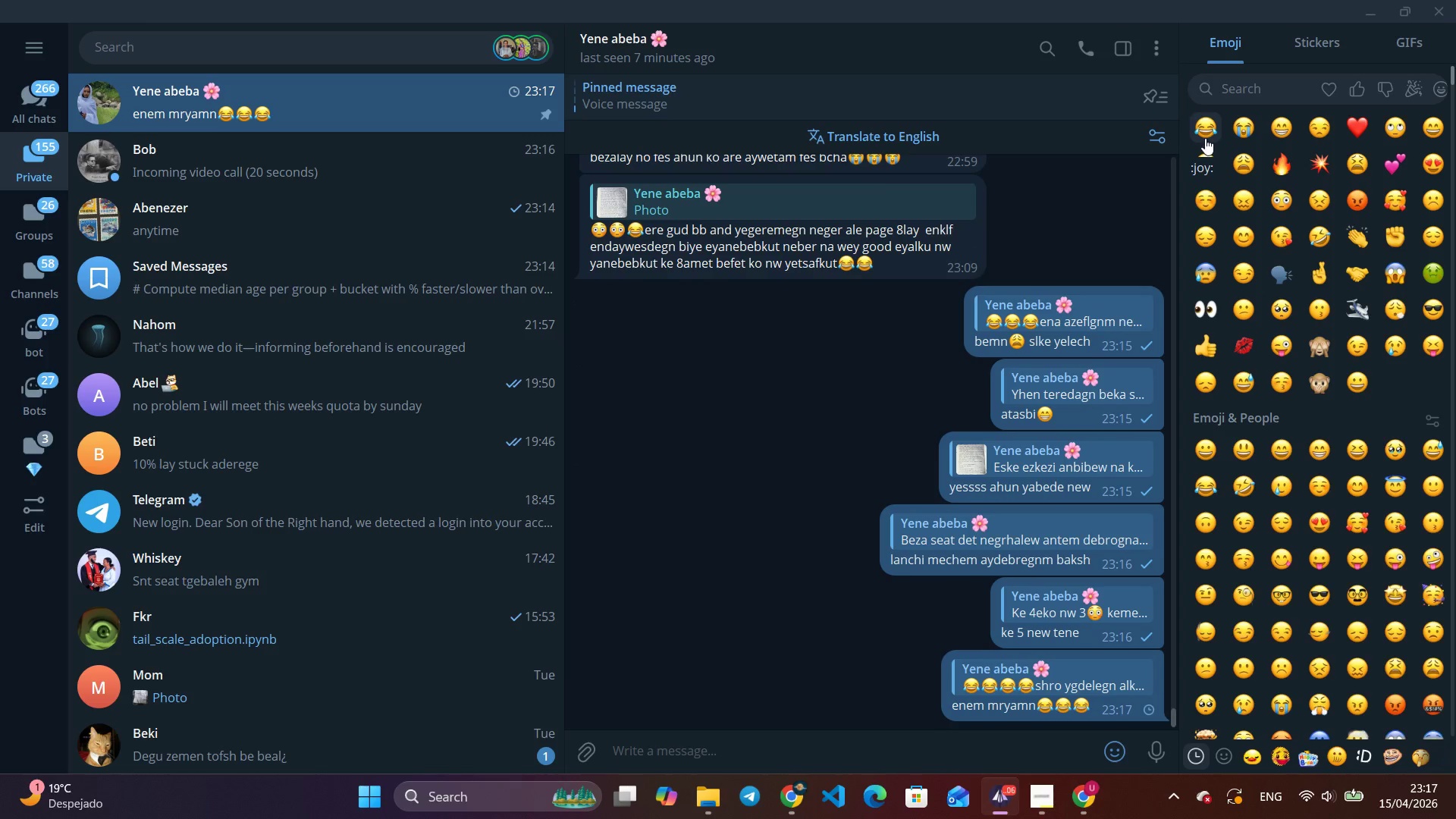 
key(Enter)
 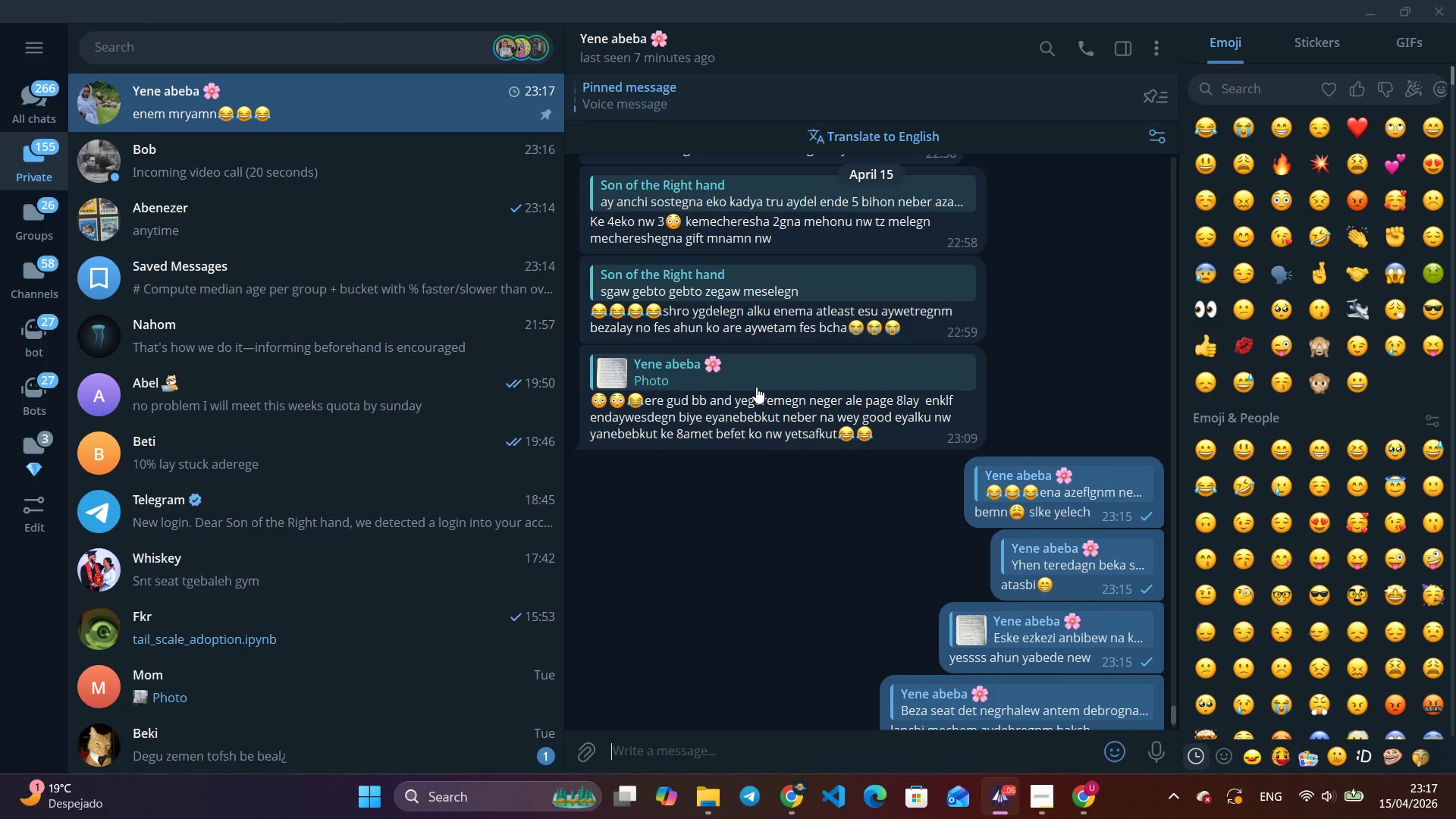 
scroll: coordinate [756, 387], scroll_direction: up, amount: 3.0
 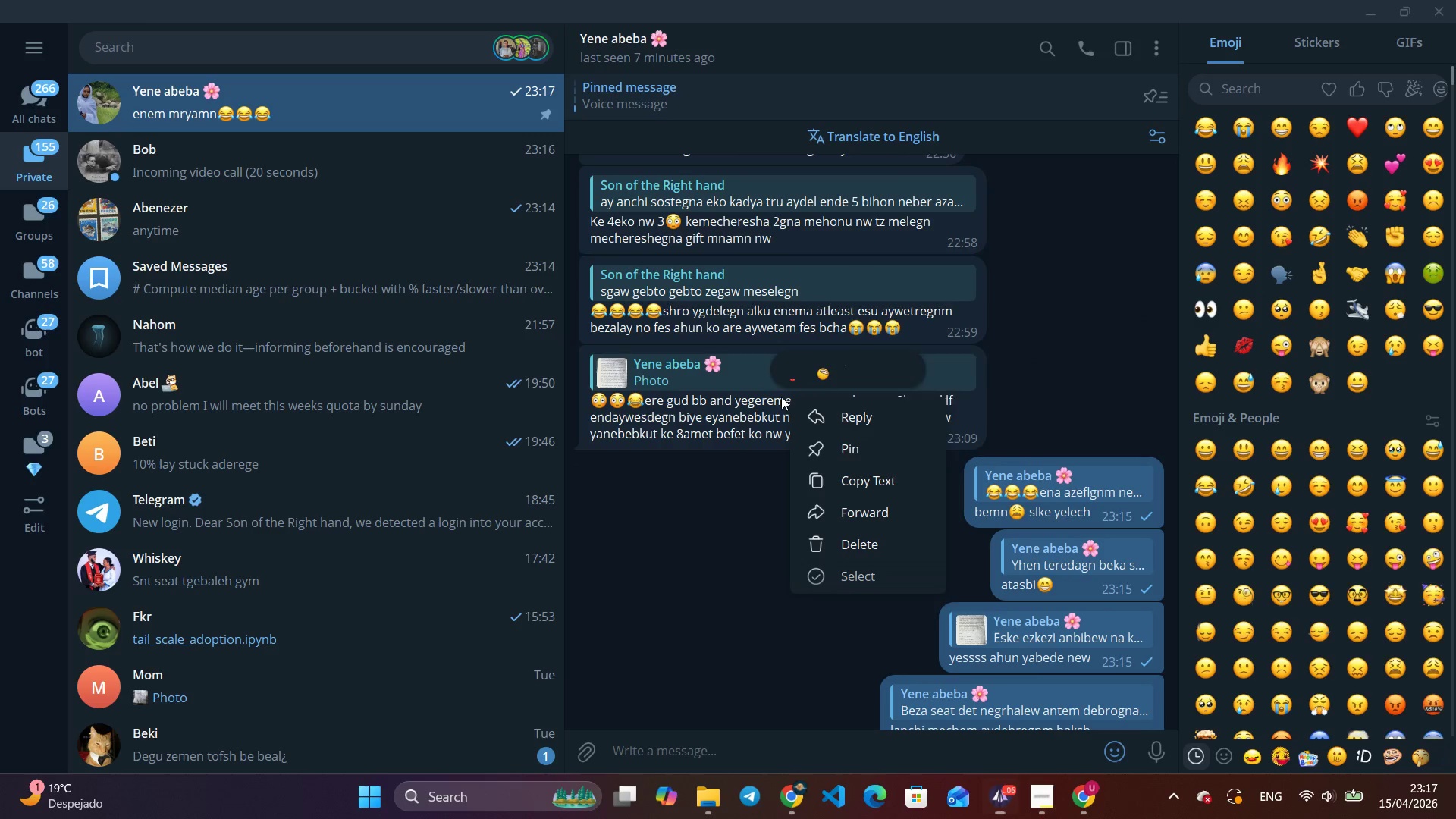 
right_click([781, 397])
 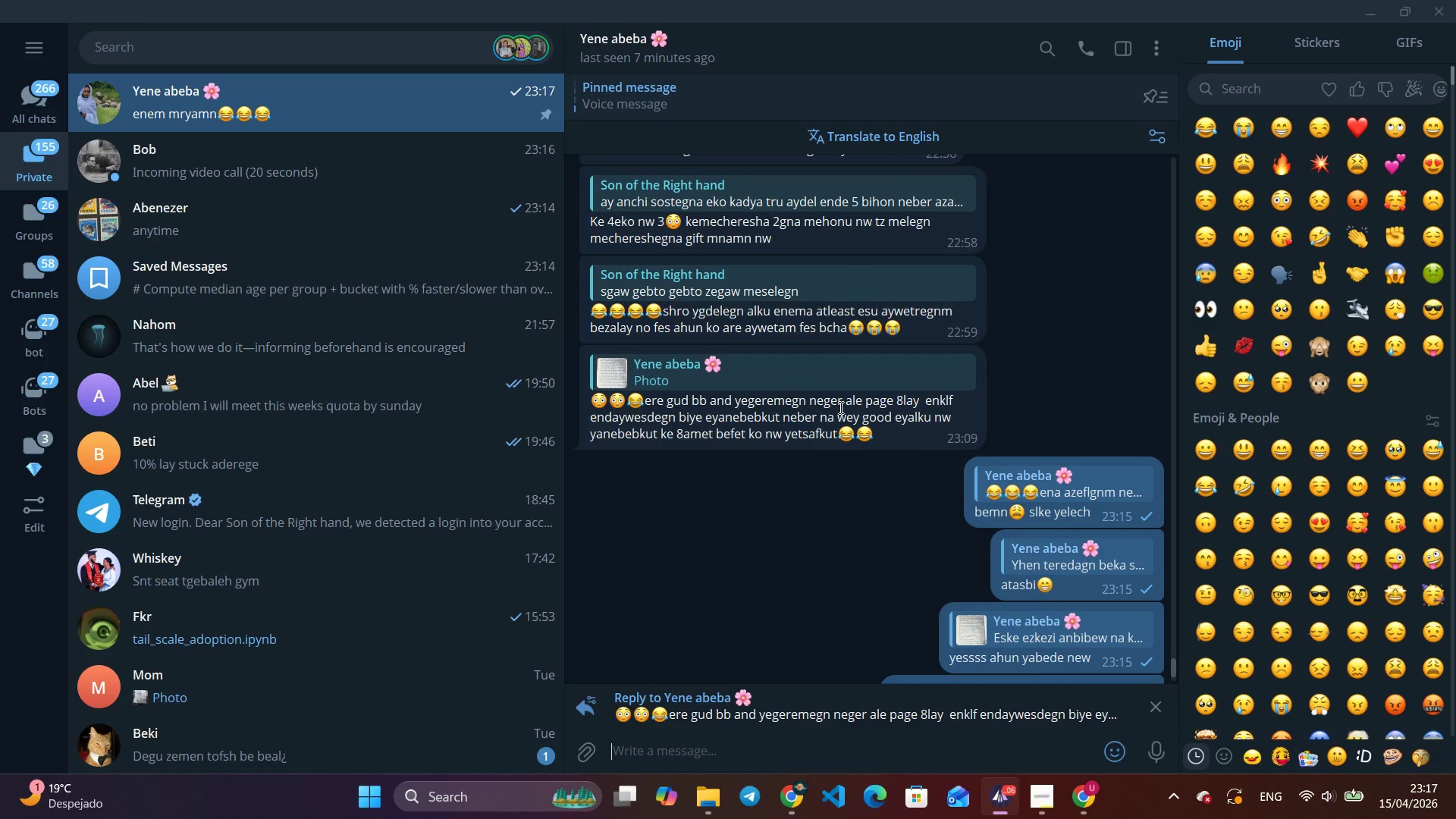 
left_click([838, 407])
 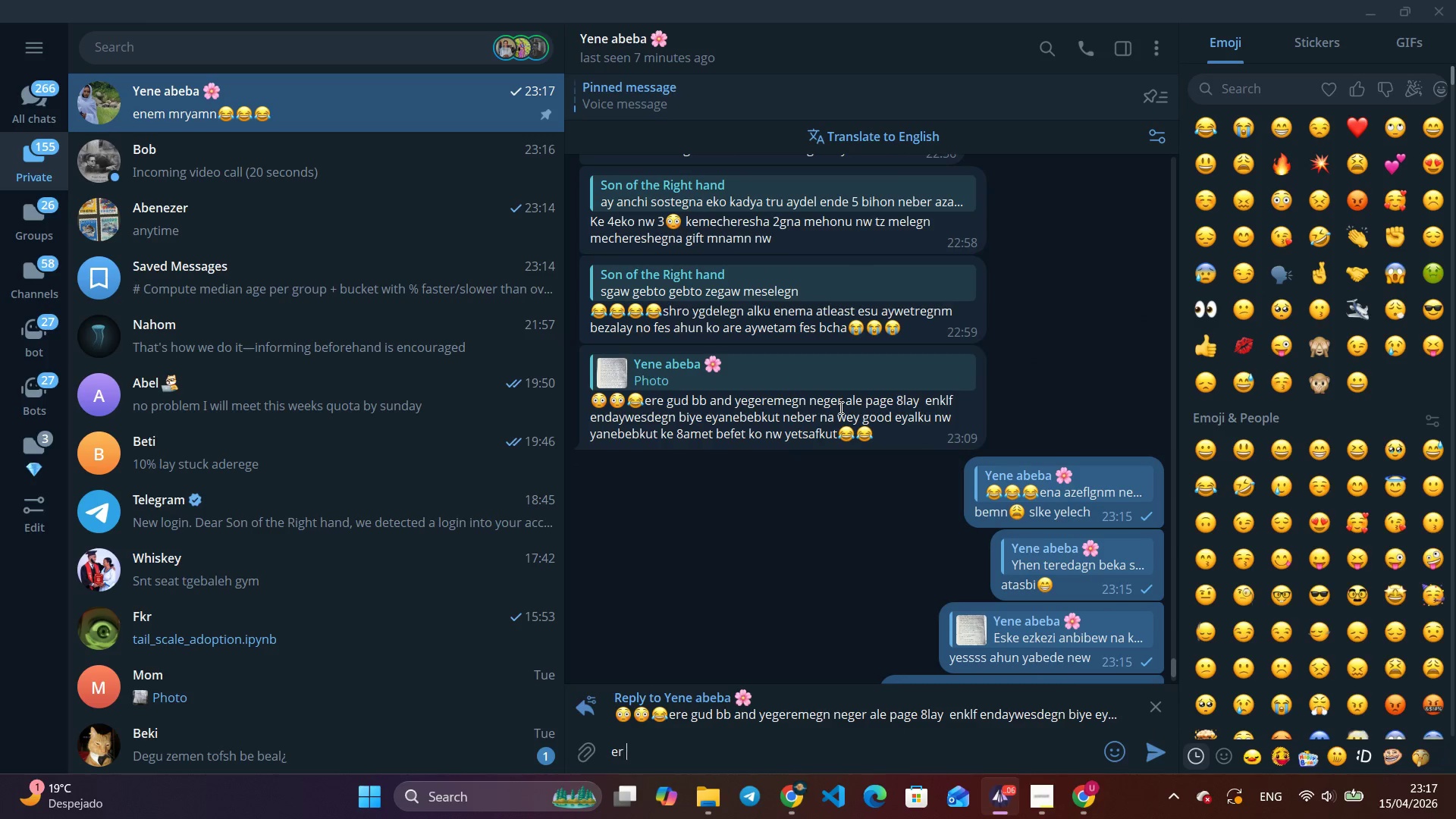 
type(er )
key(Backspace)
type(e ataguagign endezi eyalsh)
 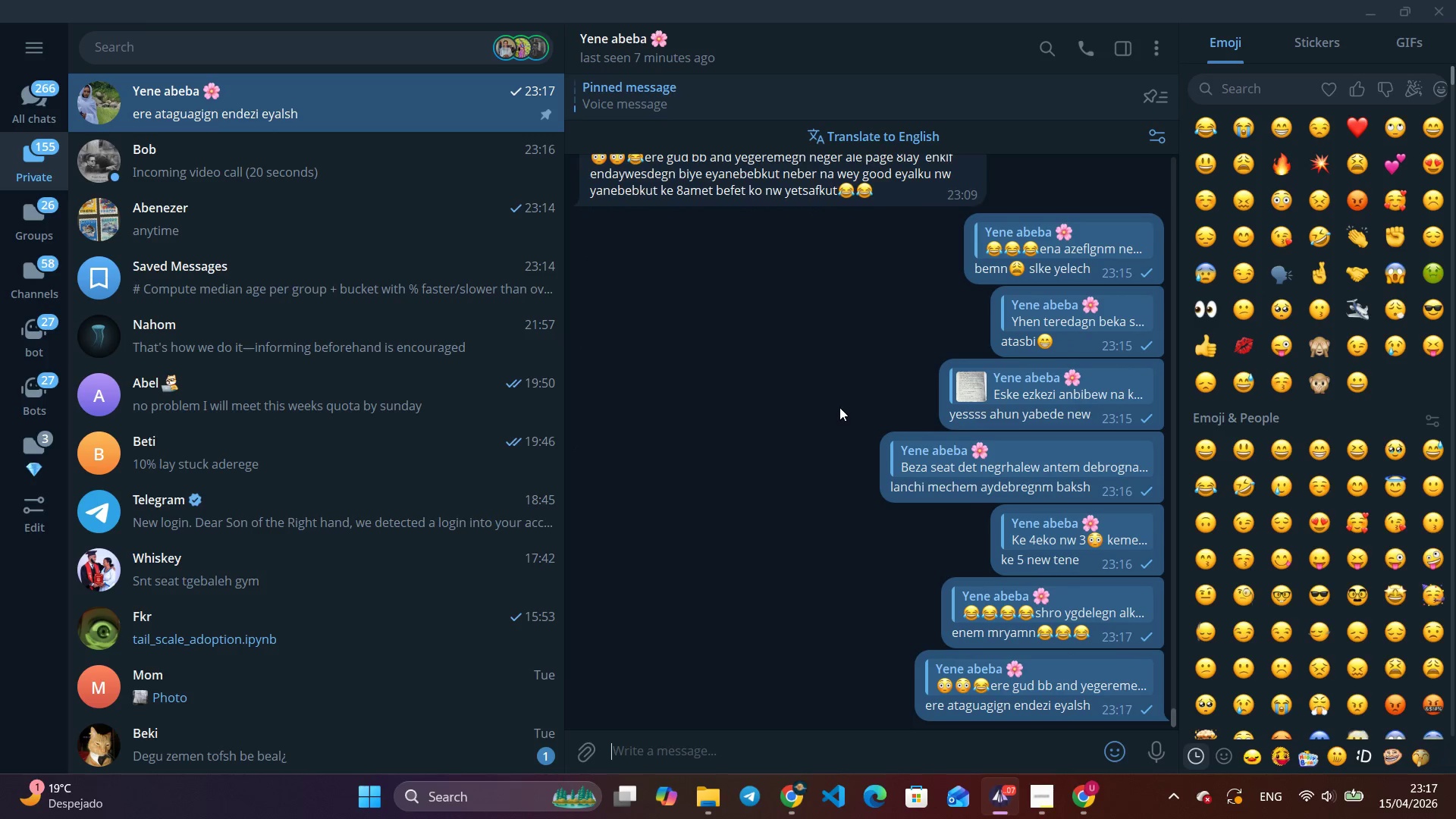 
key(Enter)
 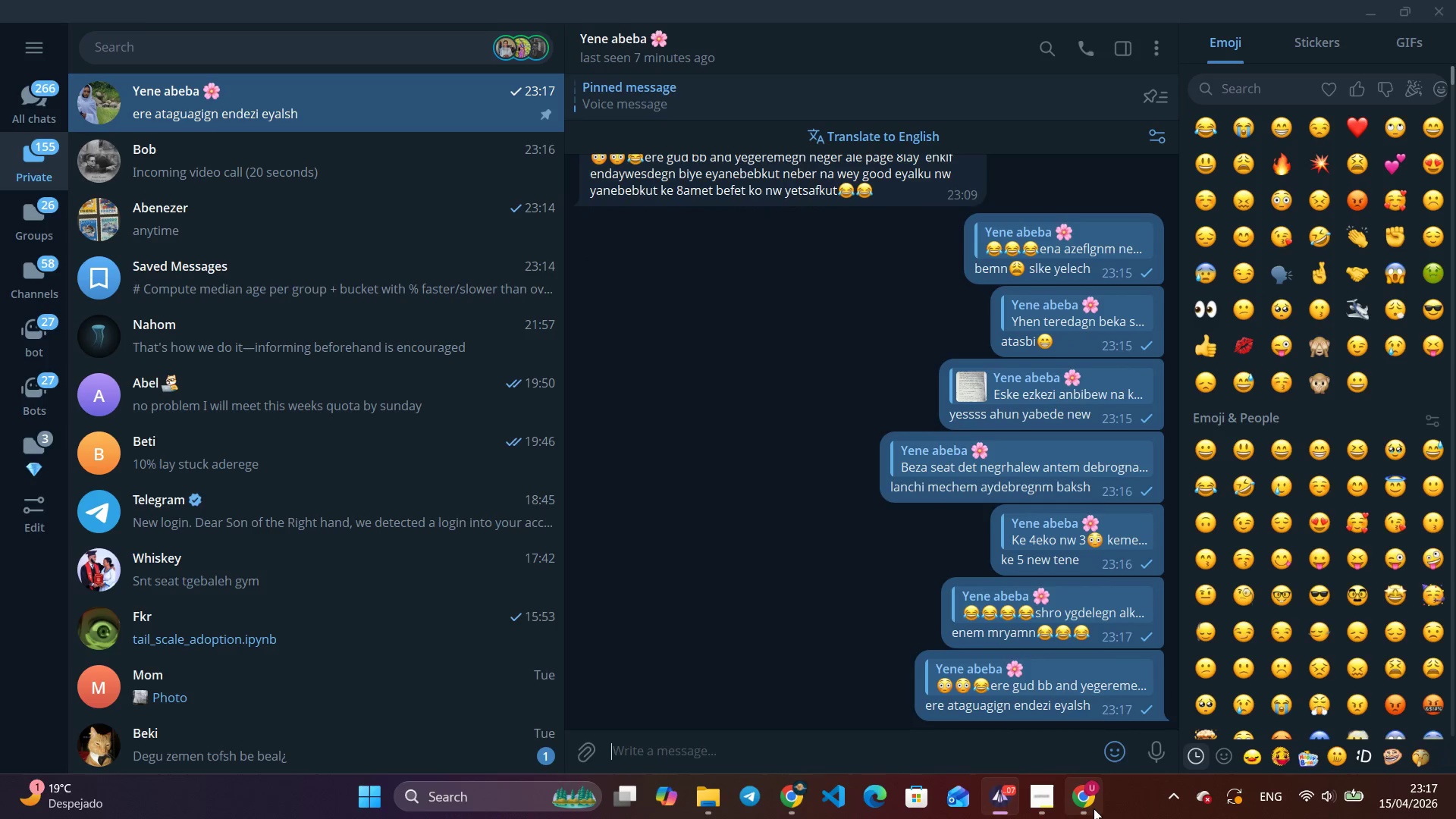 
left_click([1094, 808])
 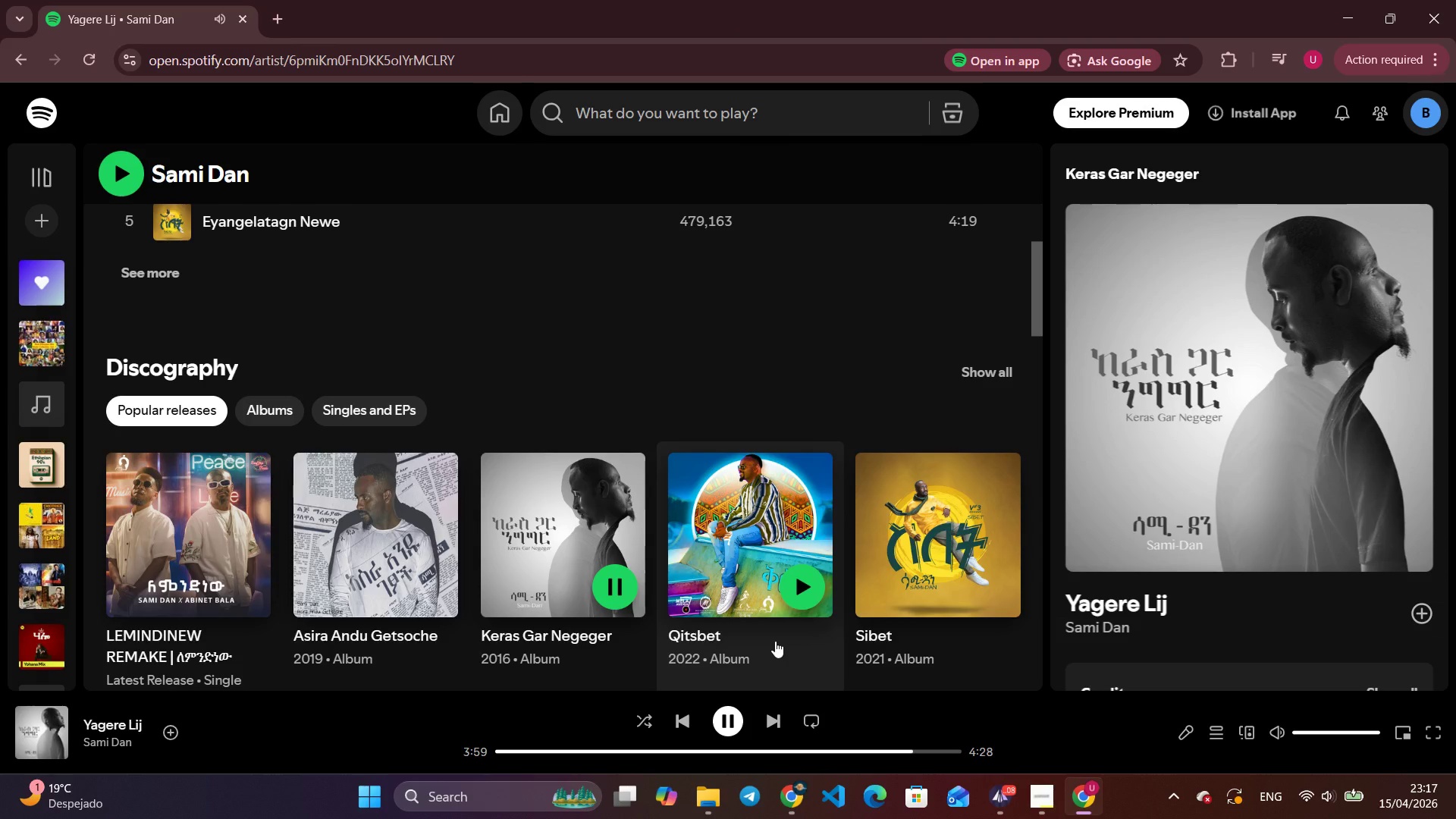 
wait(24.27)
 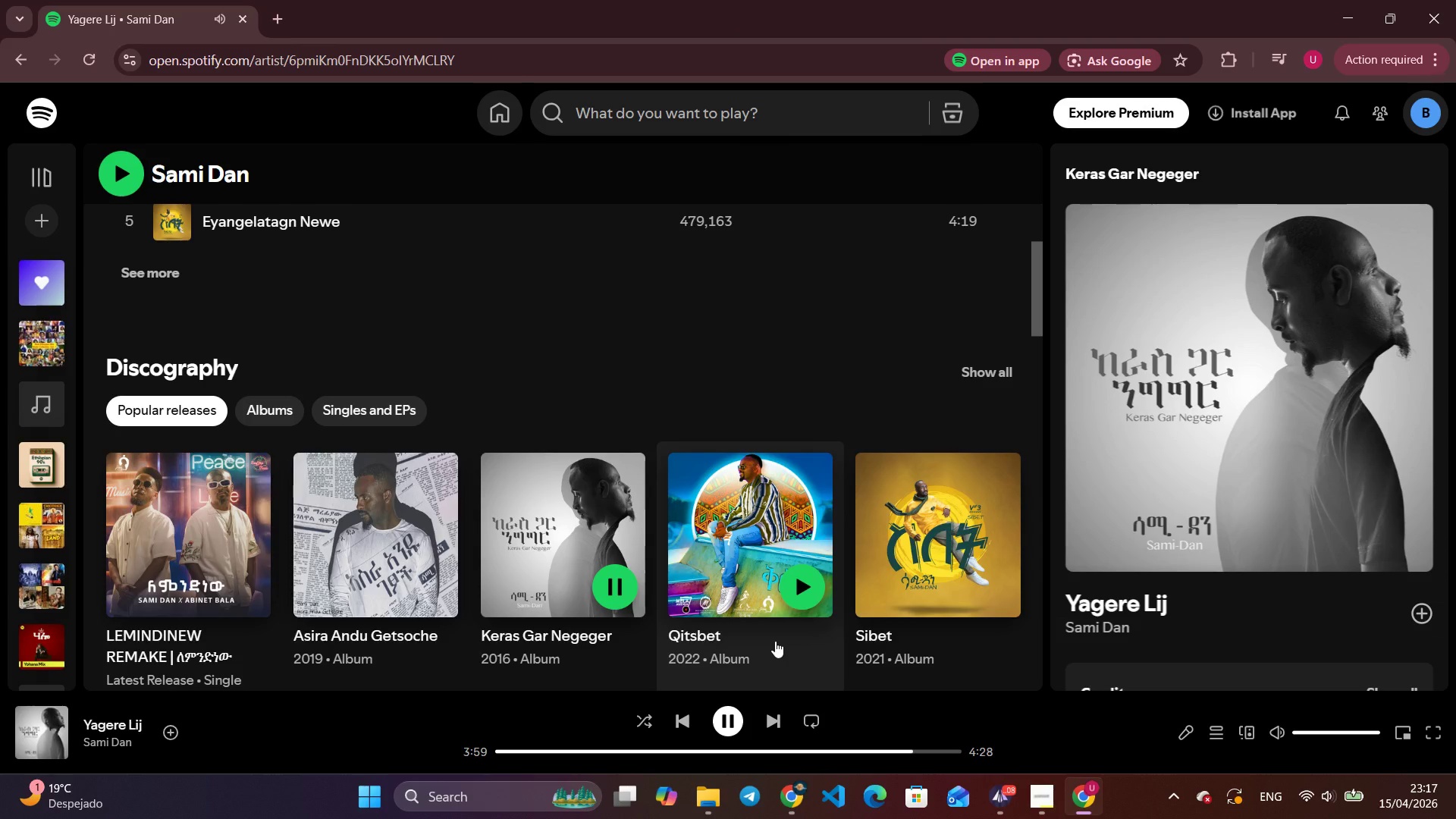 
left_click([731, 714])
 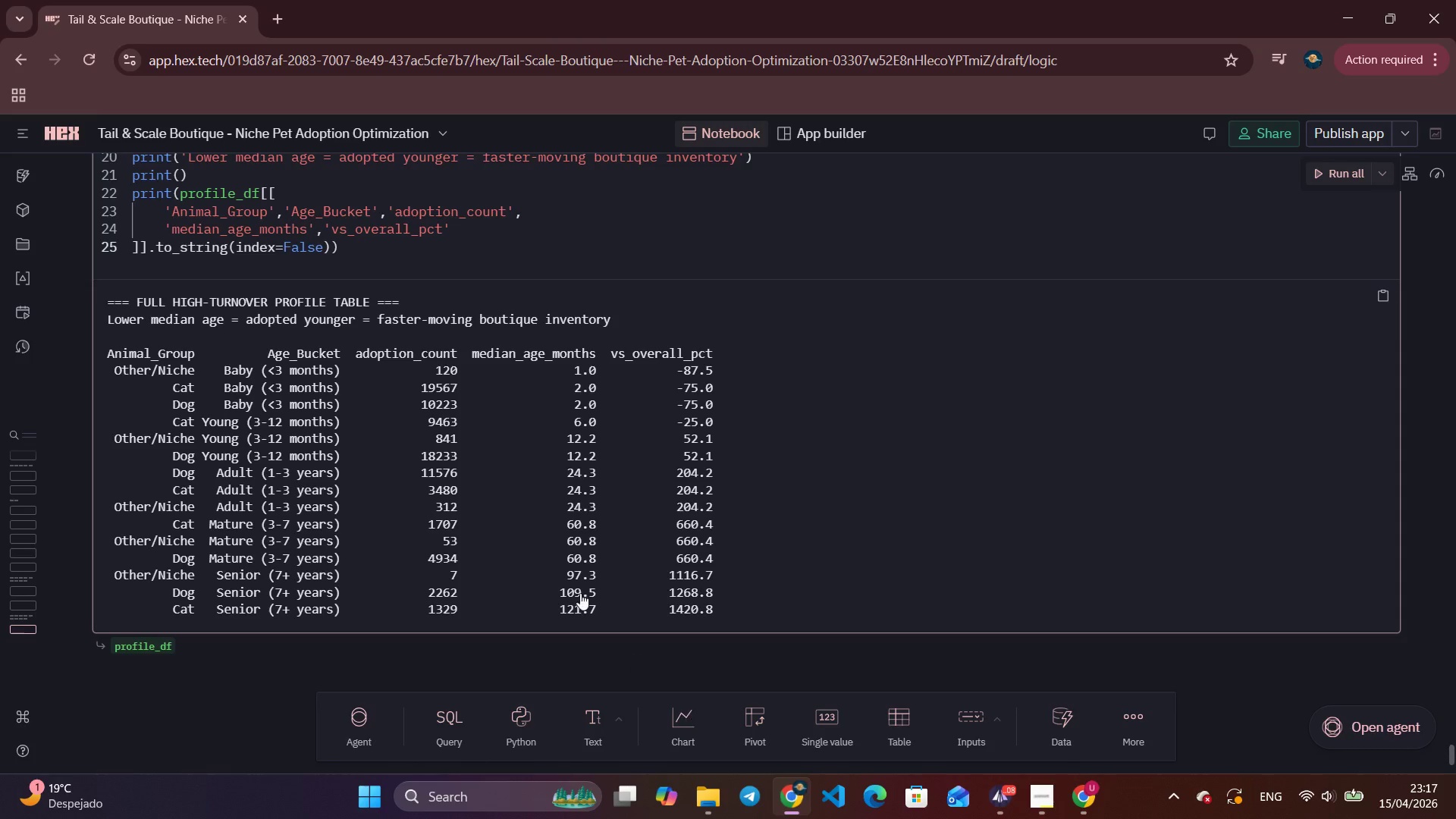 
left_click([792, 792])
 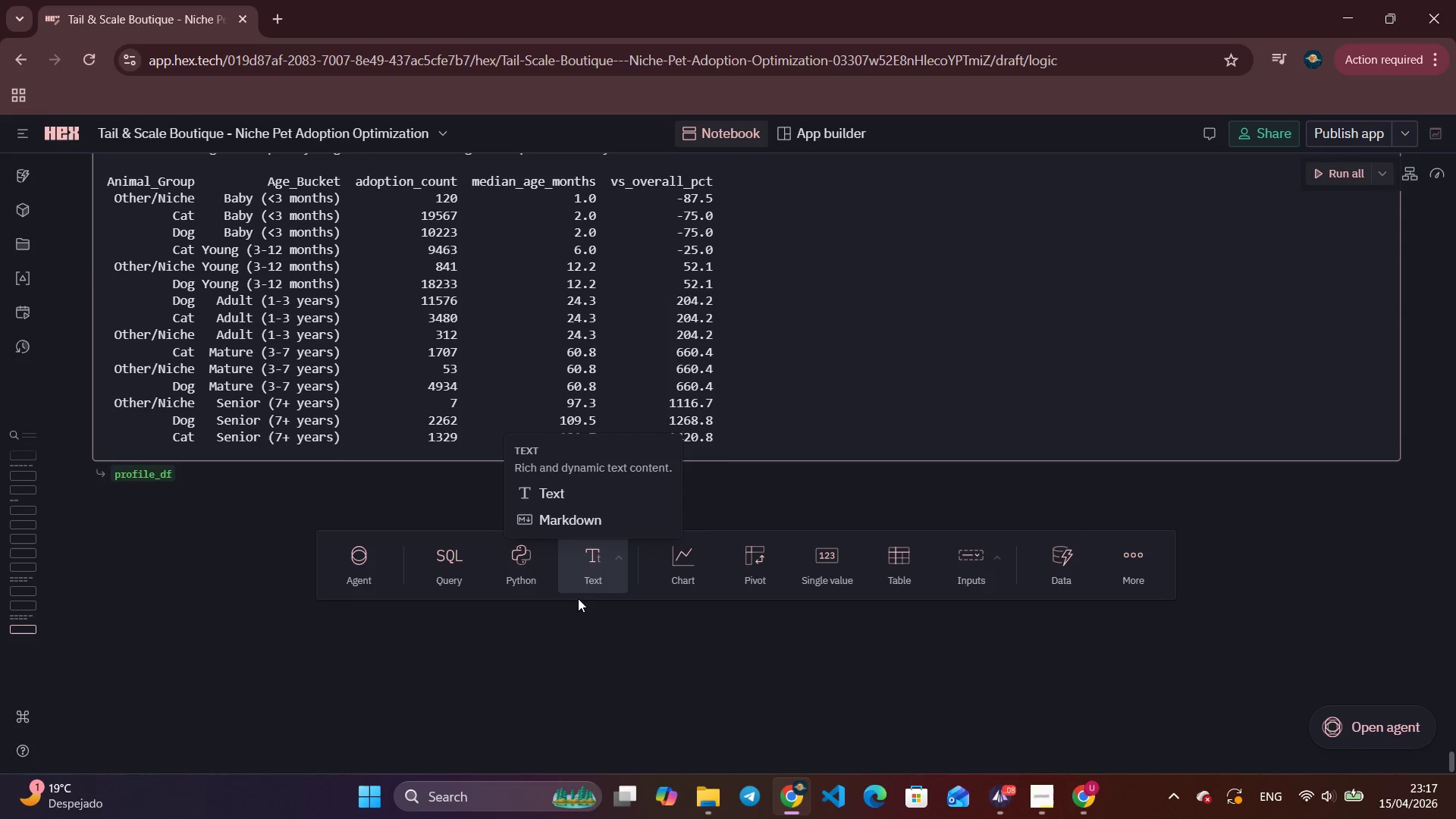 
scroll: coordinate [566, 561], scroll_direction: down, amount: 2.0
 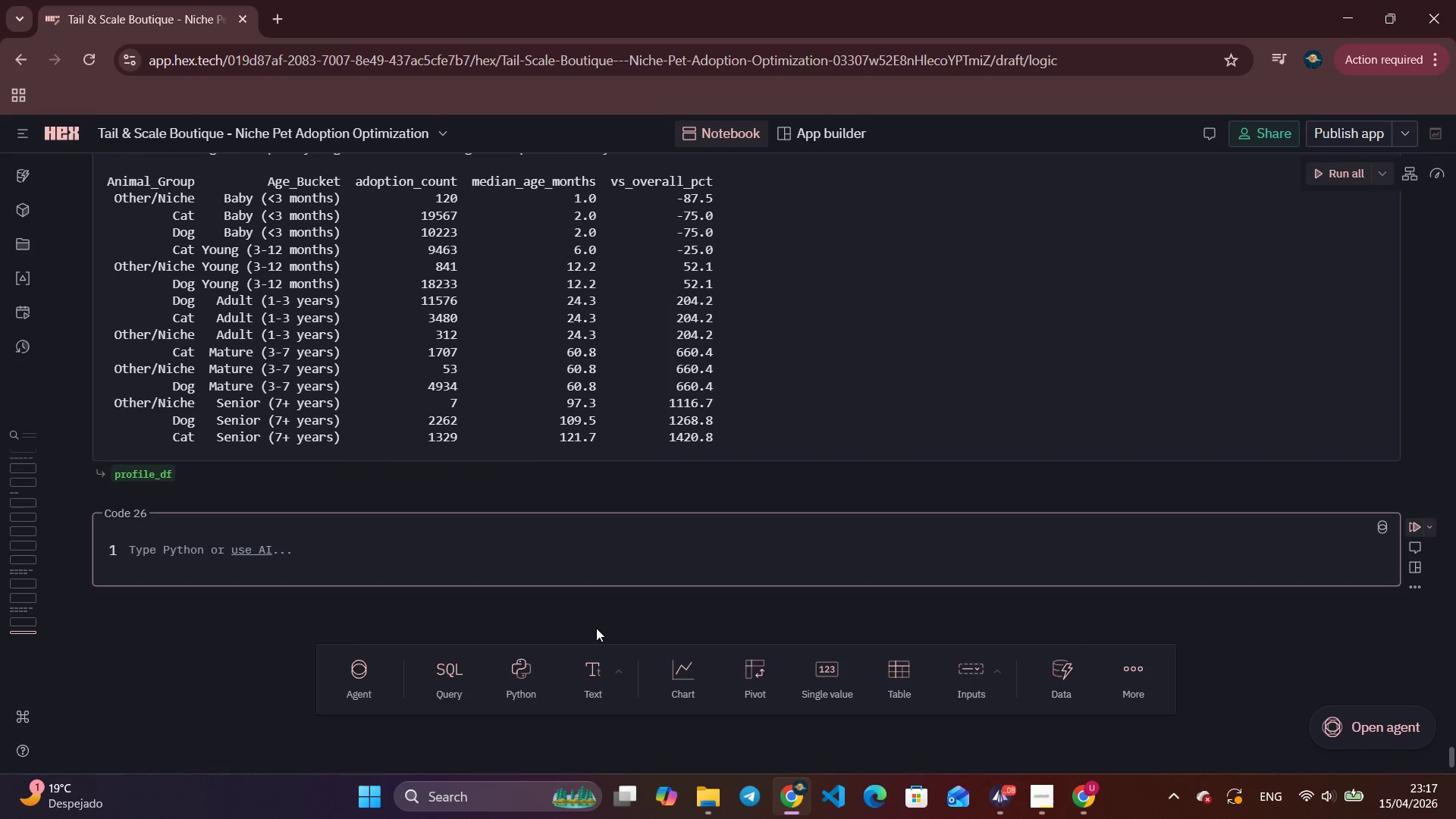 
key(Alt+AltLeft)
 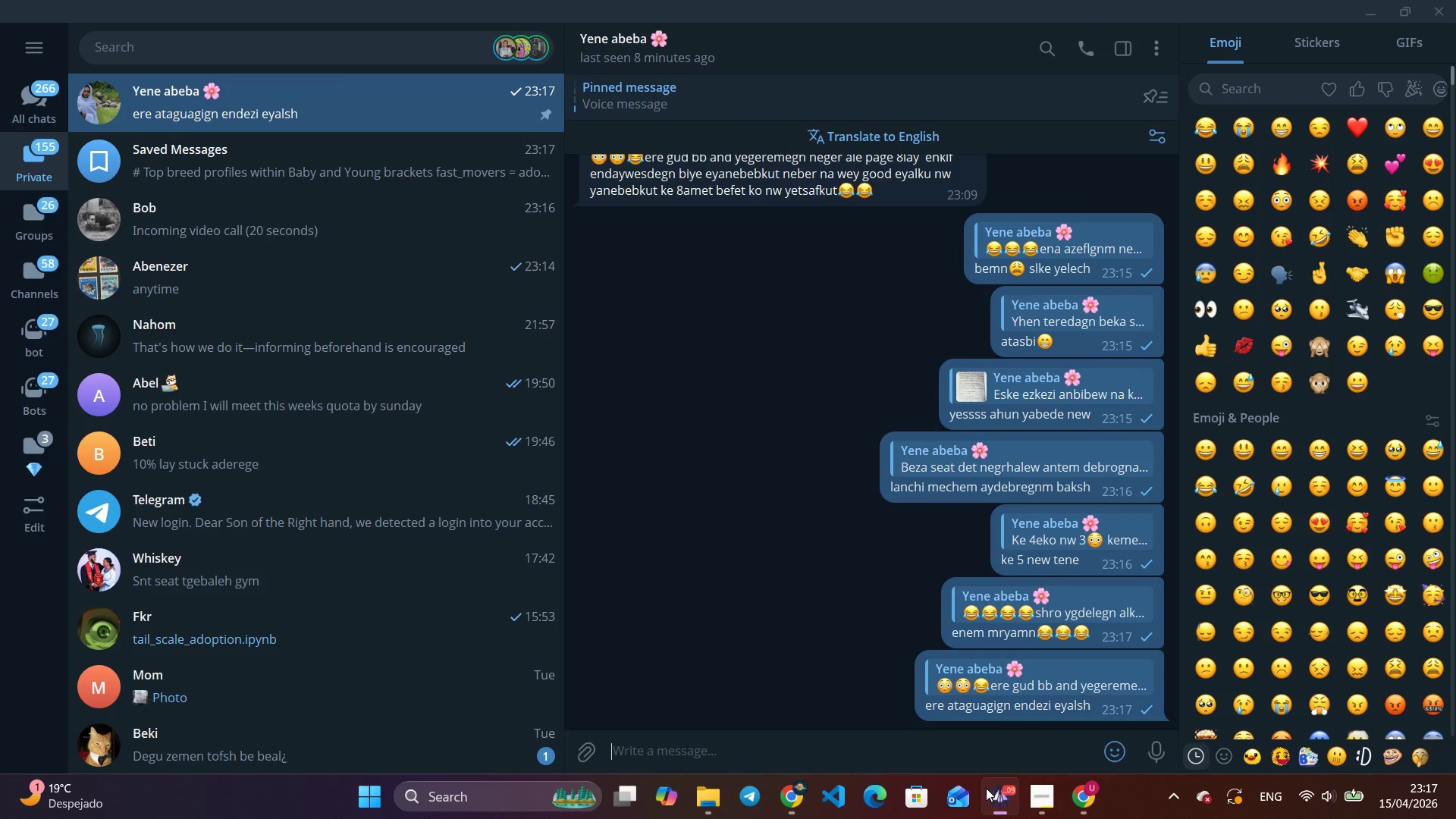 
left_click([986, 789])
 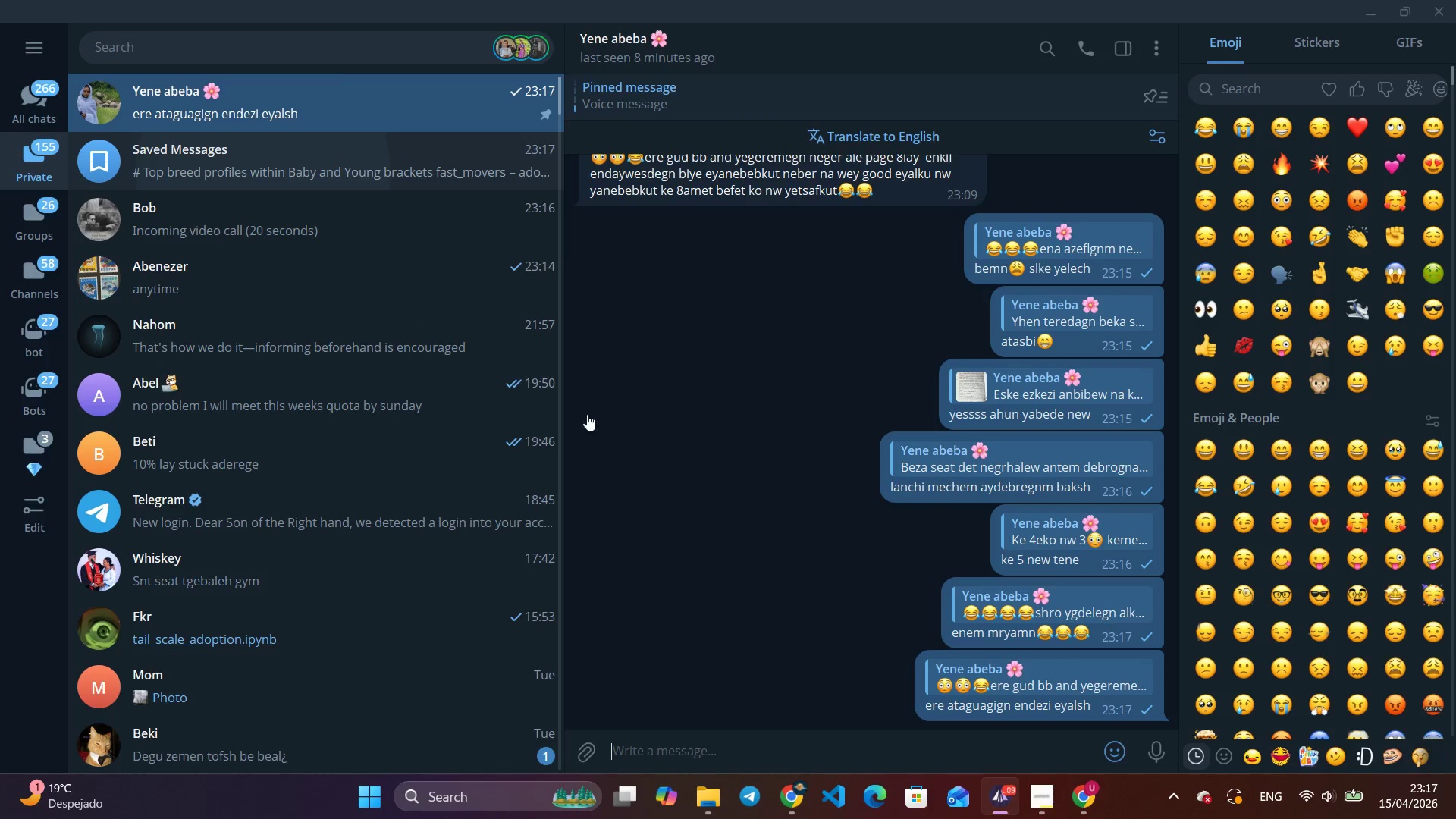 
left_click([263, 173])
 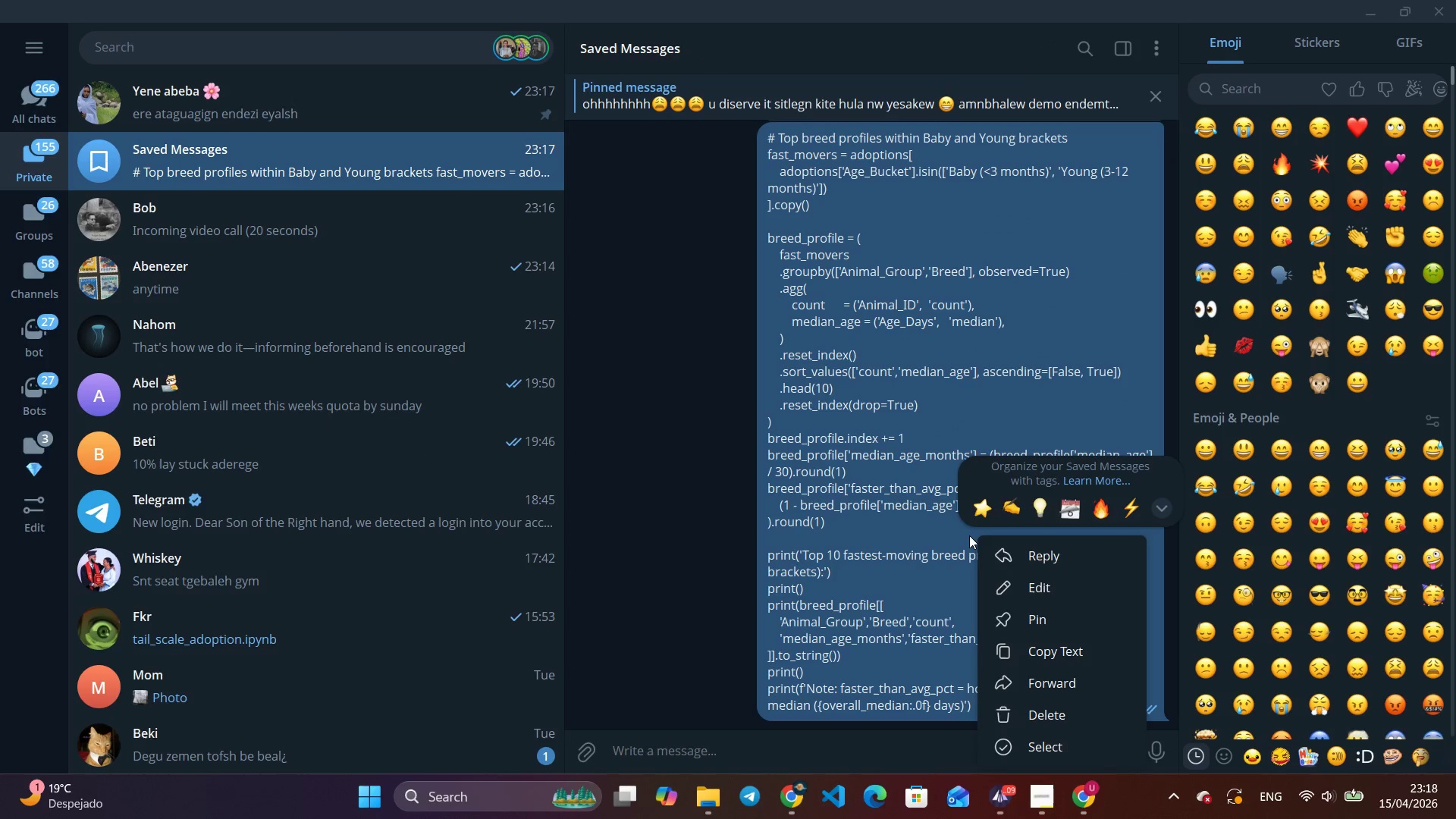 
right_click([968, 535])
 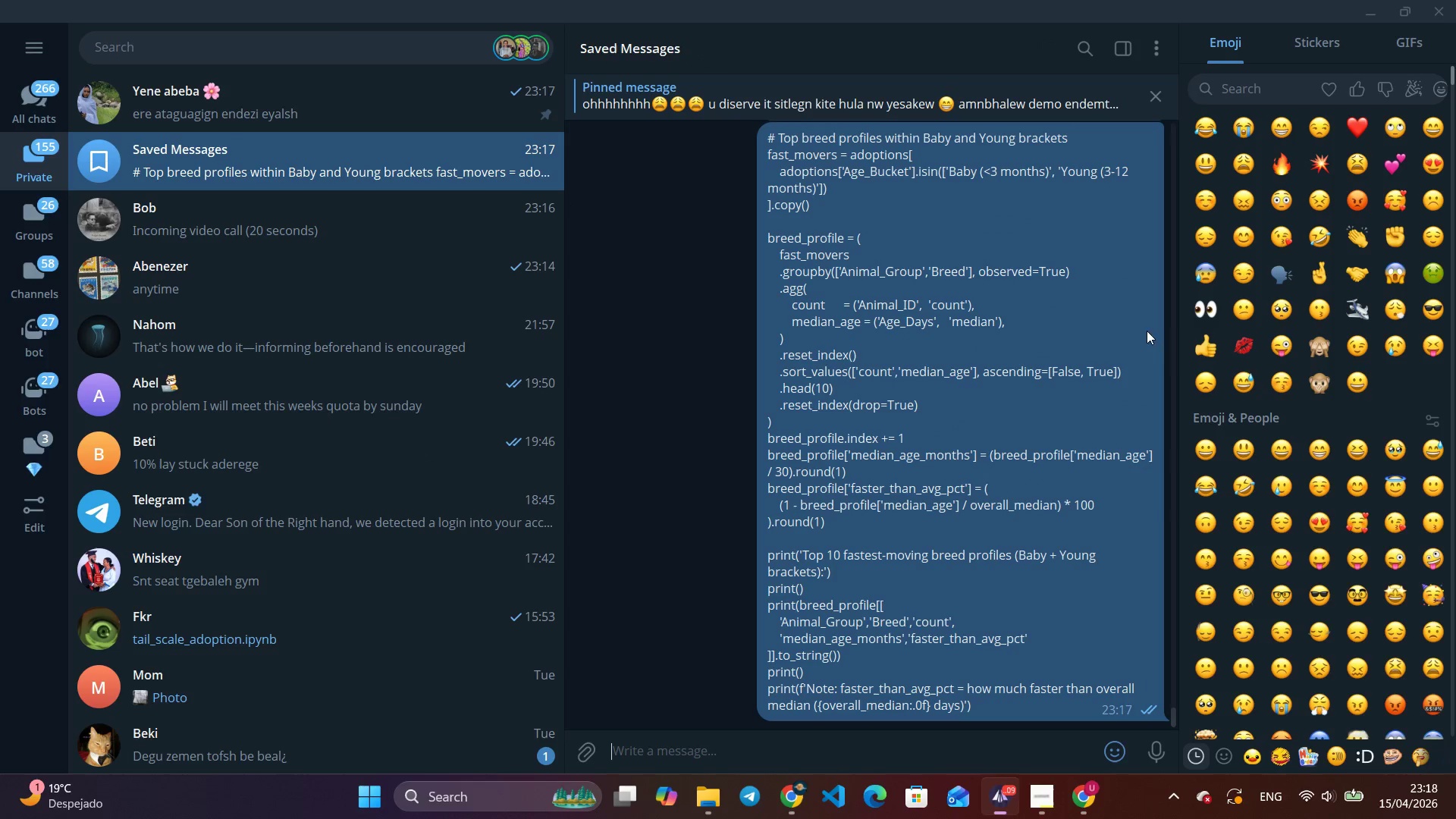 
left_click([1012, 645])
 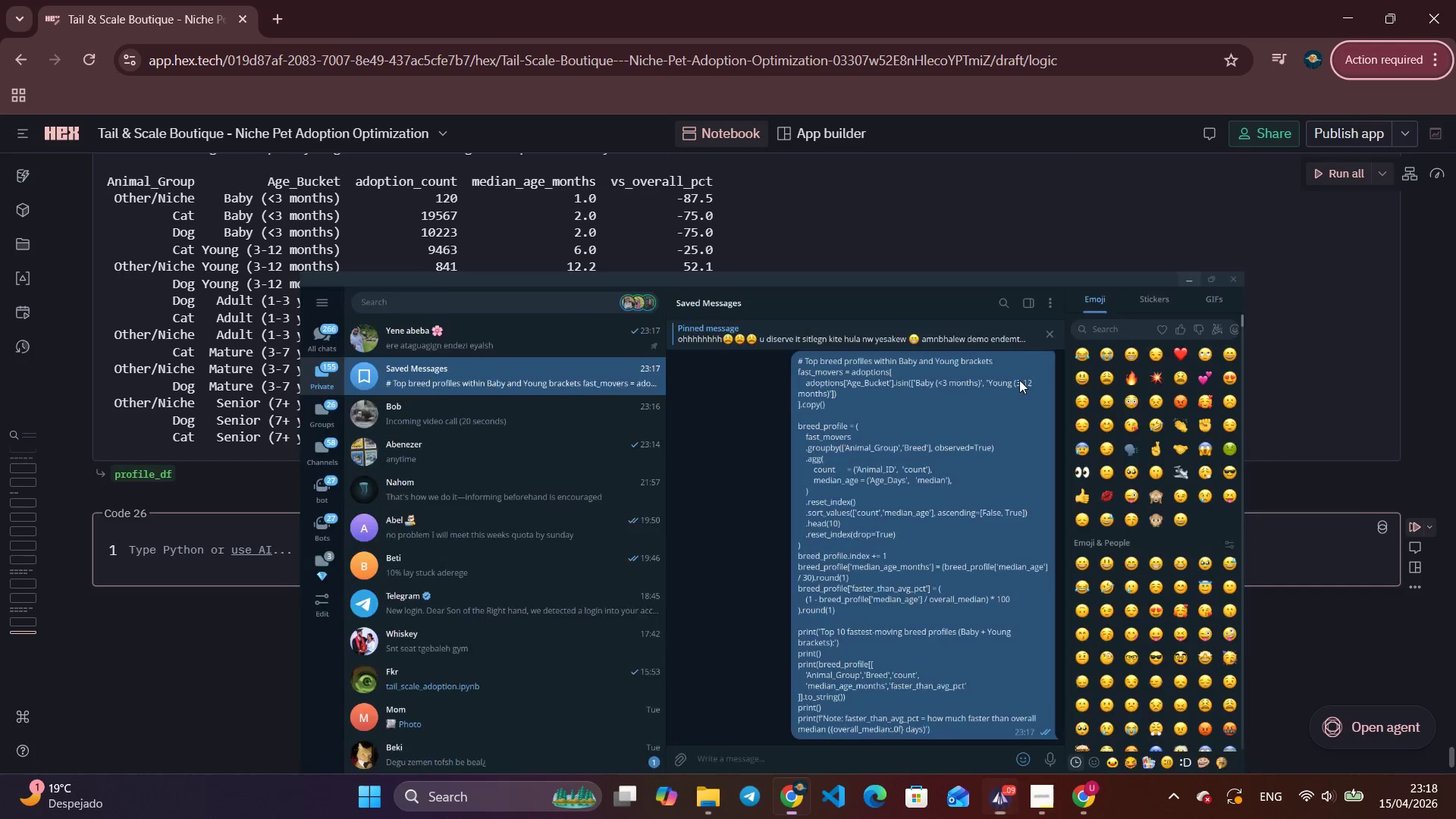 
left_click([1367, 18])
 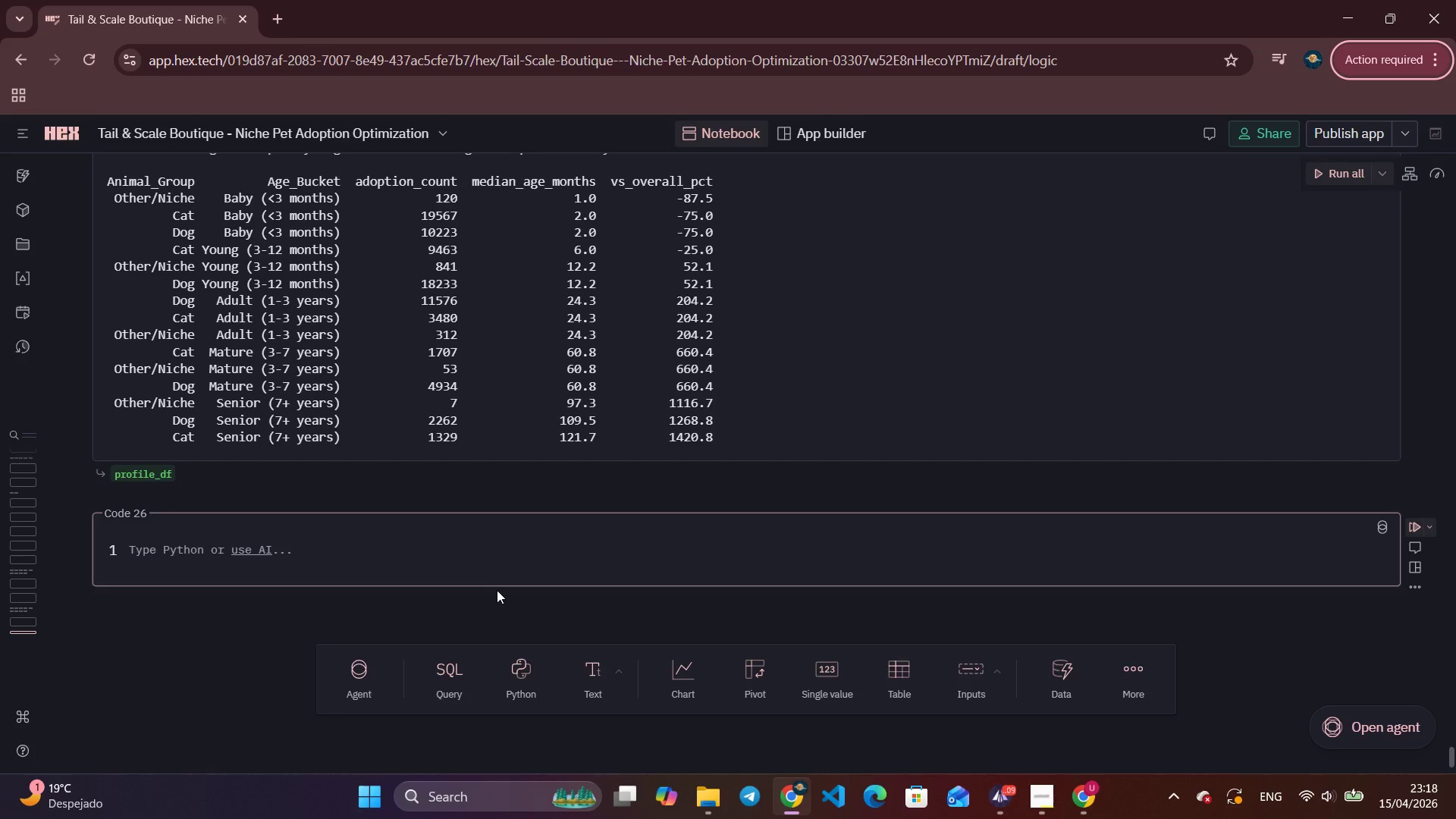 
key(Control+V)
 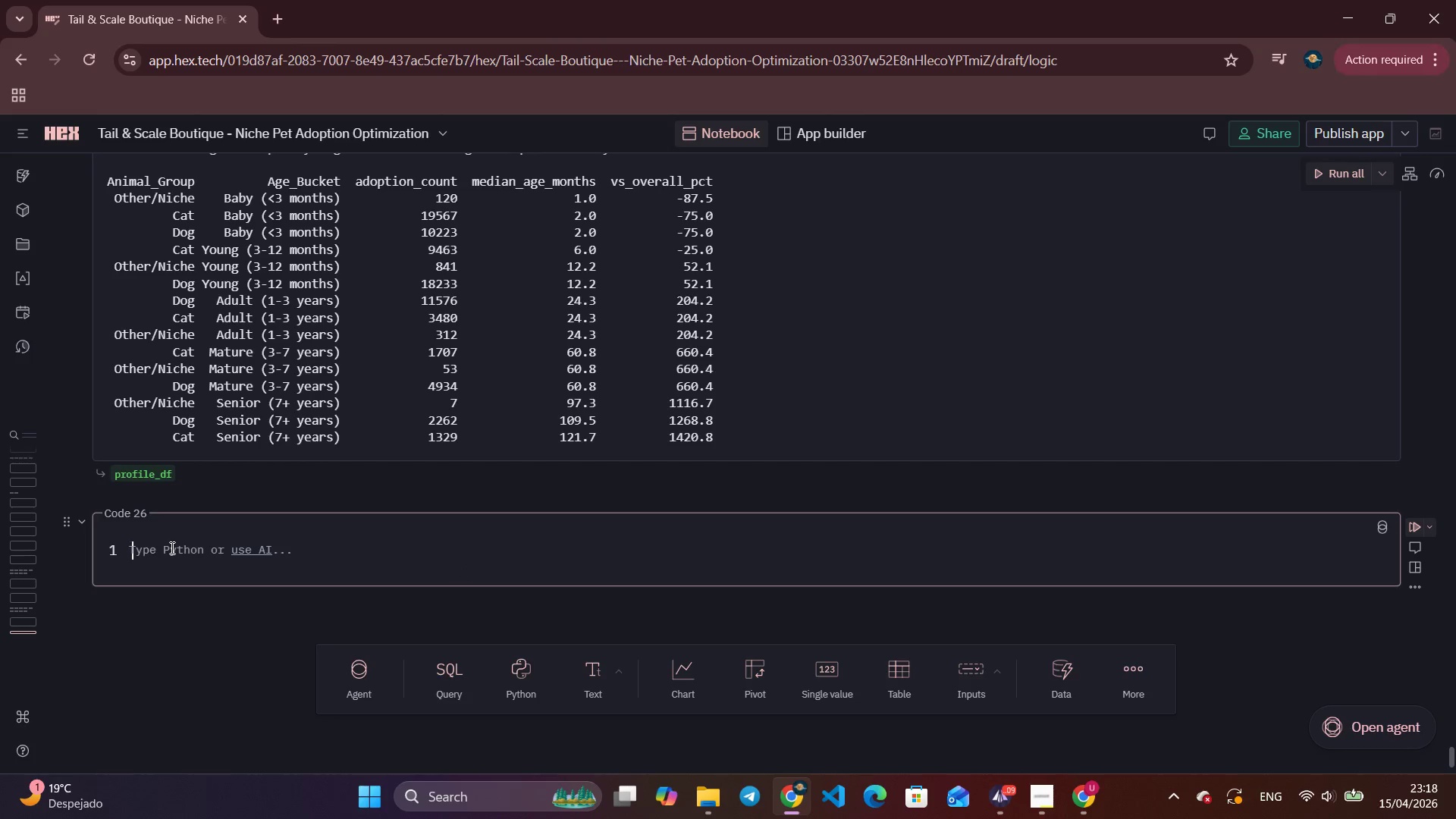 
left_click([171, 548])
 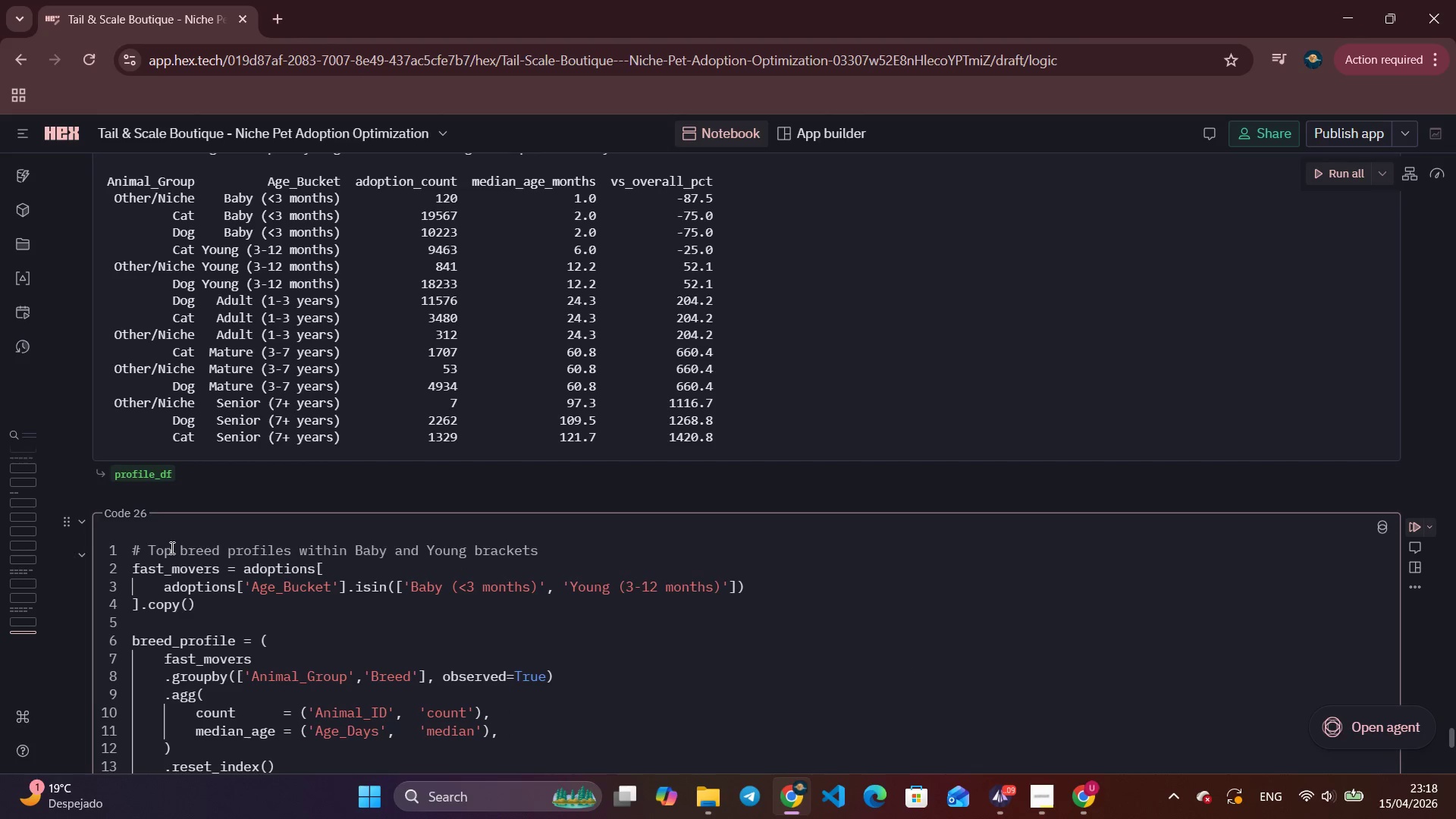 
key(Control+V)
 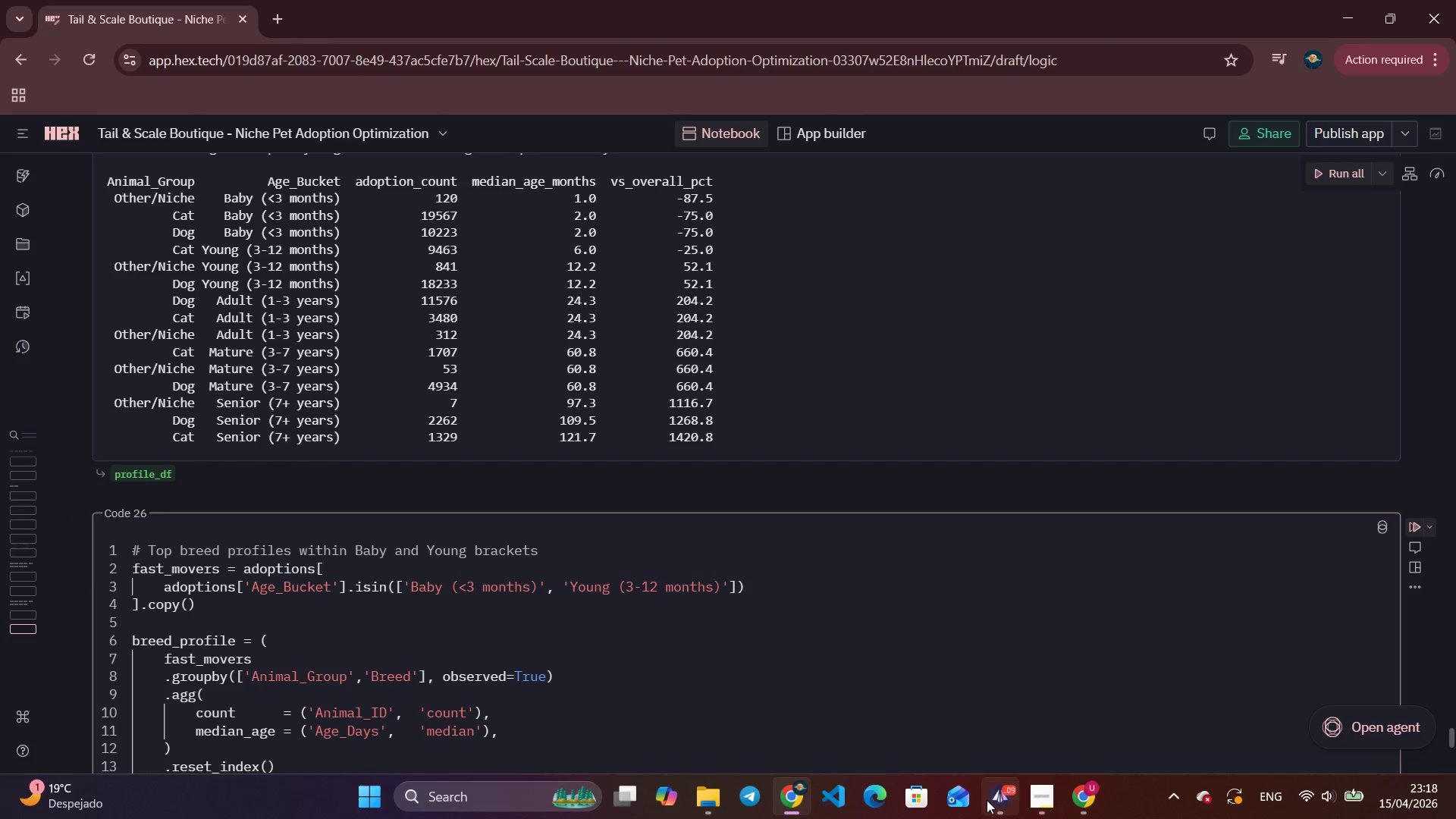 
left_click([995, 797])
 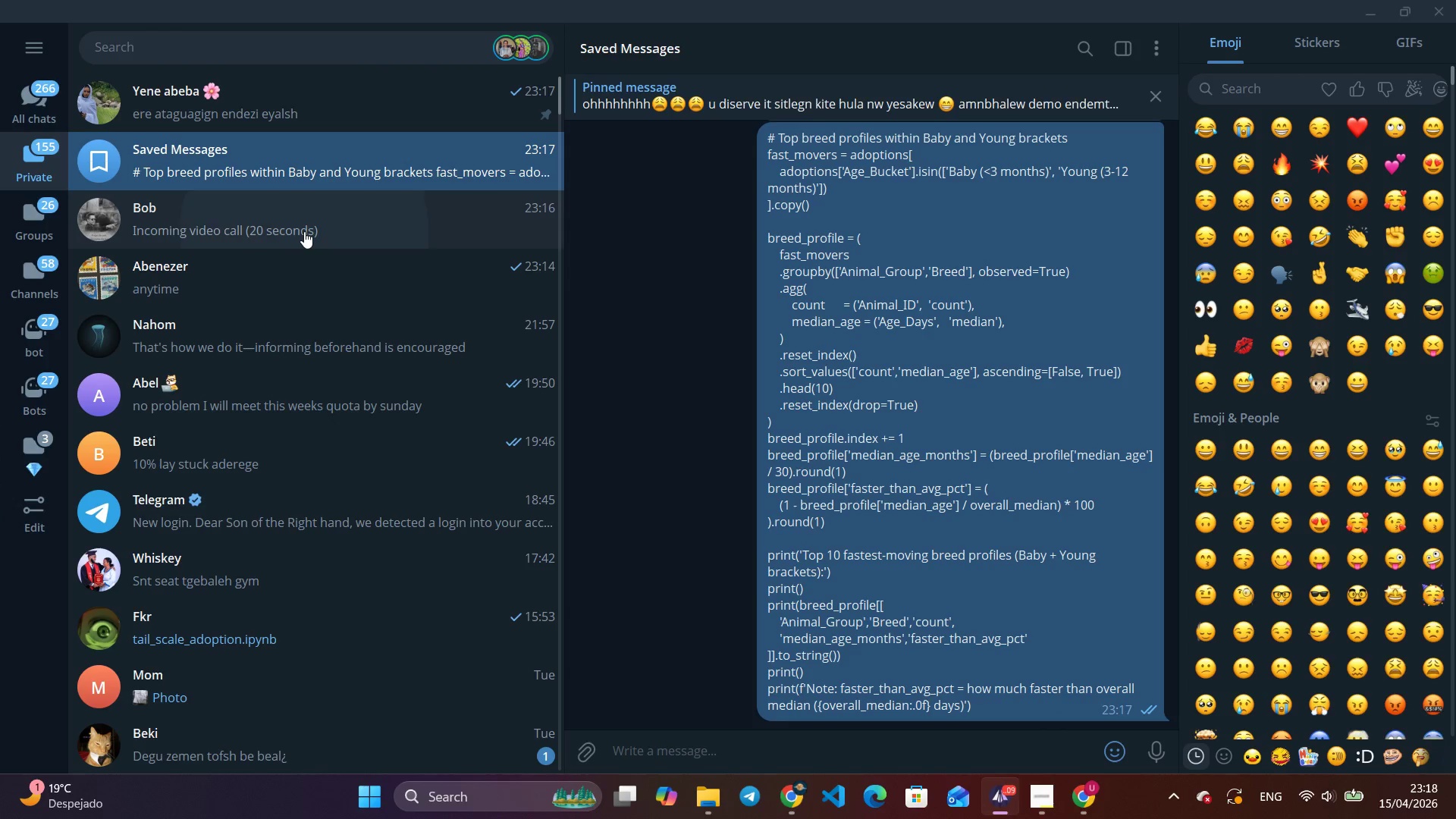 
left_click([304, 231])
 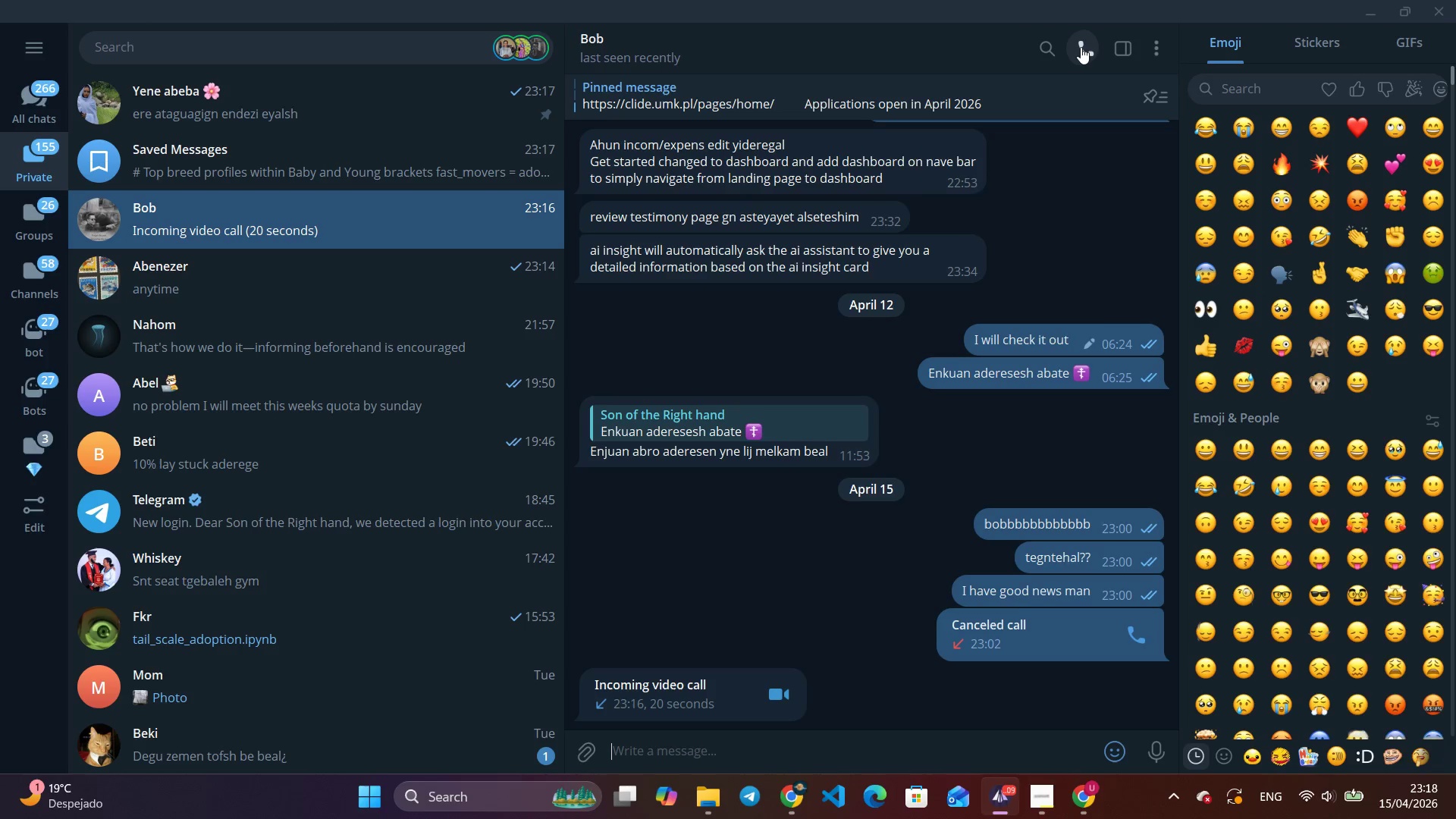 
left_click([1081, 47])
 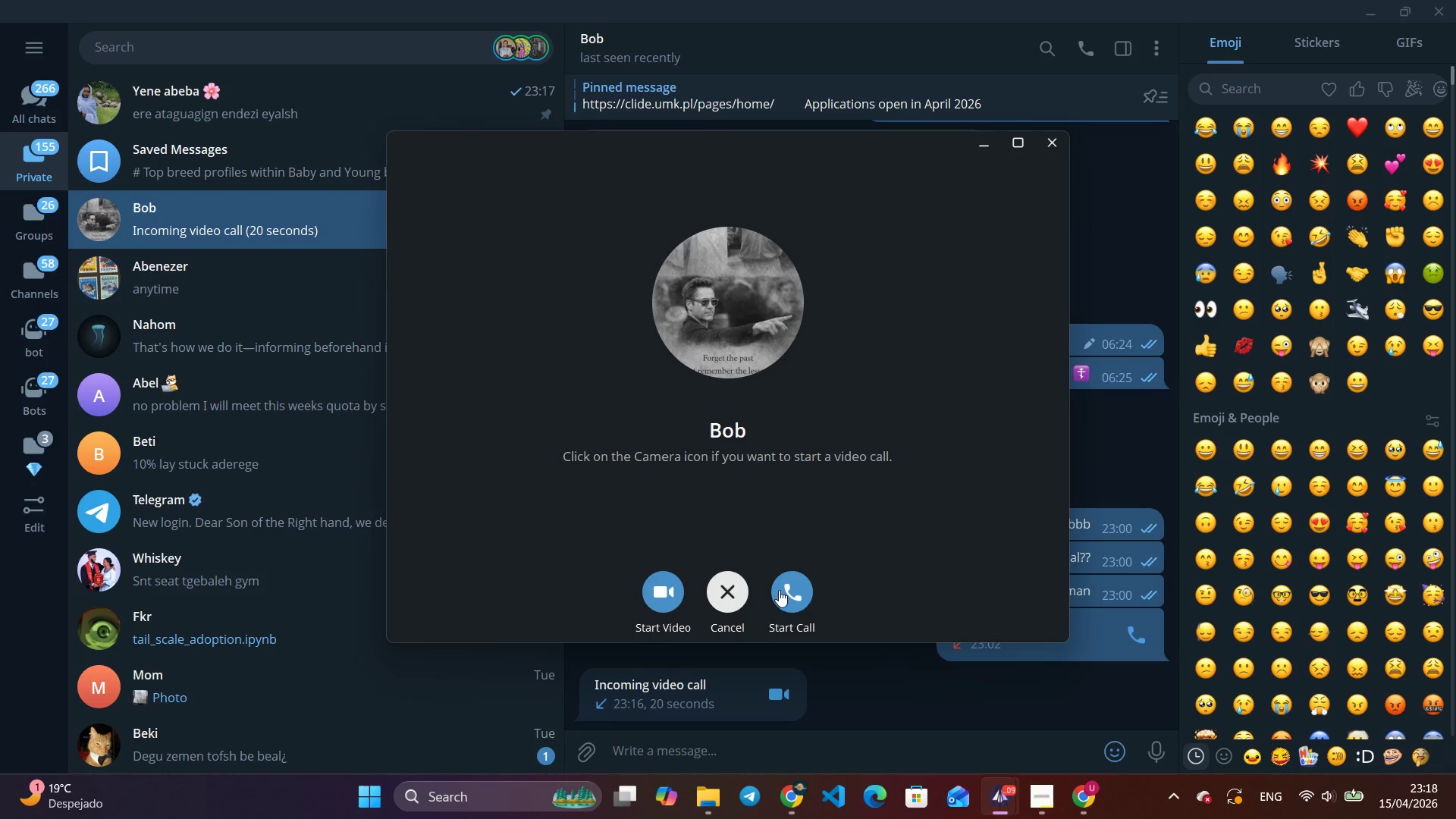 
left_click([781, 589])
 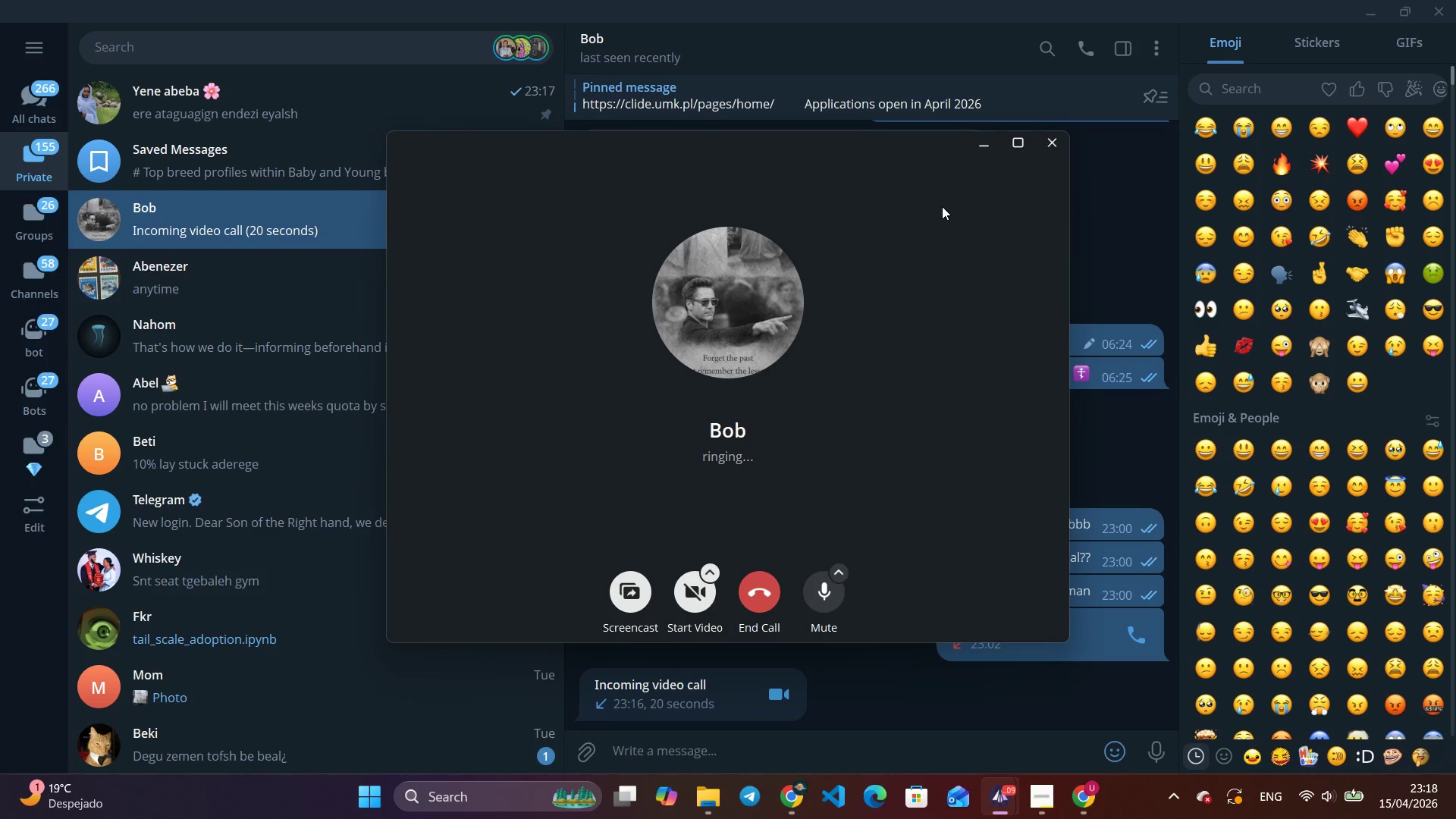 
wait(10.09)
 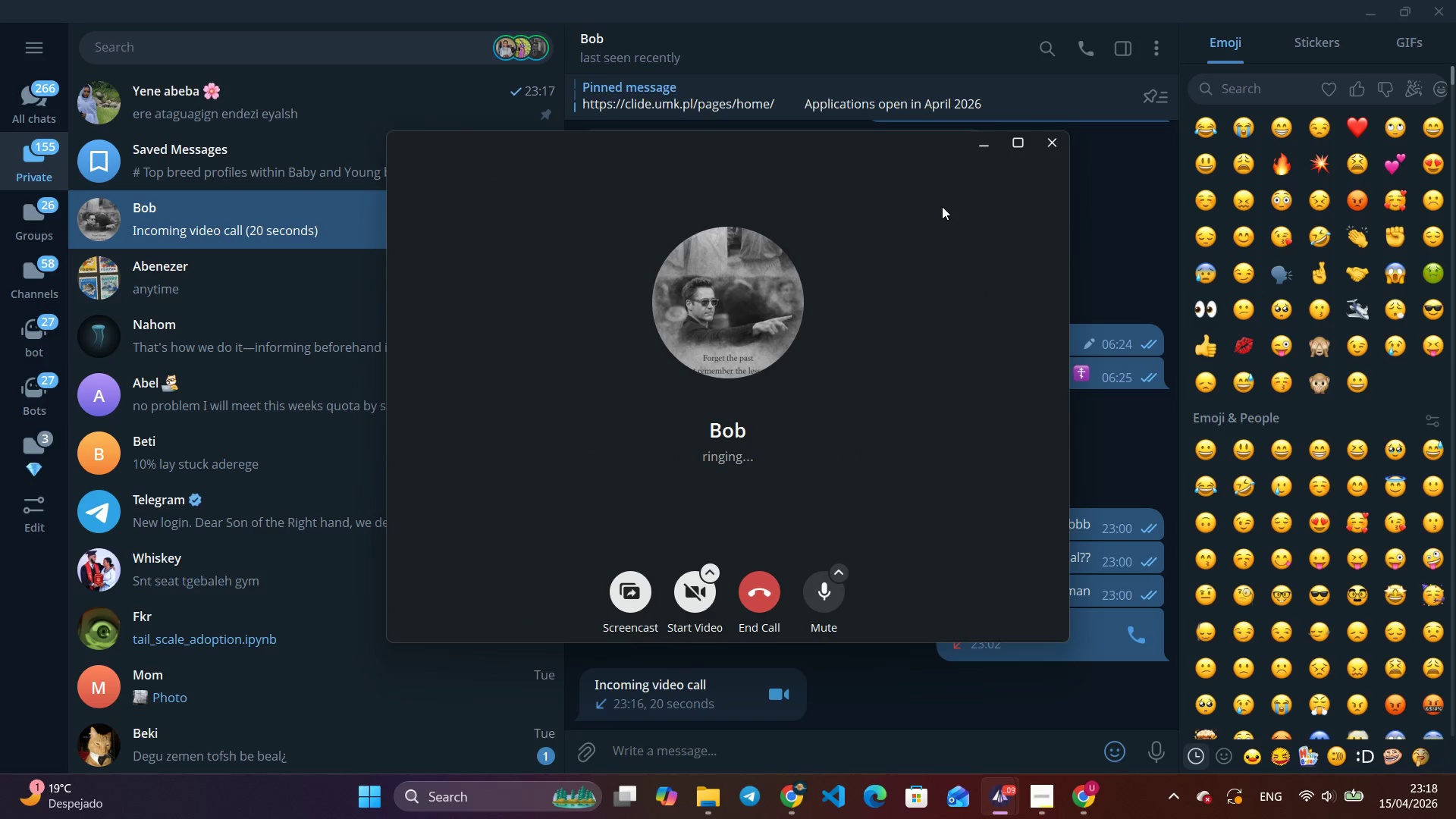 
left_click([979, 148])
 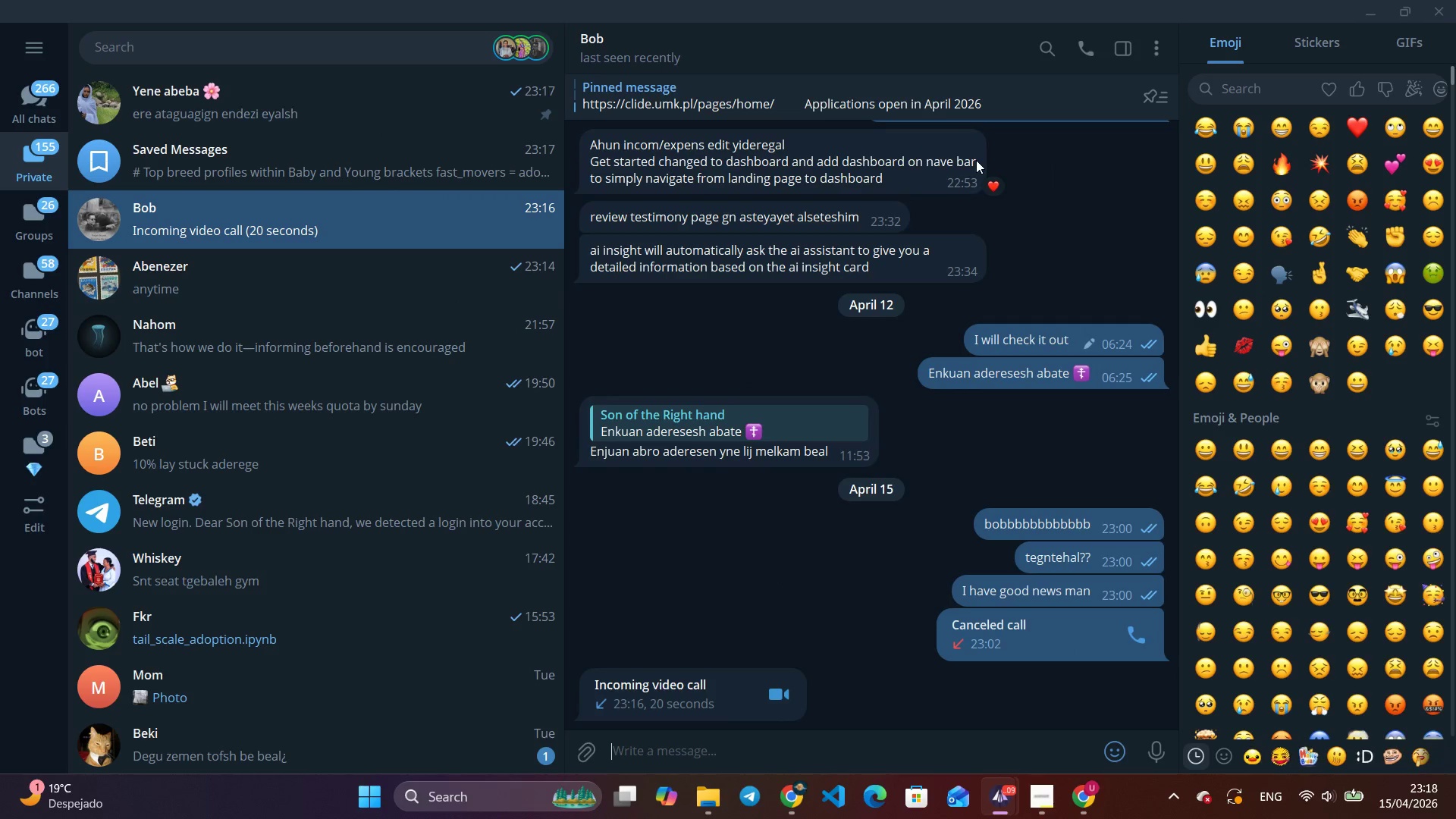 
wait(6.66)
 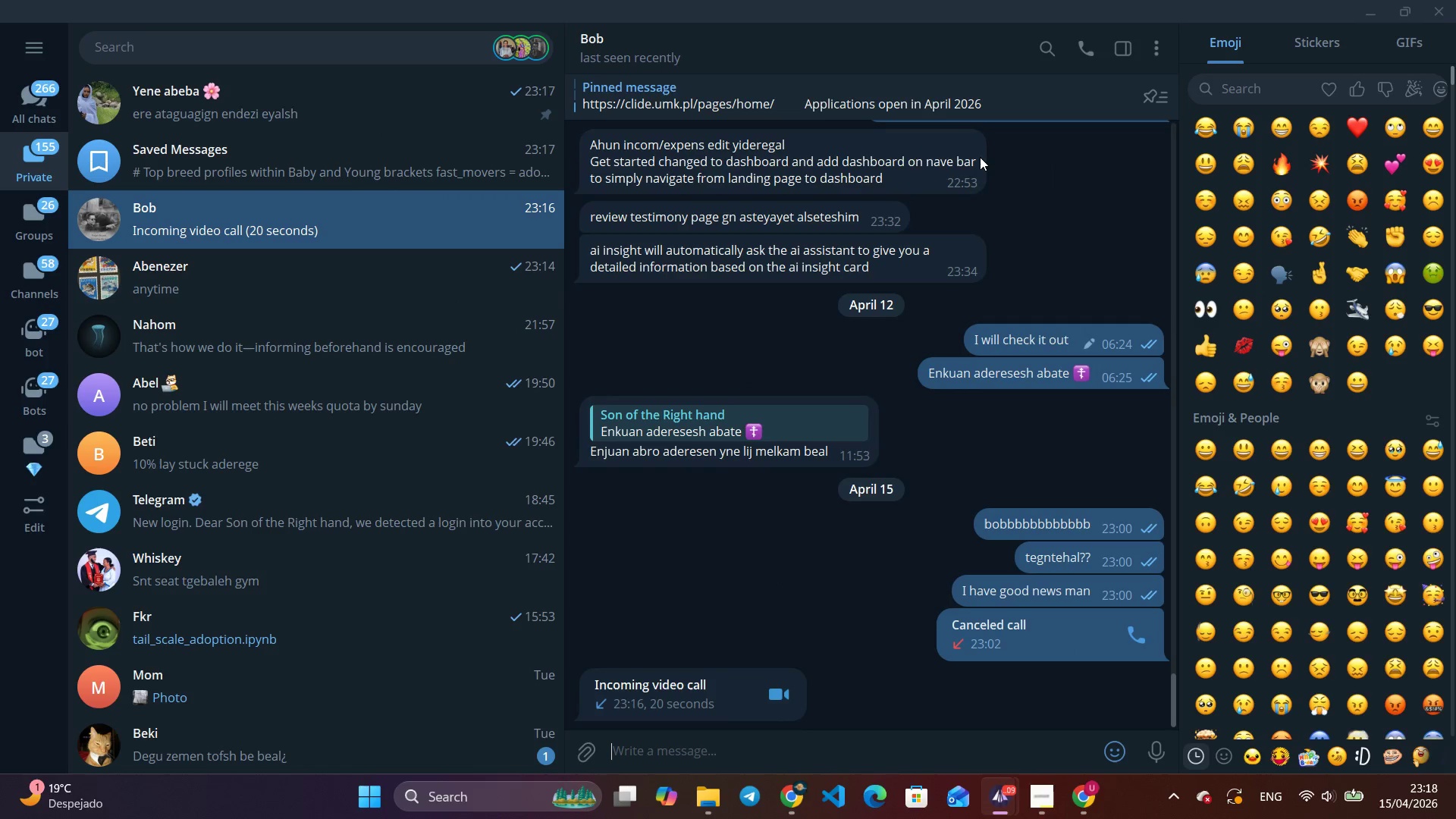 
hold_key(key=VolumeUp, duration=1.09)
 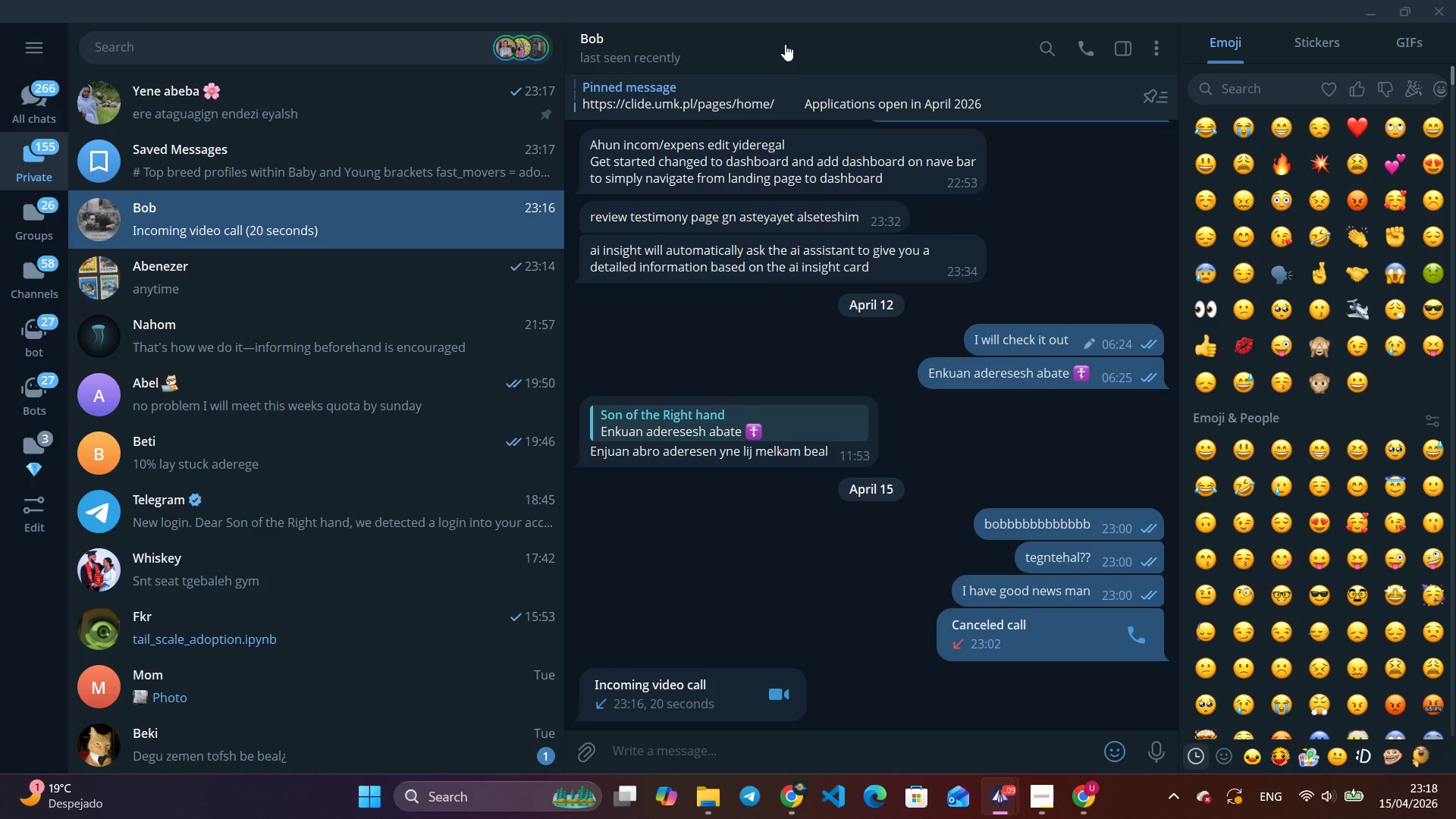 
left_click([785, 44])
 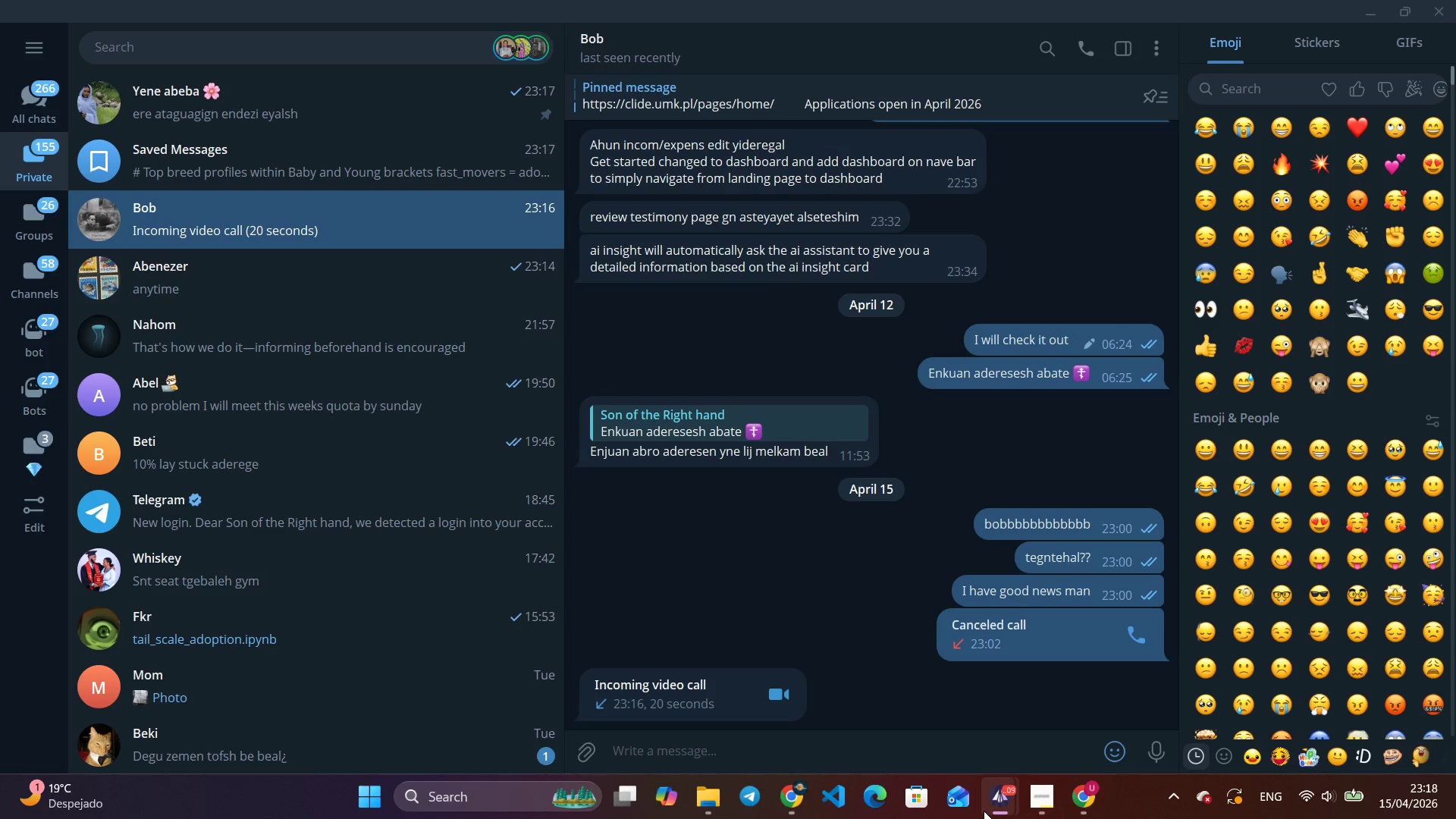 
mouse_move([968, 817])
 